 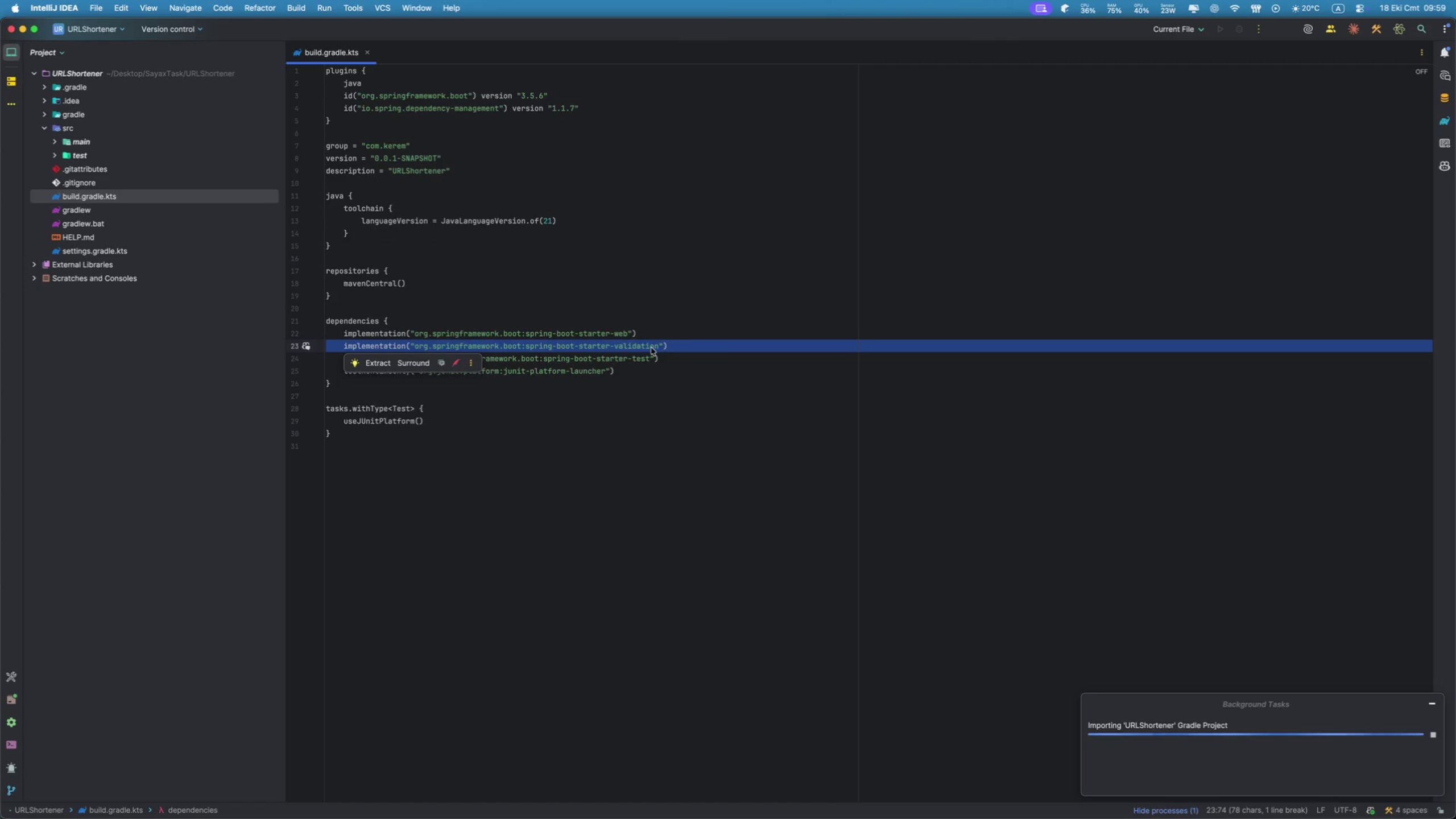 
key(Meta+X)
 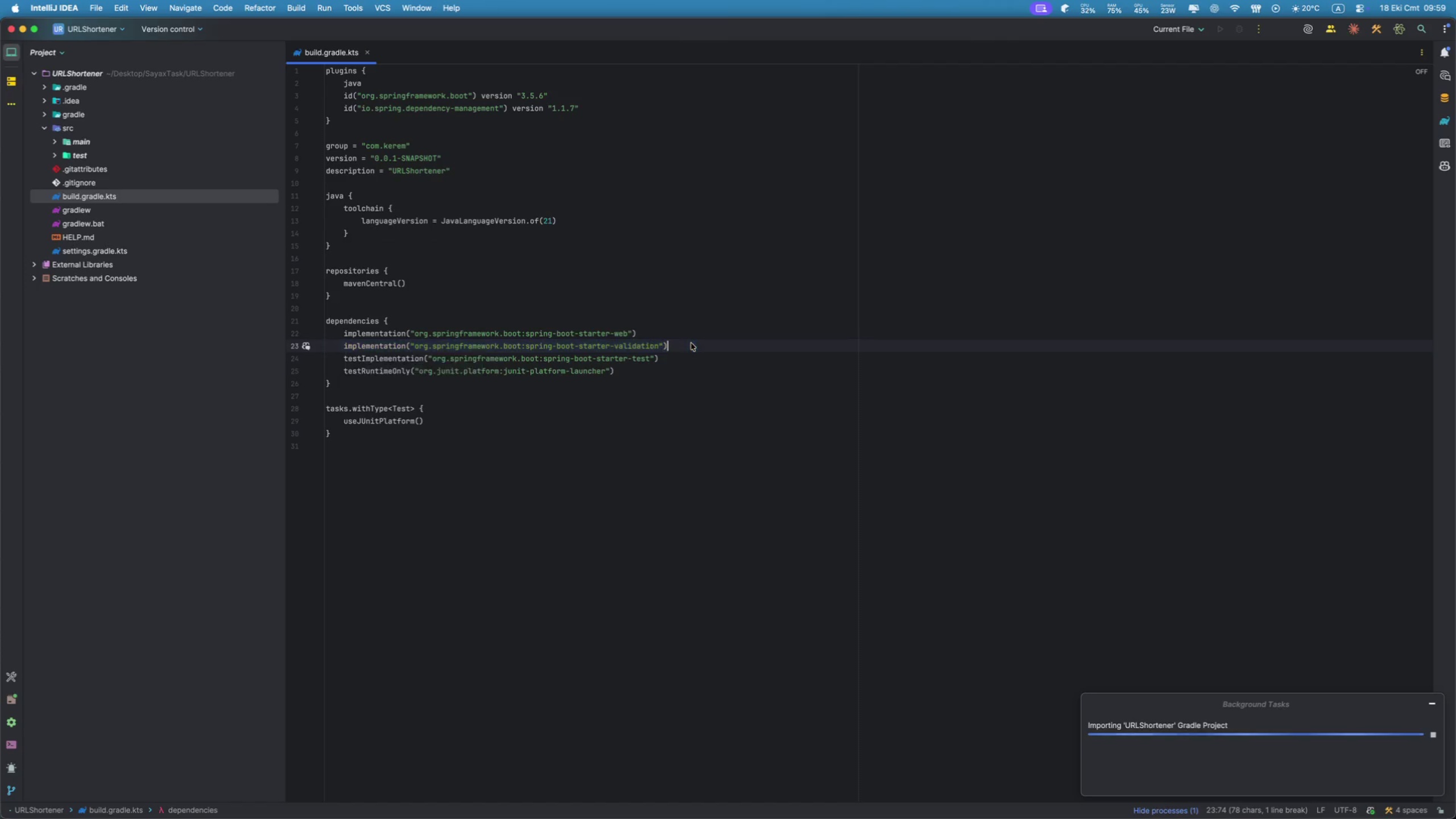 
double_click([682, 347])
 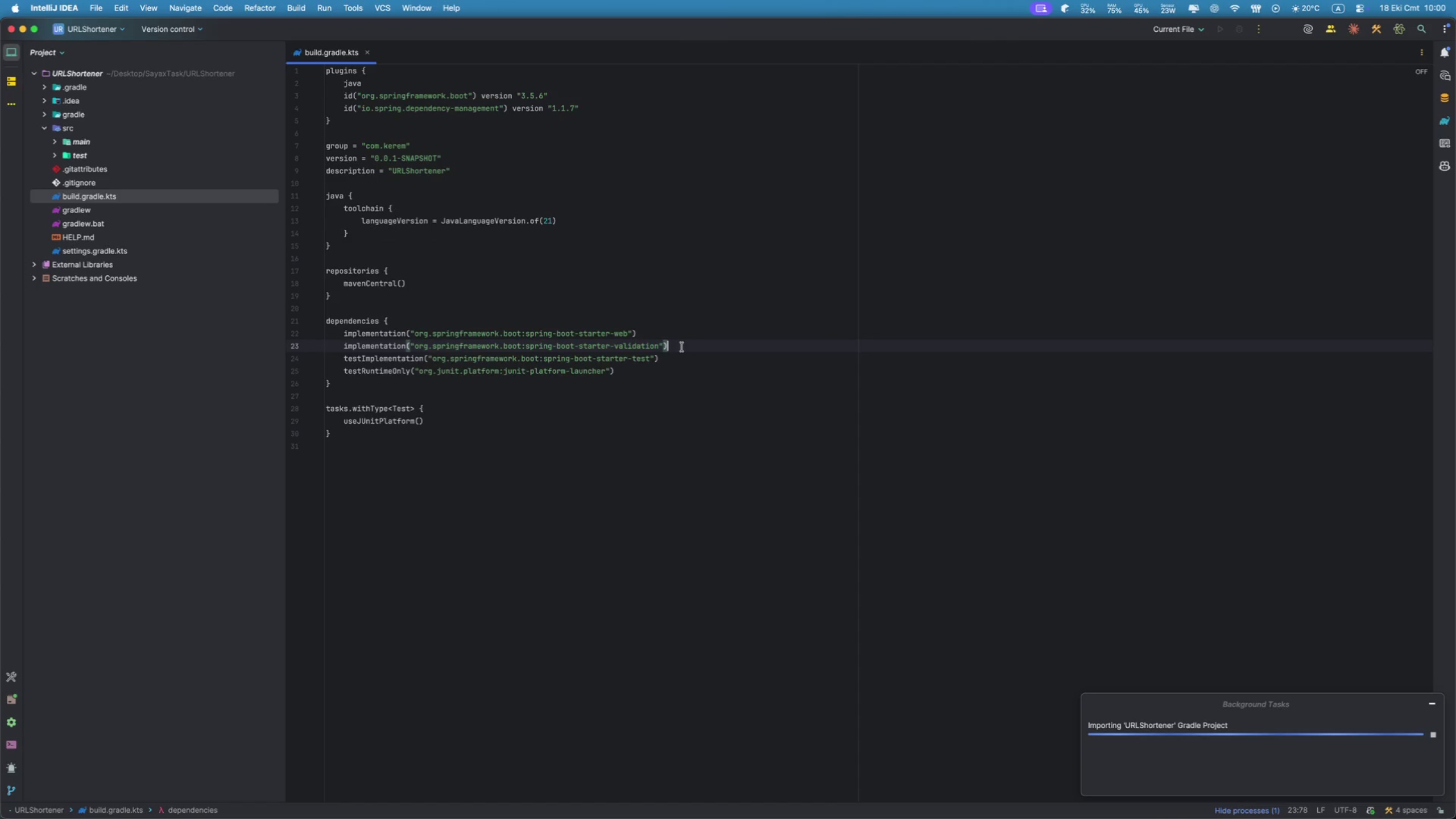 
hold_key(key=CommandLeft, duration=0.47)
 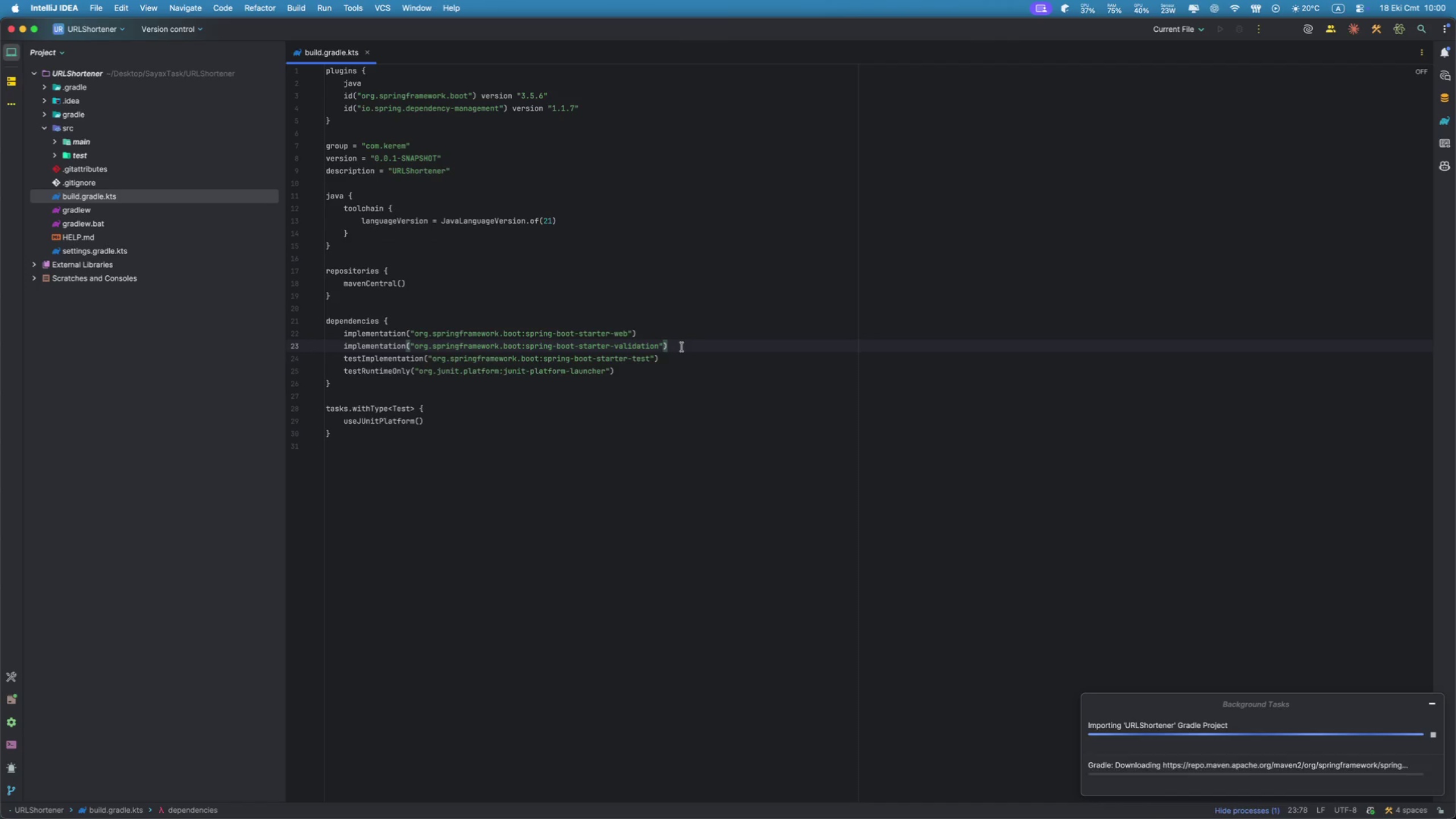 
left_click_drag(start_coordinate=[682, 347], to_coordinate=[343, 346])
 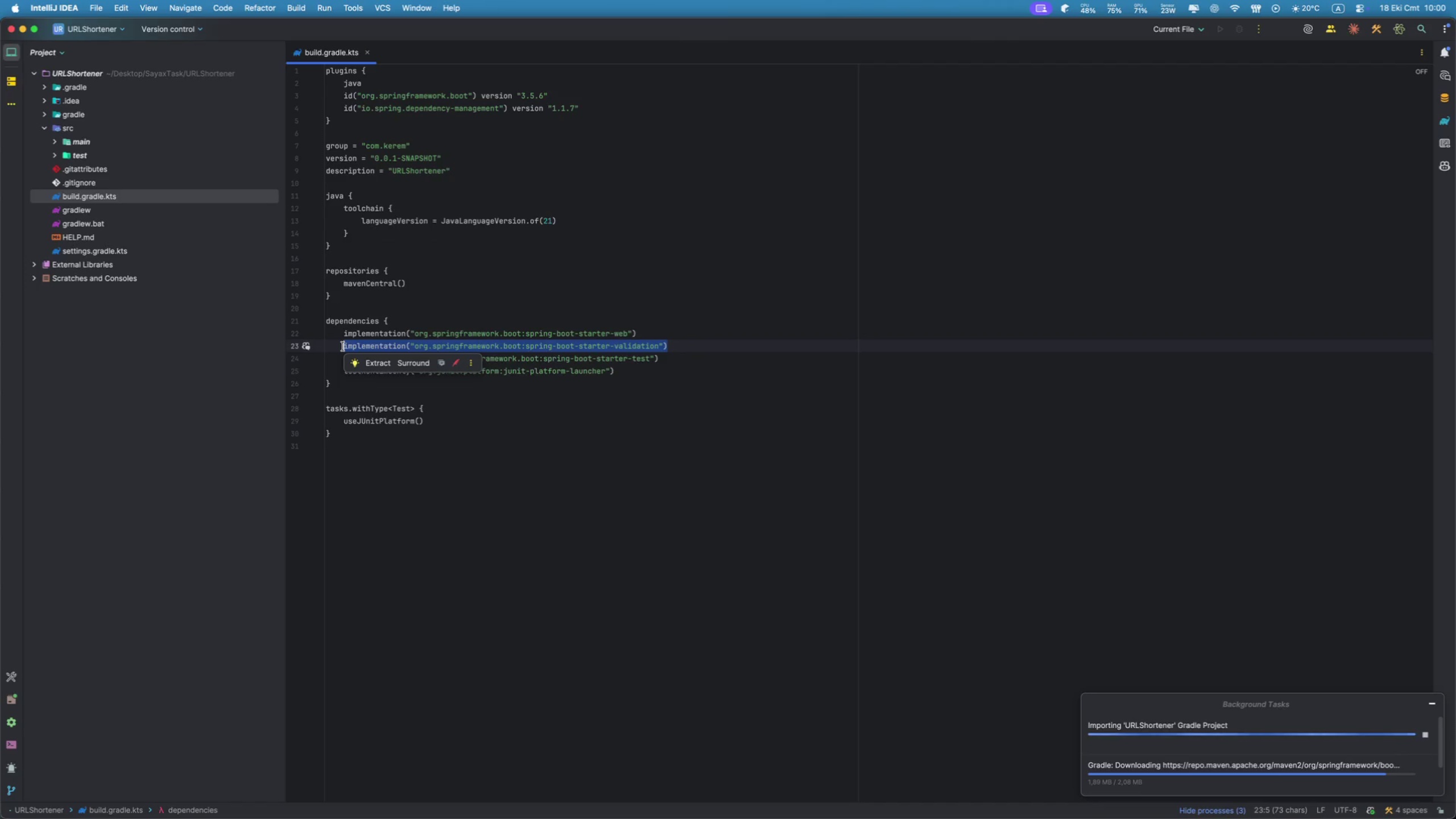 
key(Meta+X)
 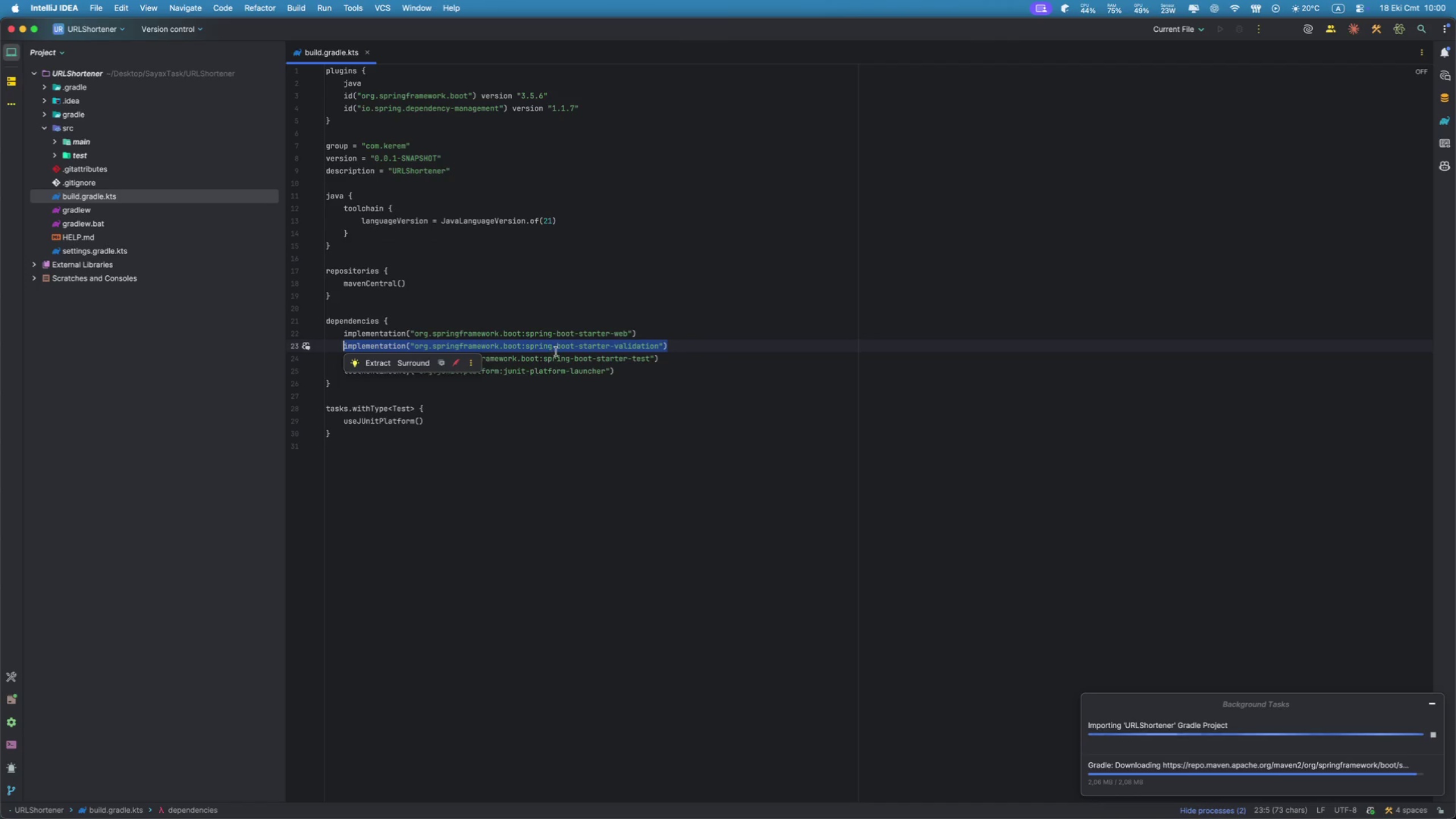 
key(Backspace)
 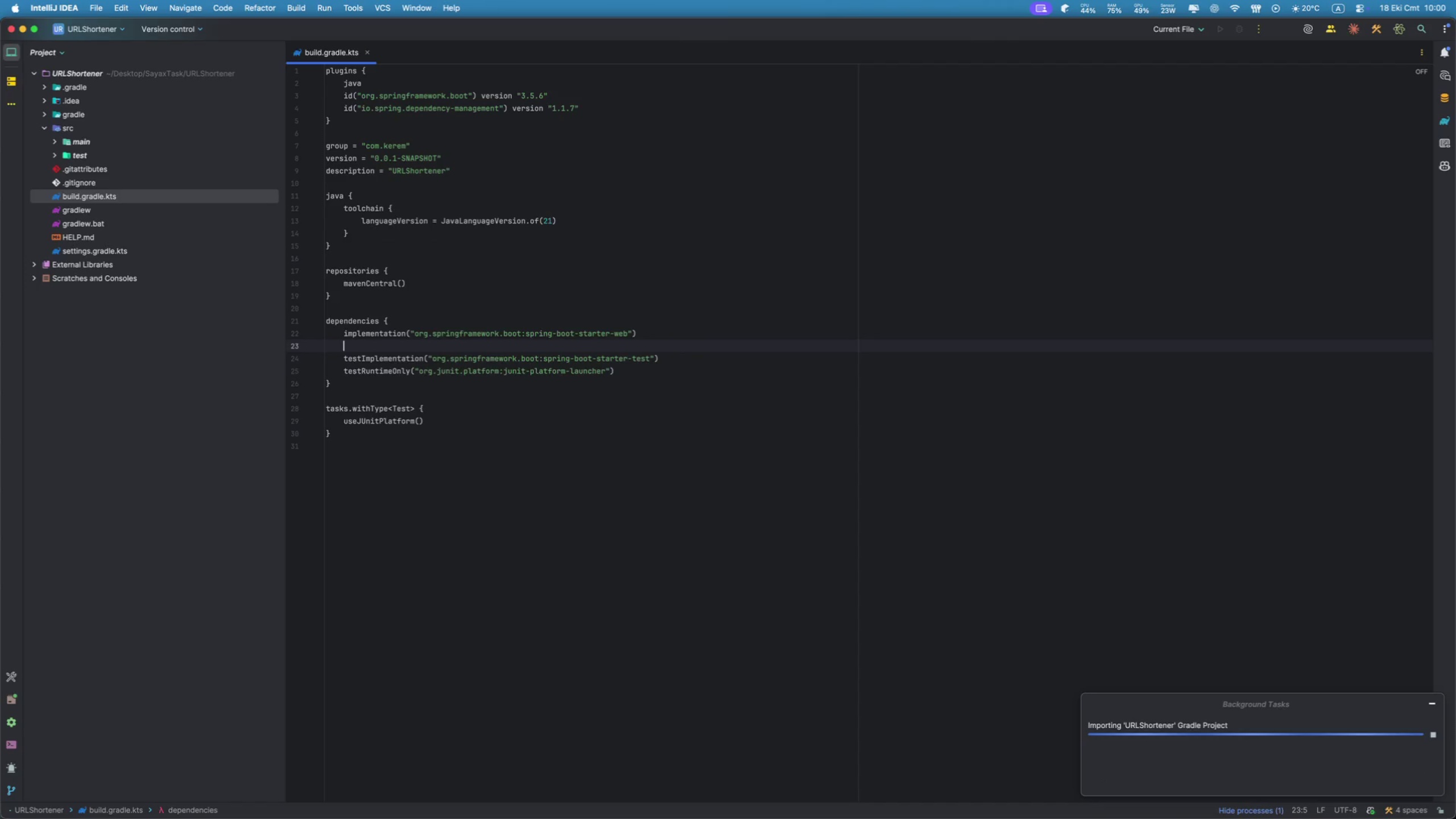 
key(Backspace)
 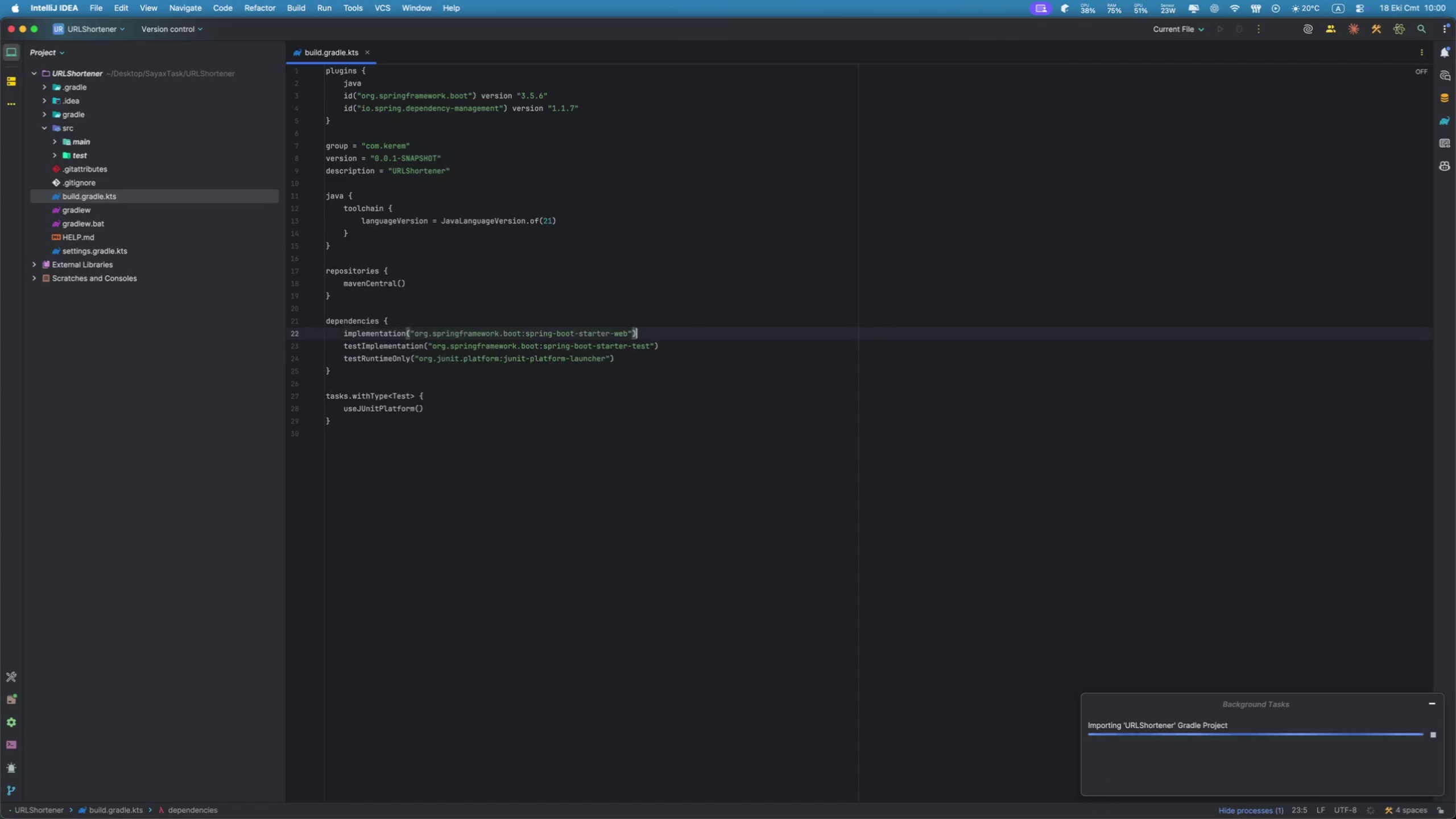 
key(Backspace)
 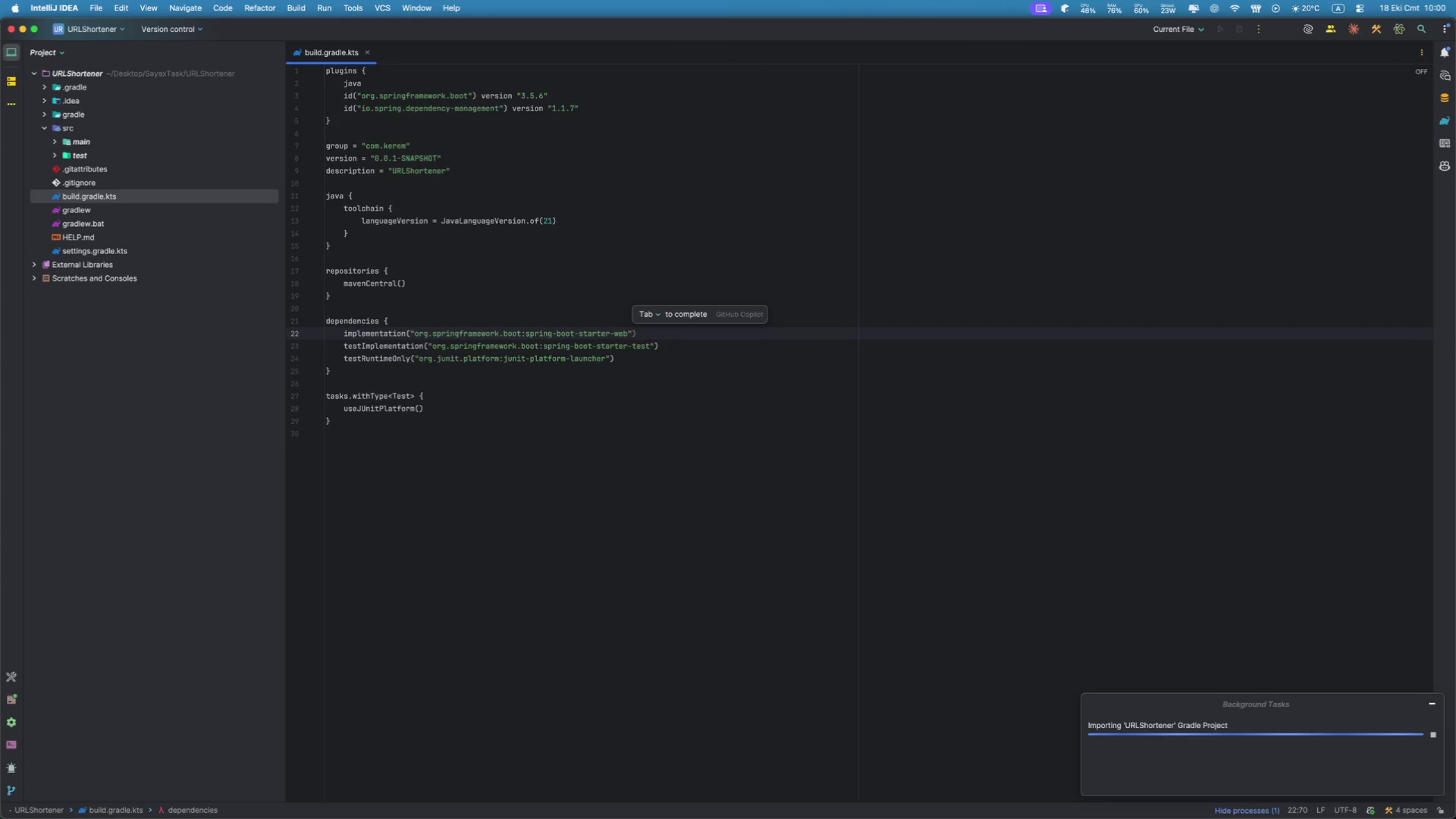 
key(Tab)
 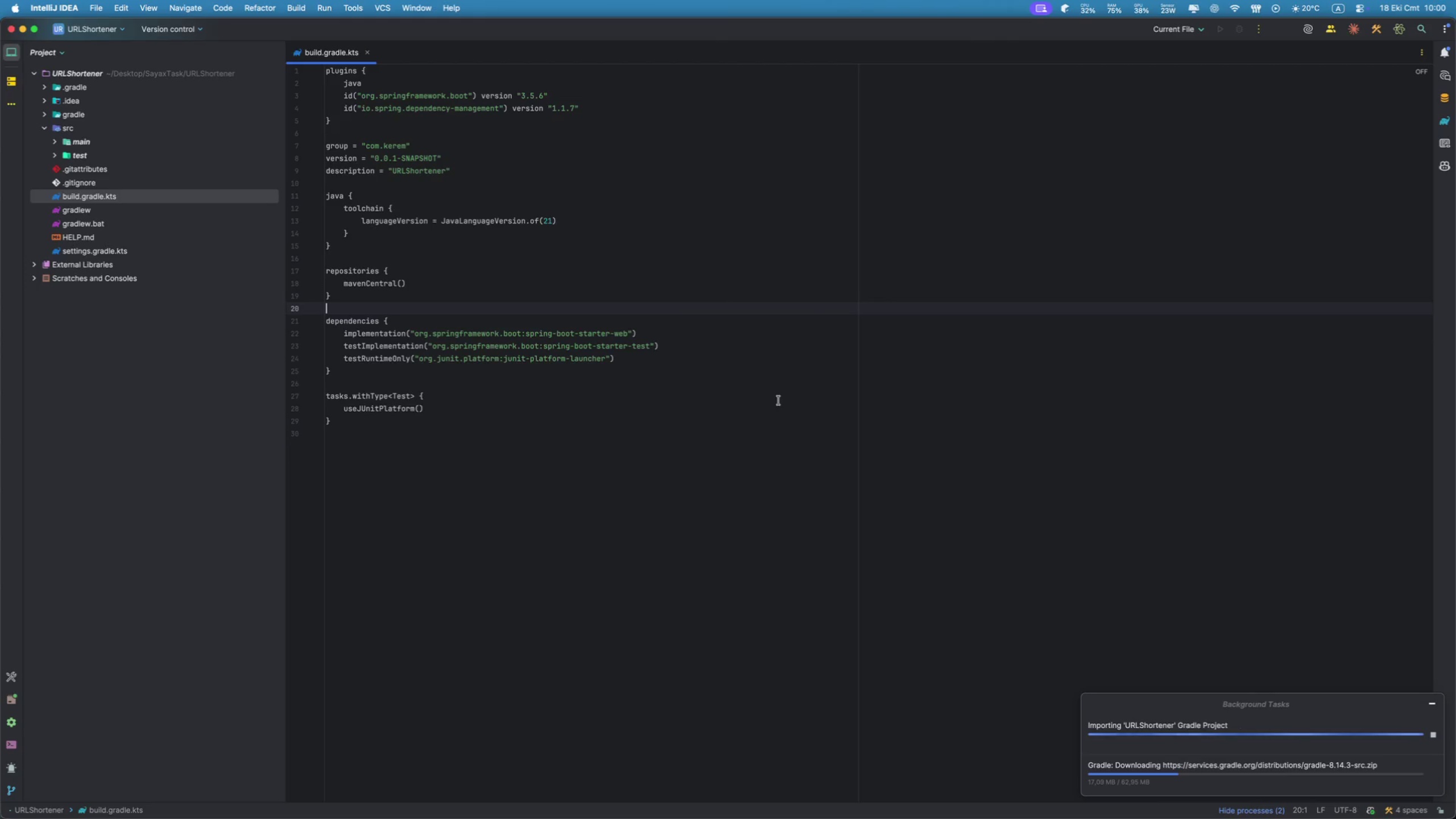 
wait(11.88)
 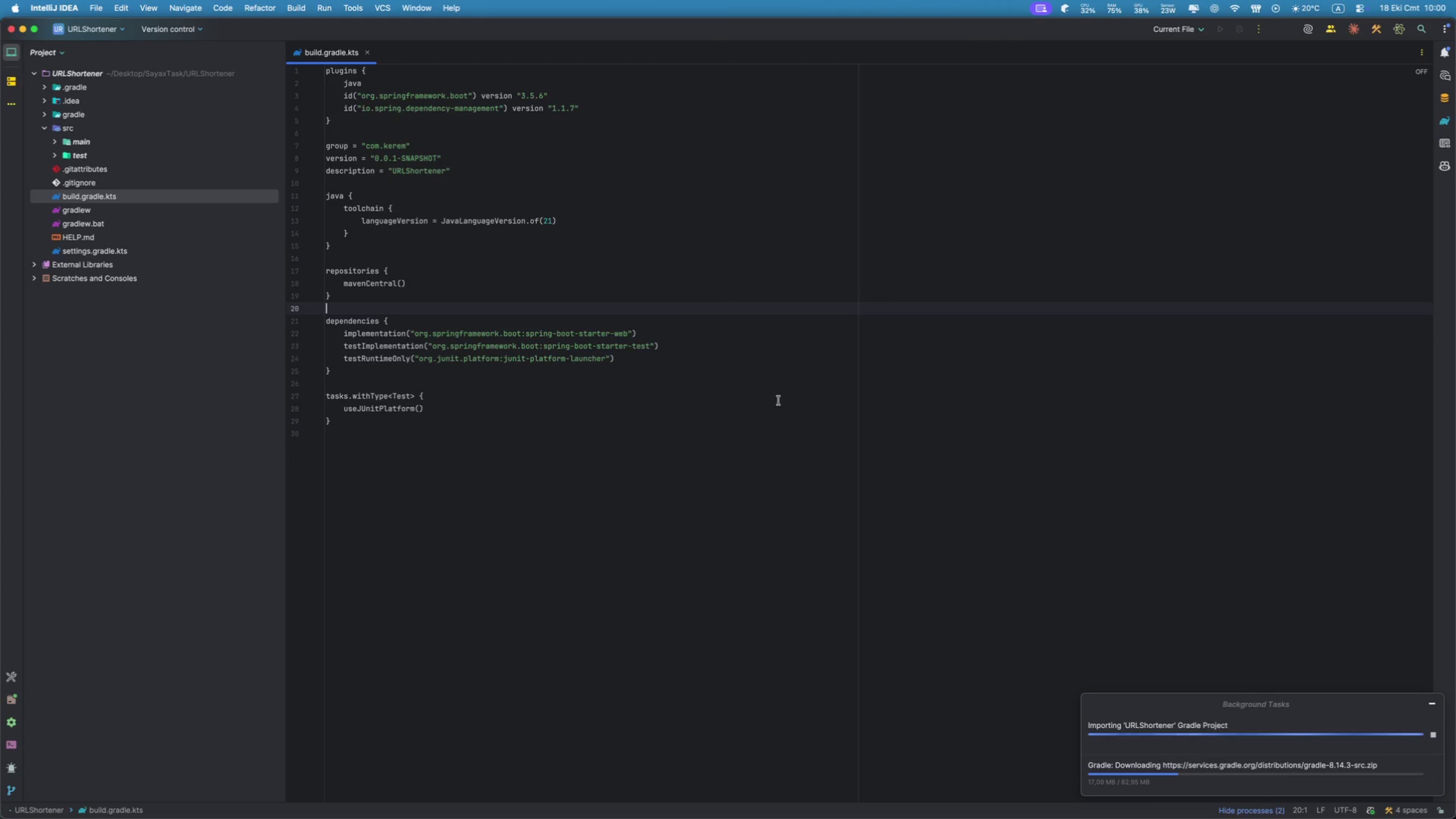 
left_click([60, 146])
 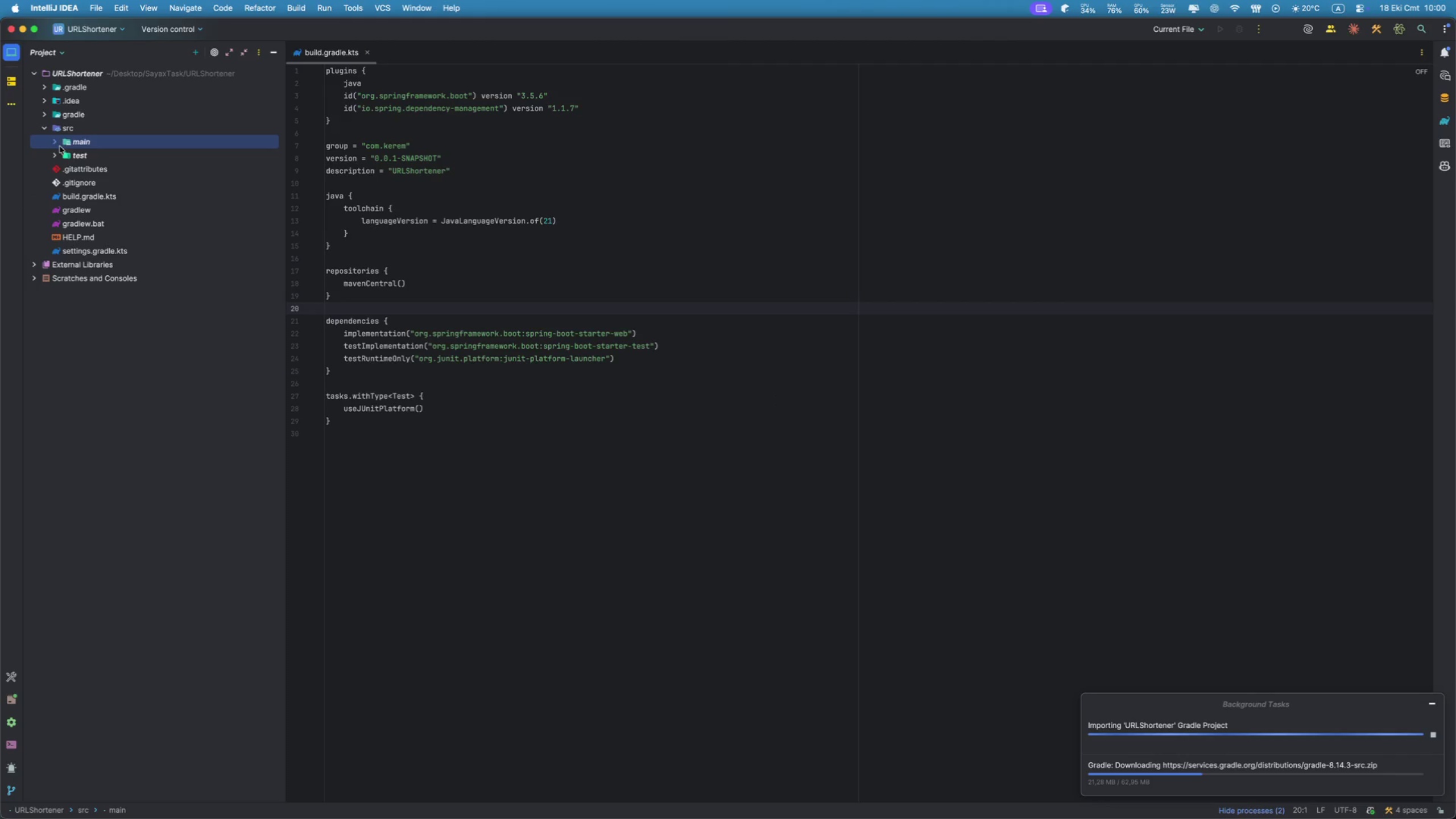 
left_click([58, 144])
 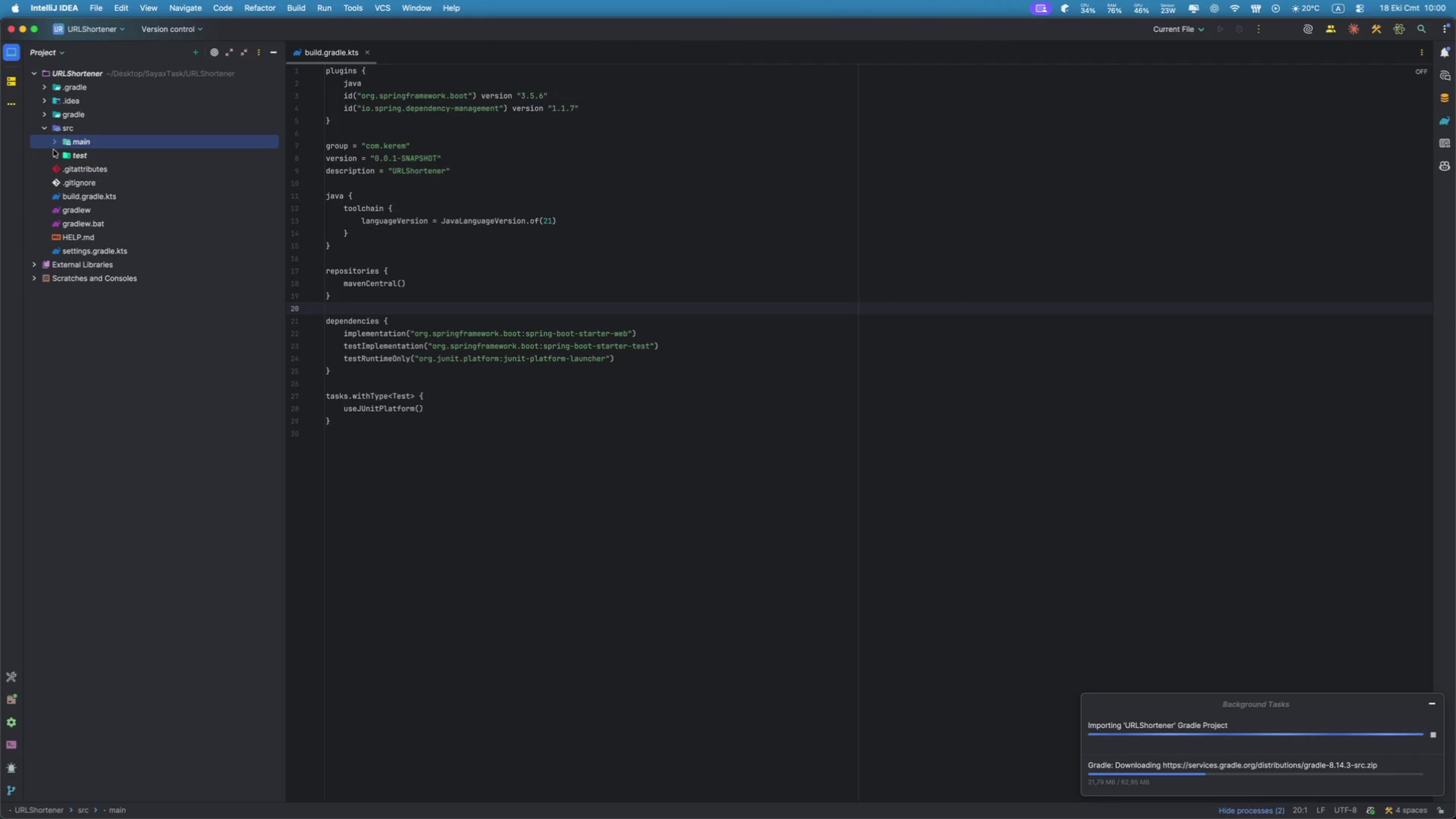 
left_click([55, 142])
 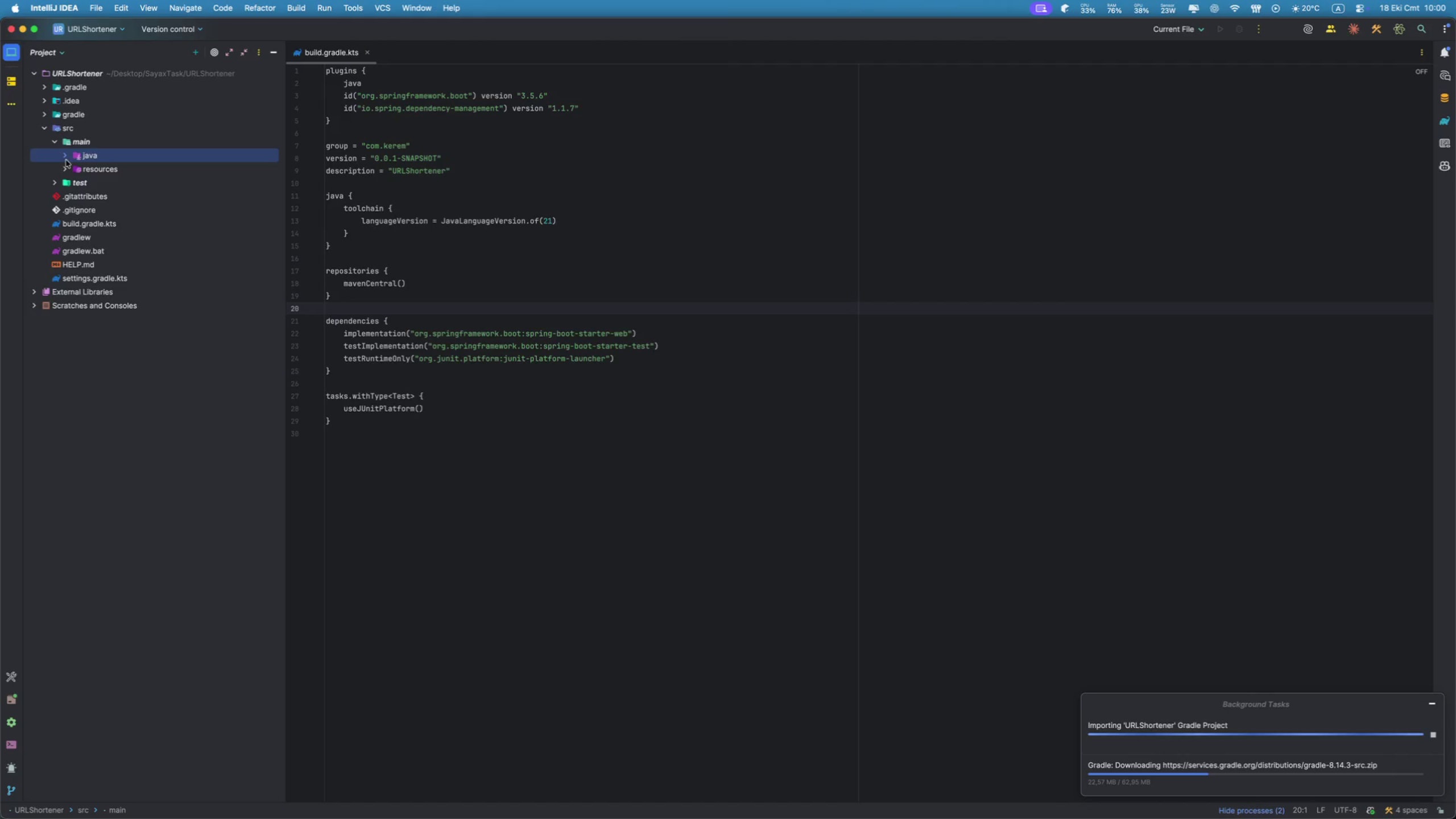 
double_click([65, 156])
 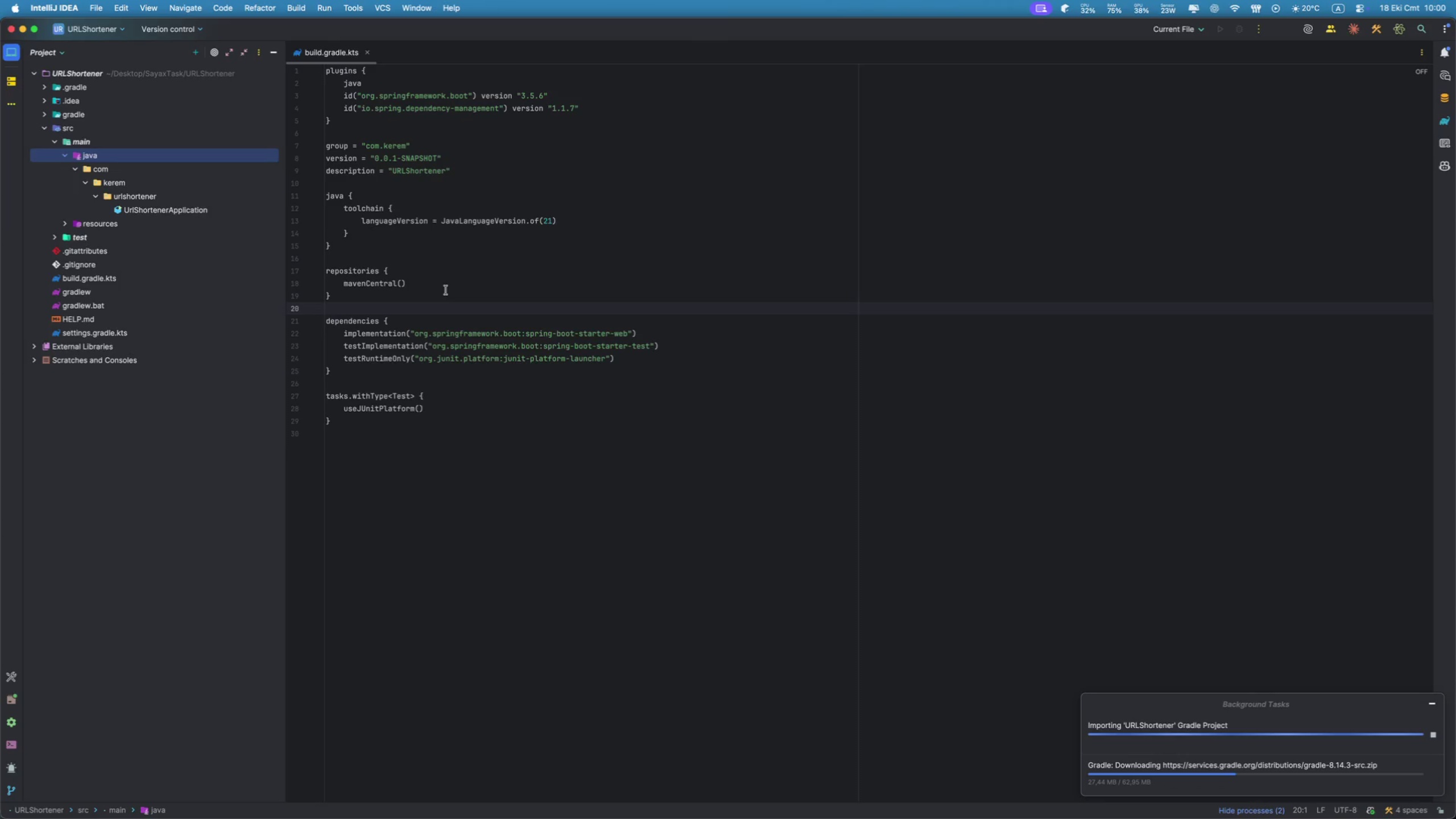 
wait(10.92)
 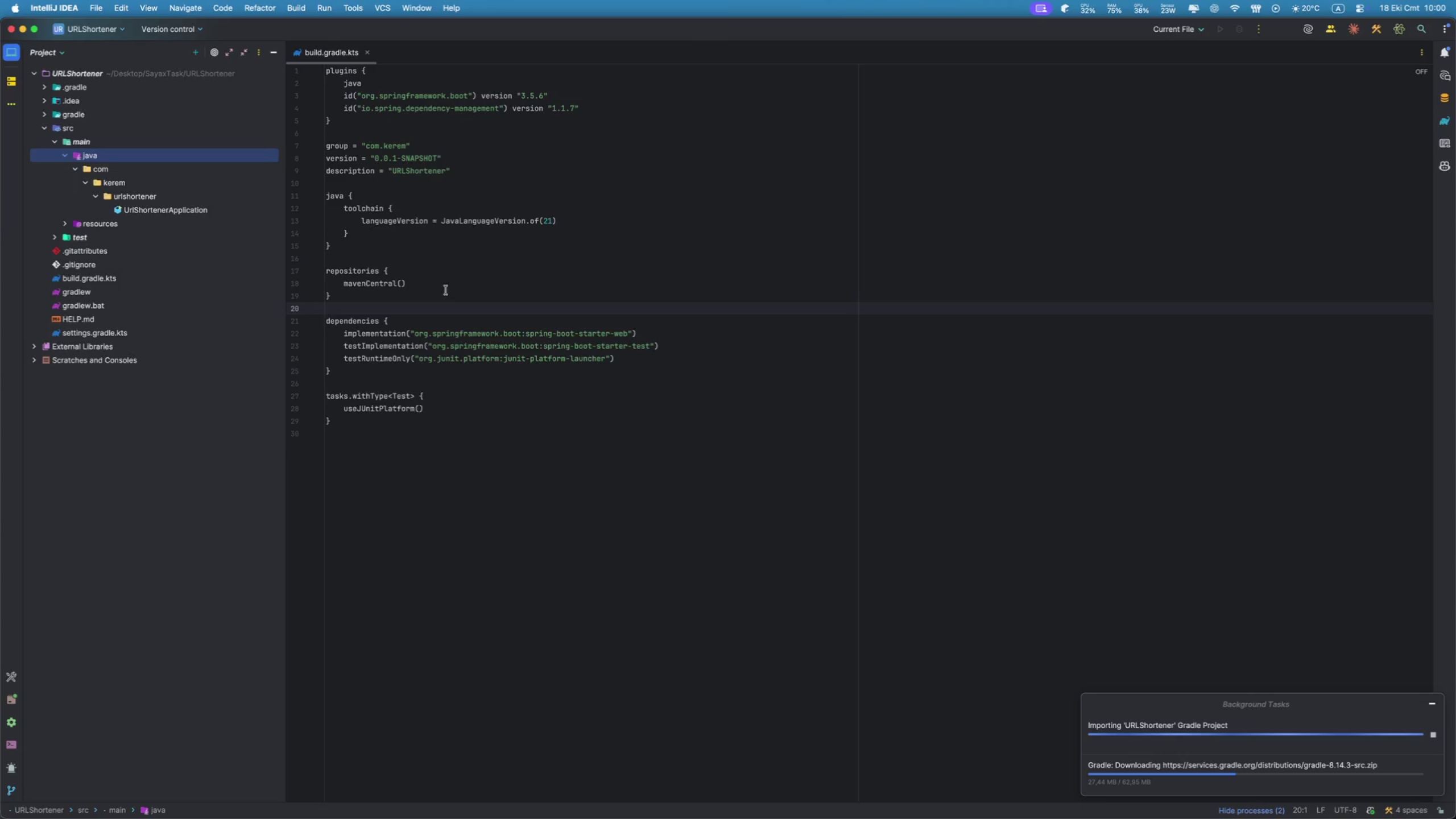 
double_click([107, 338])
 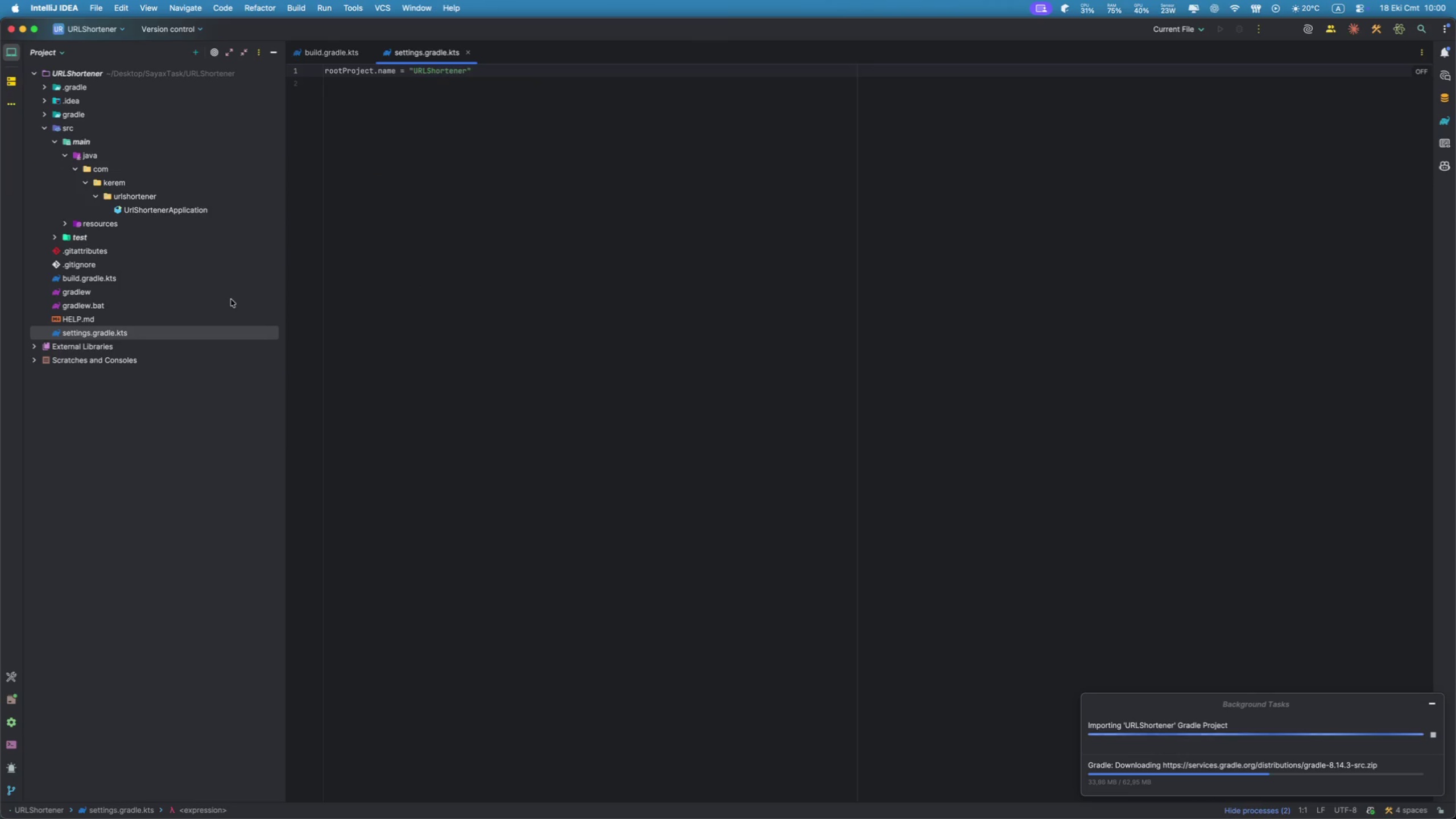 
wait(9.18)
 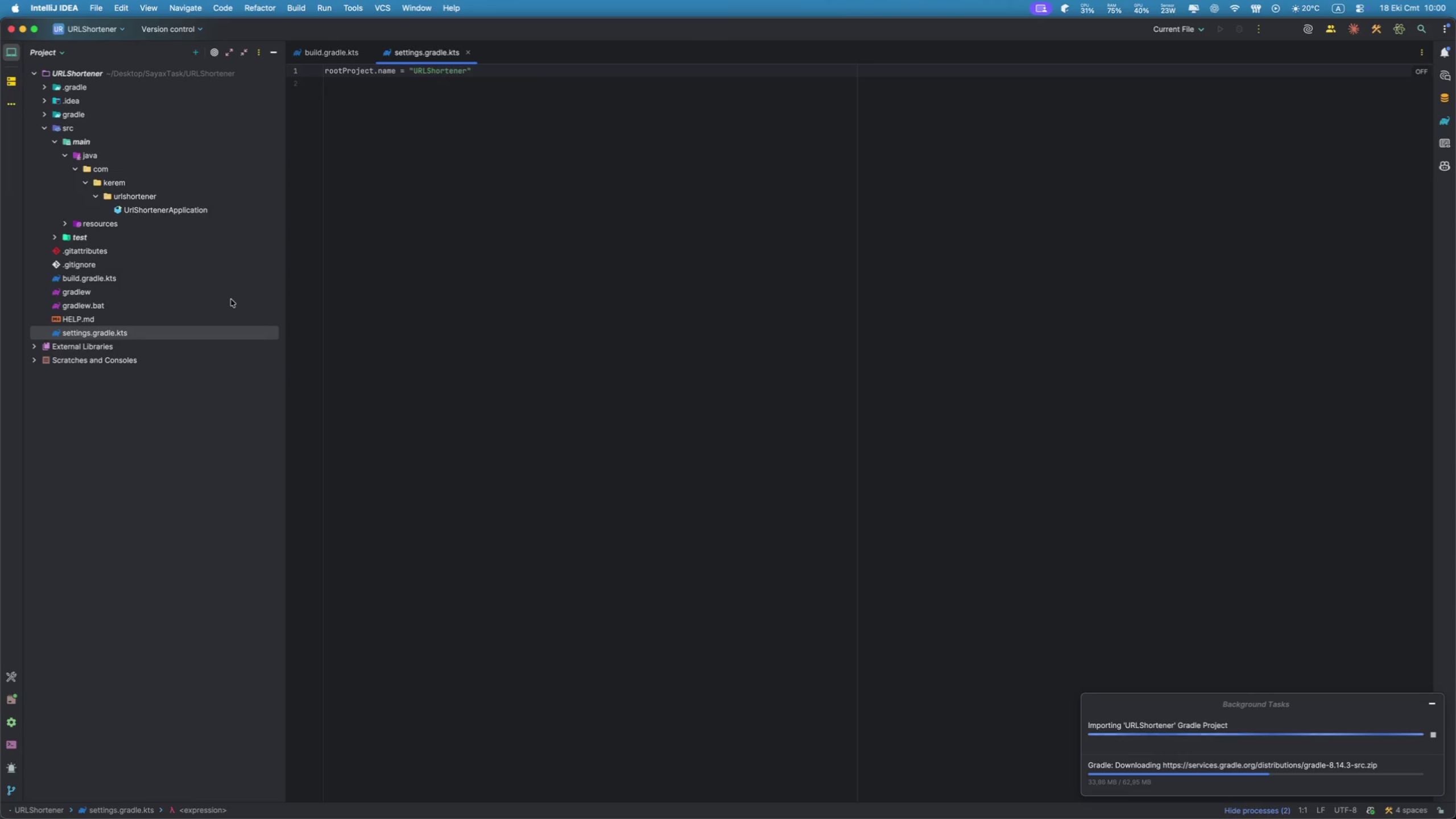 
double_click([100, 222])
 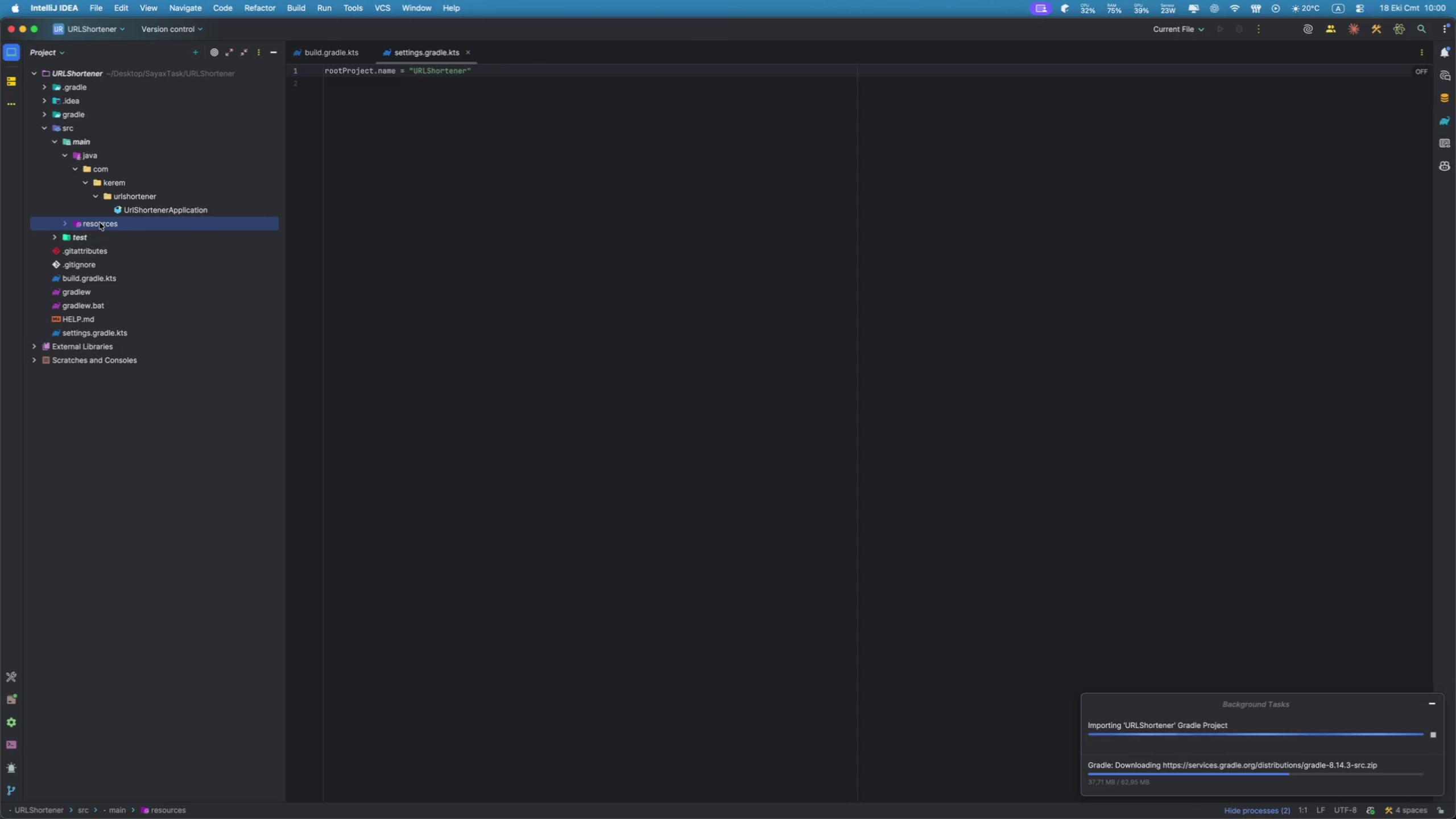 
triple_click([100, 222])
 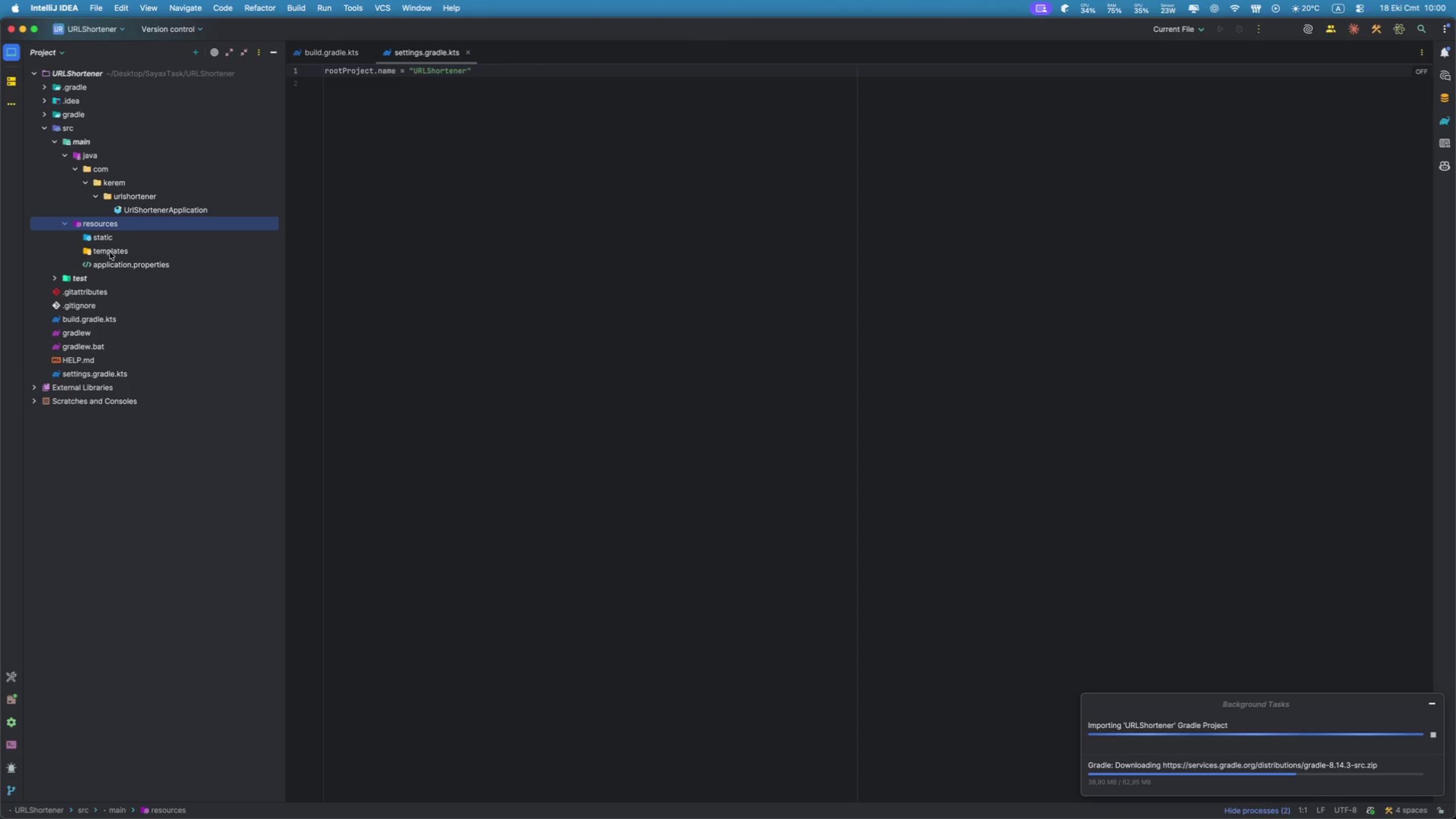 
double_click([109, 263])
 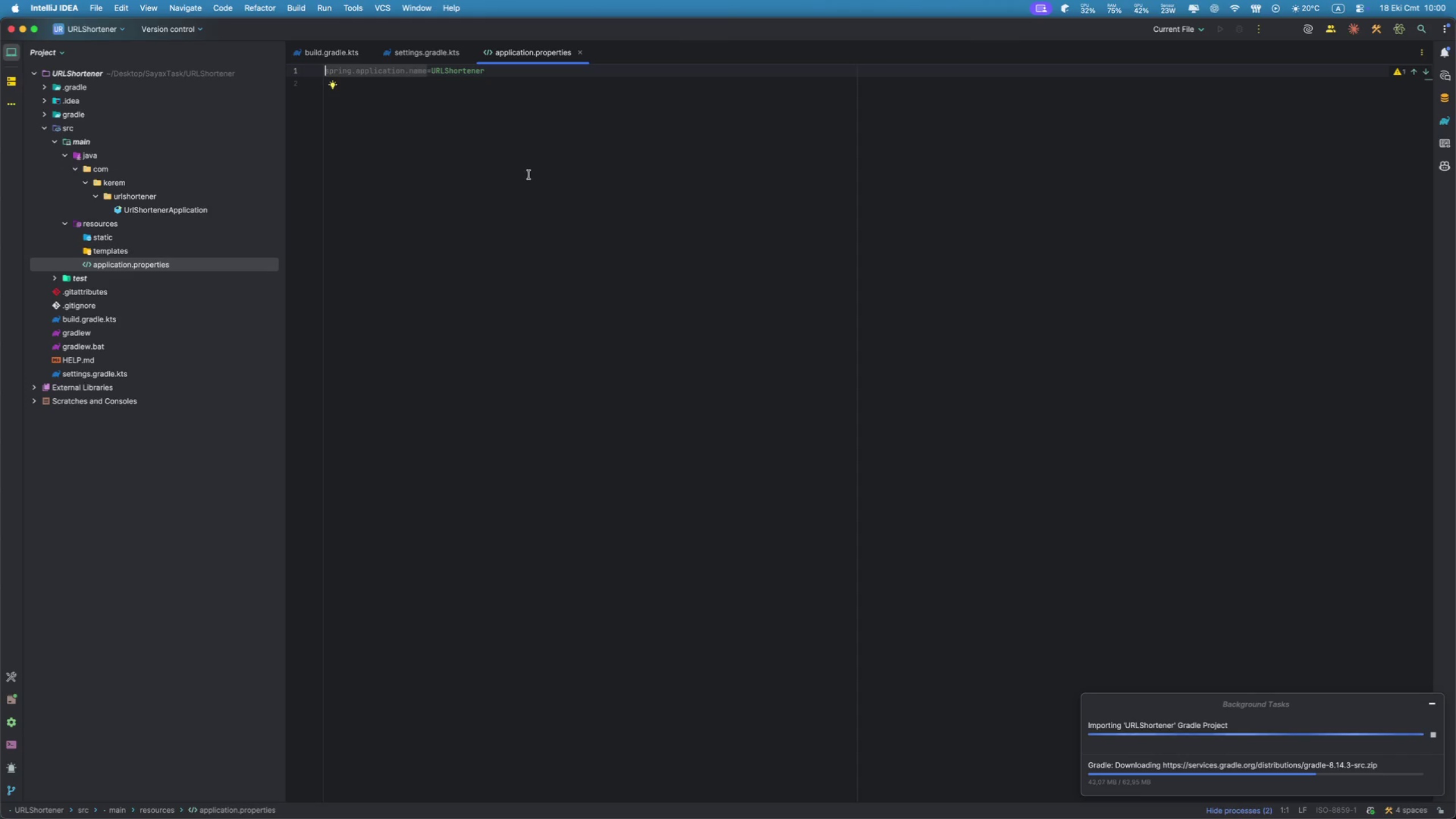 
wait(6.6)
 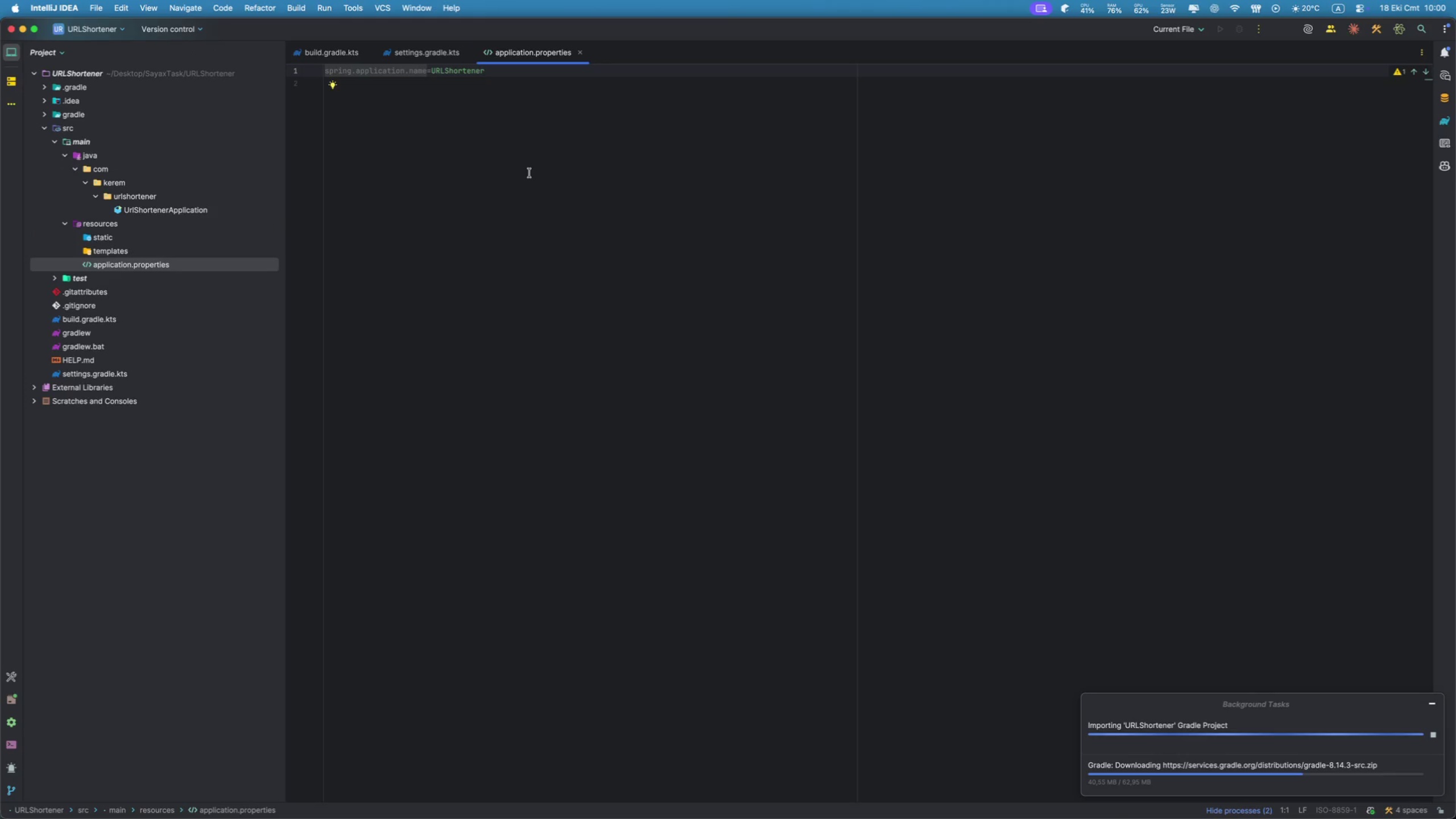 
left_click([573, 117])
 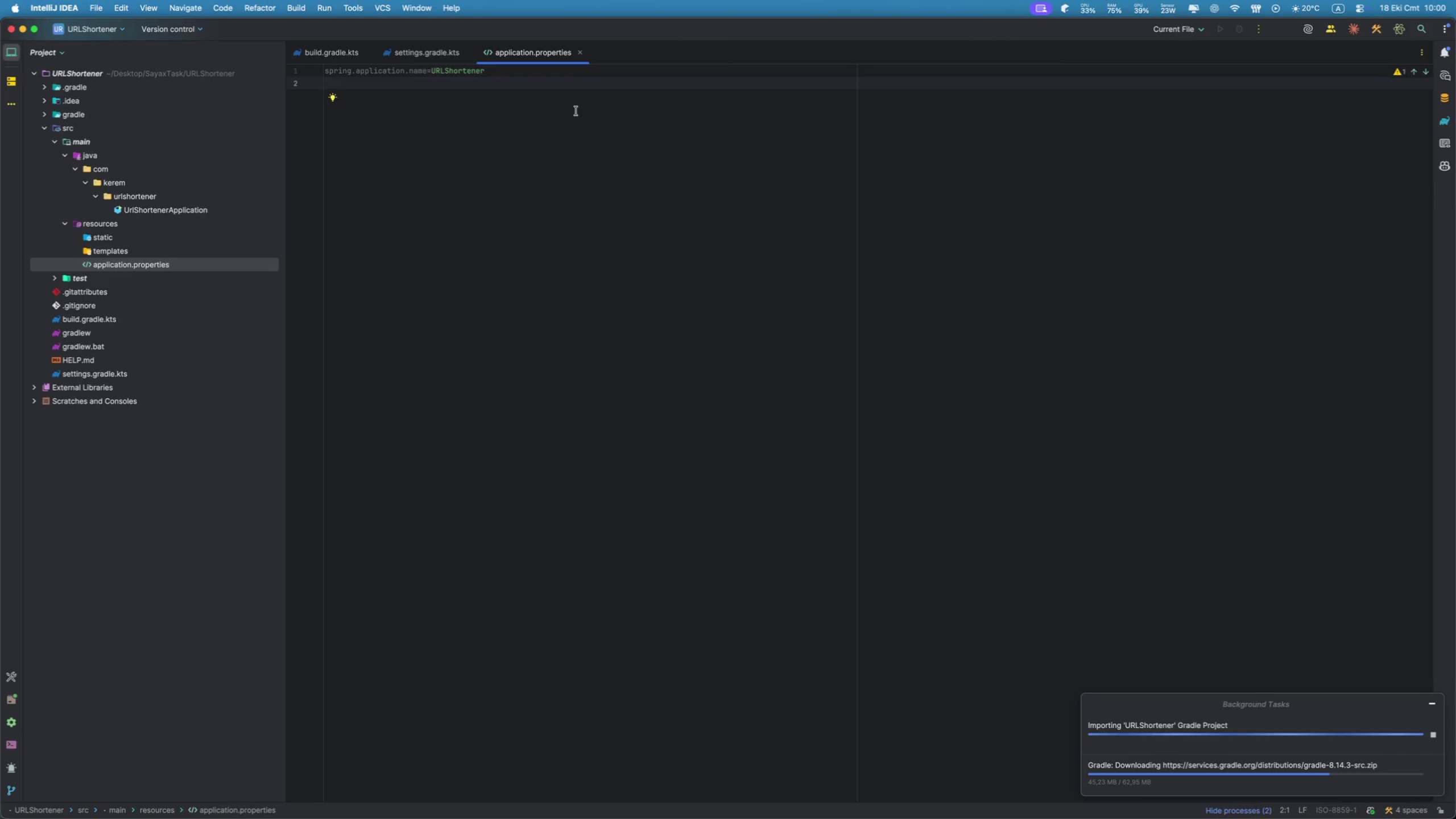 
key(Enter)
 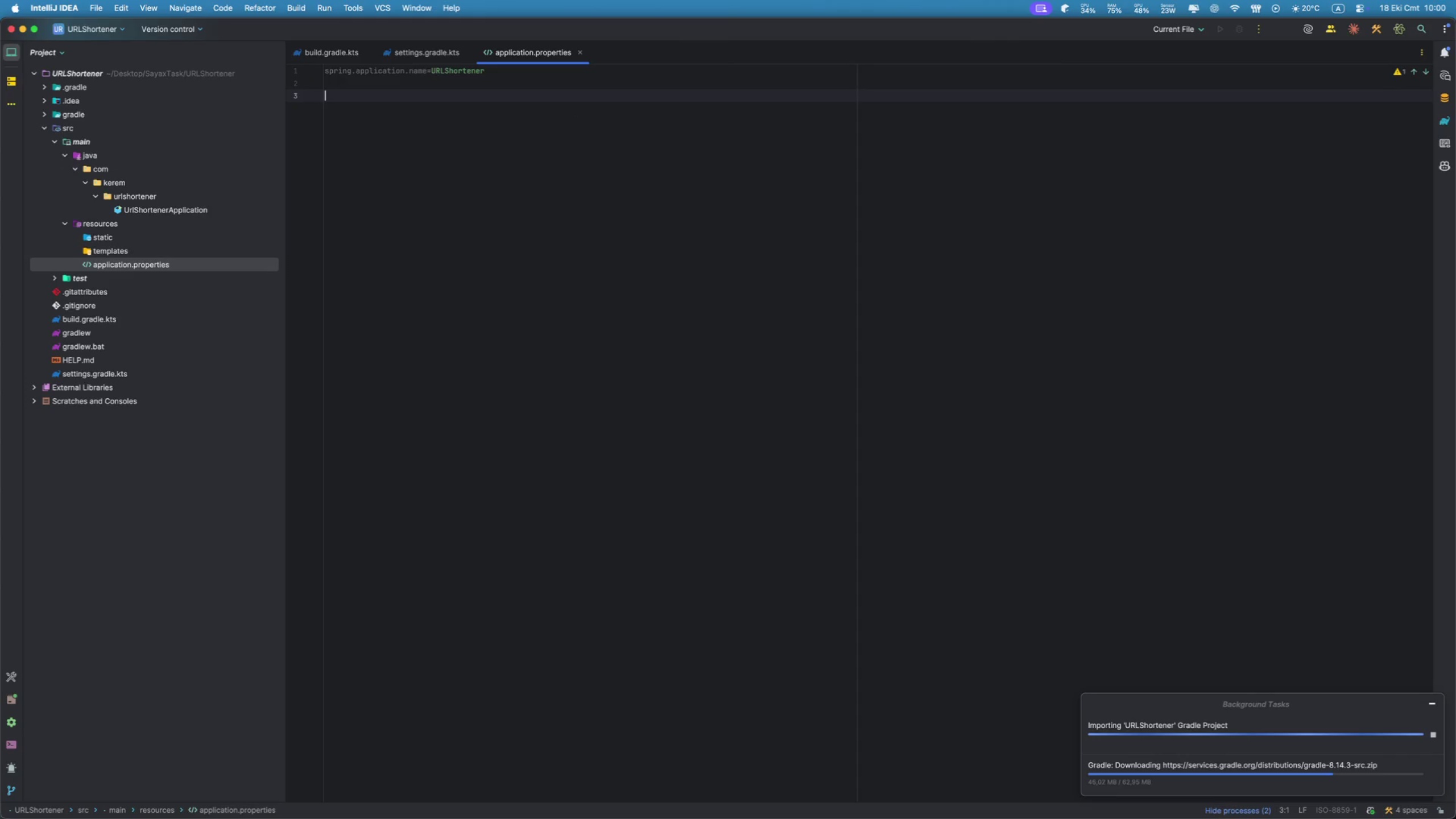 
type(server.port+)
key(Backspace)
type(=8080)
 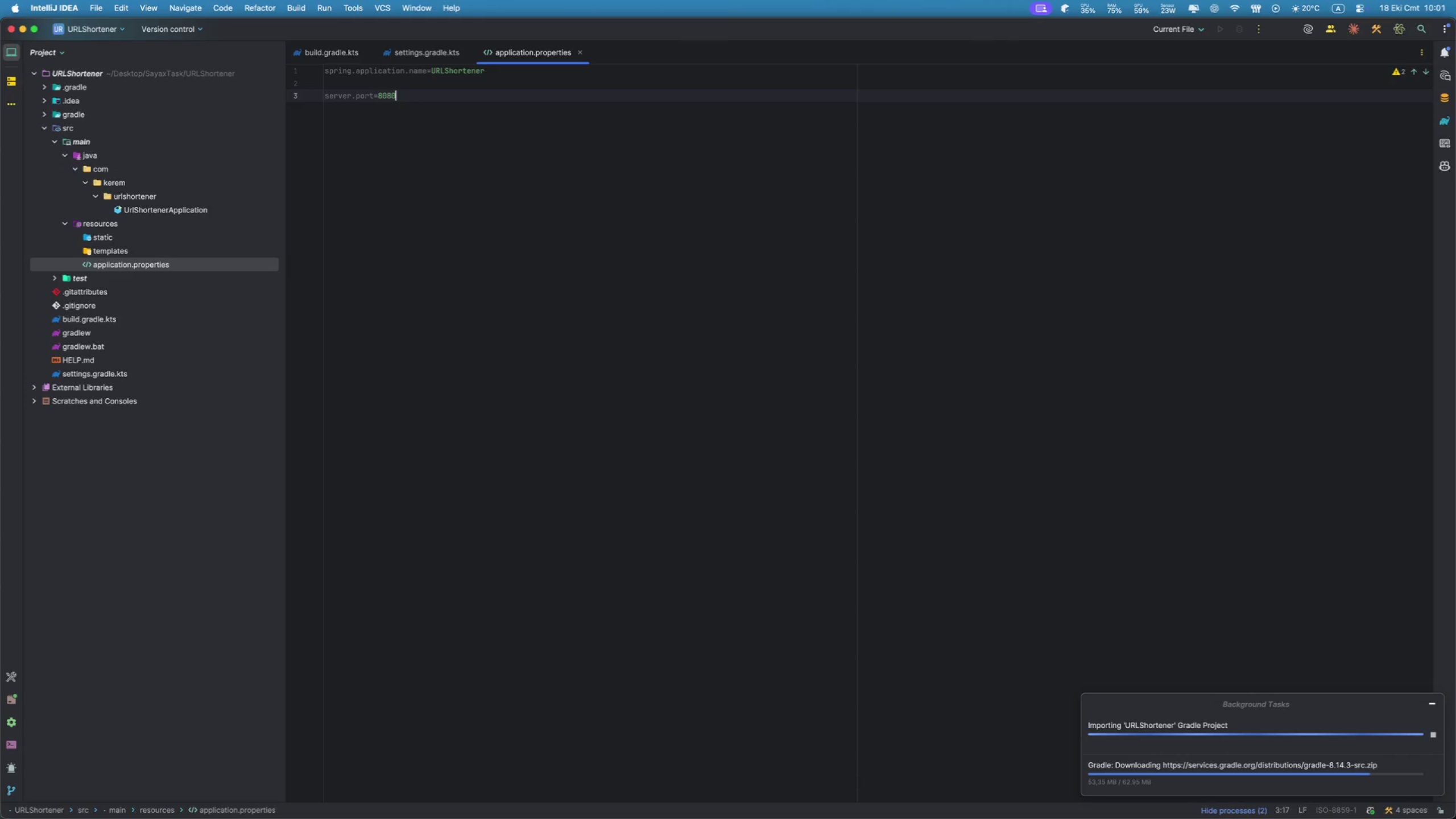 
key(Enter)
 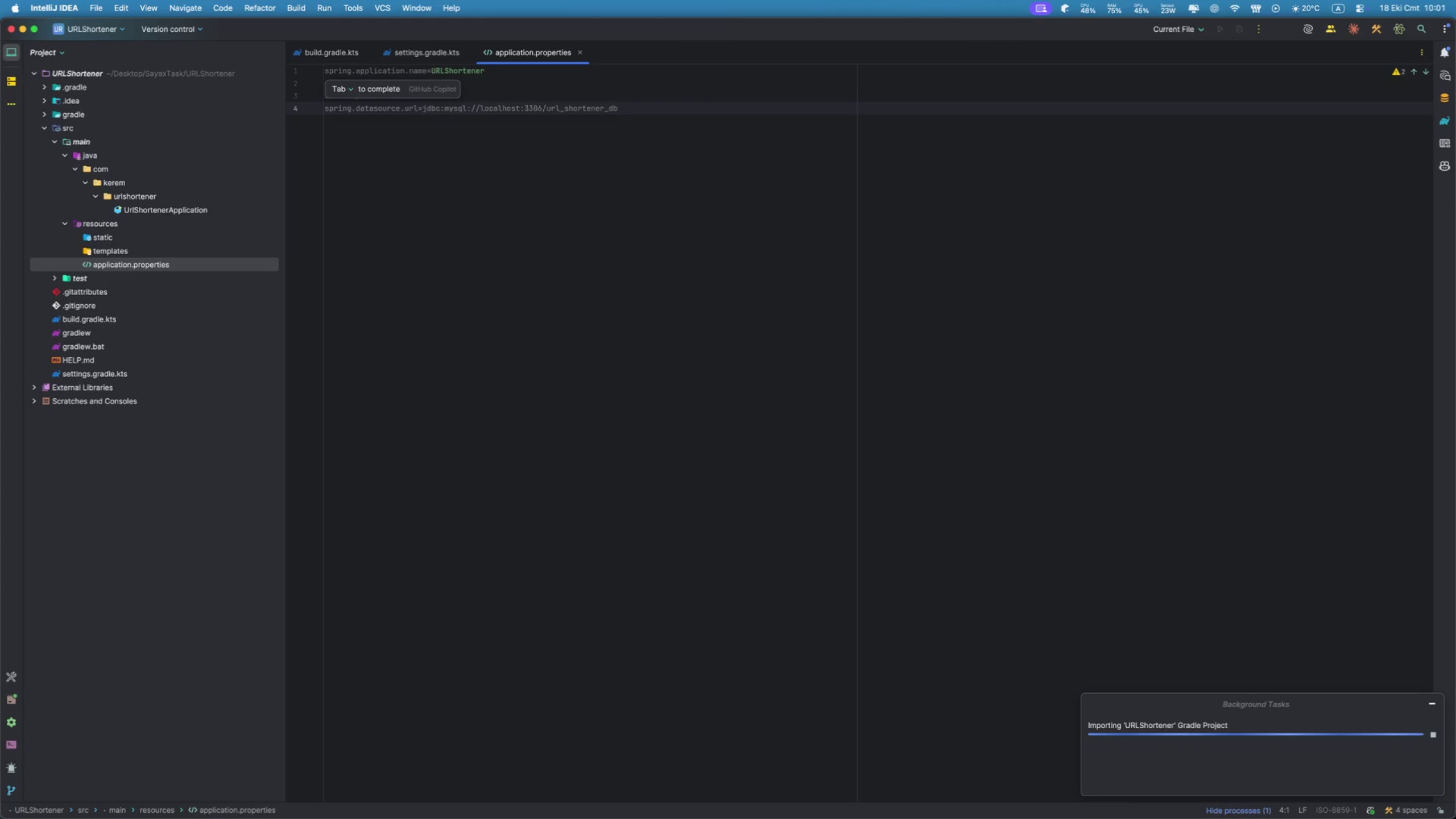 
type(spring.main.banner-mode=off)
 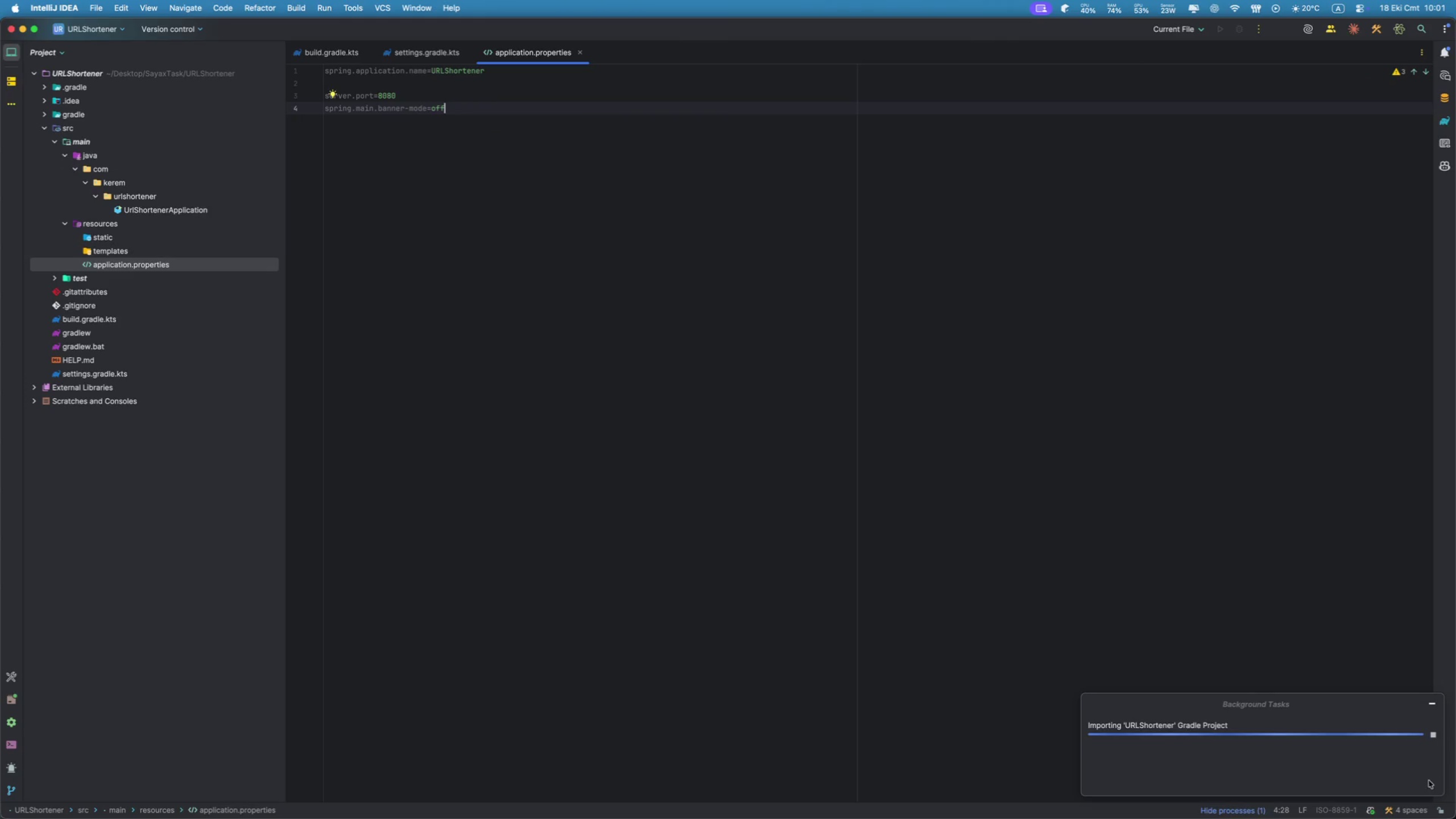 
left_click([1371, 808])
 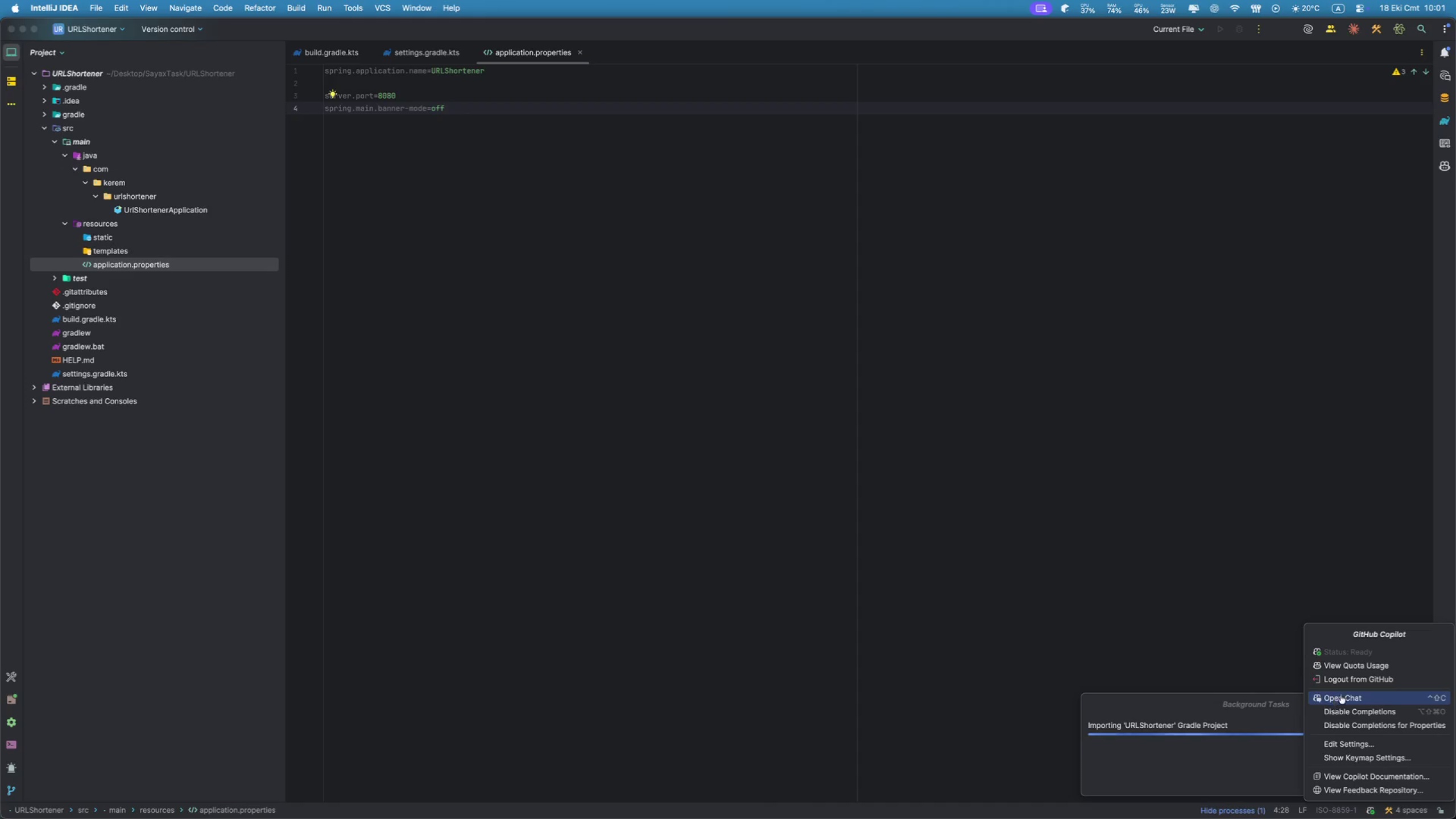 
left_click([1349, 711])
 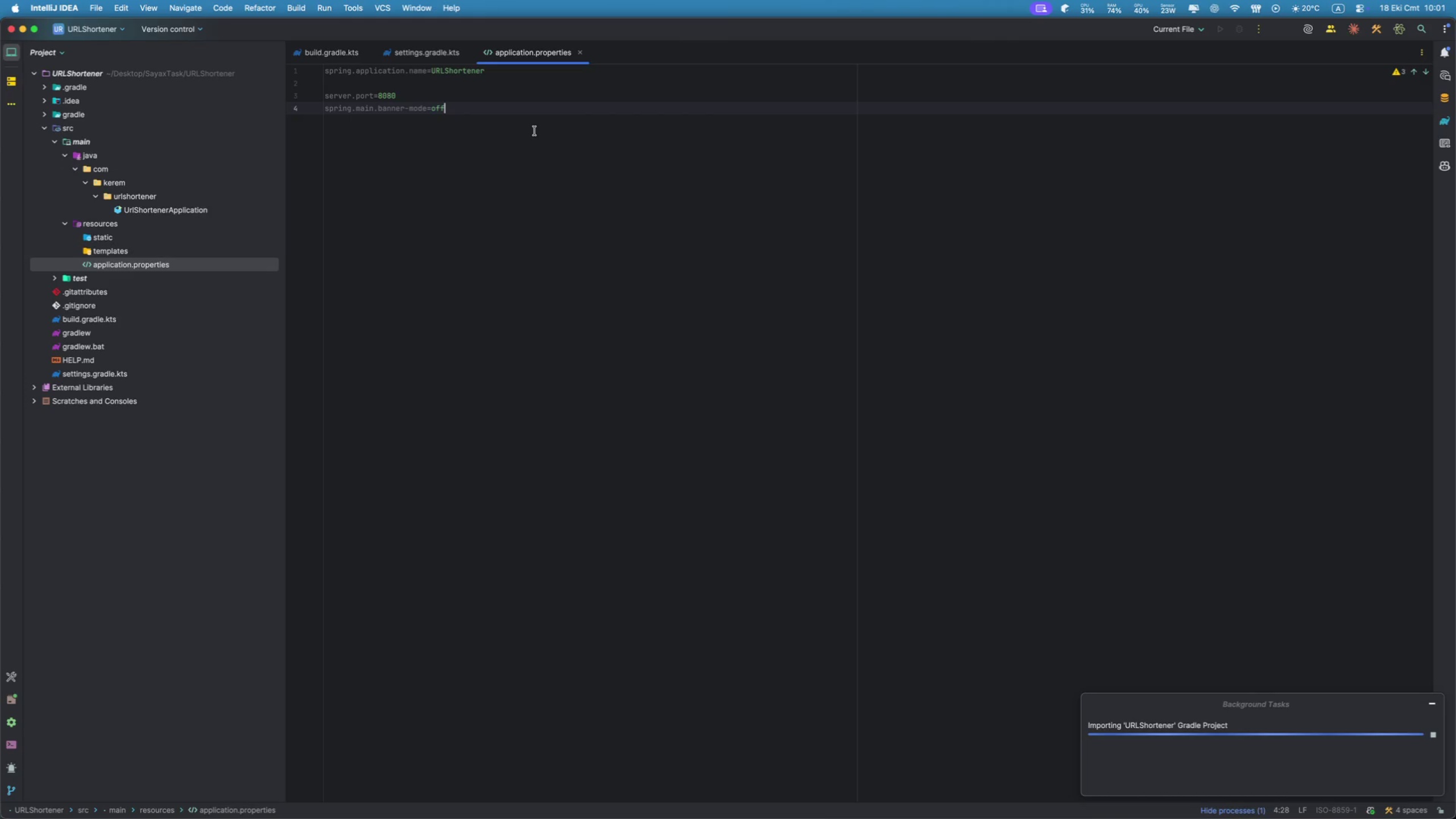 
wait(8.22)
 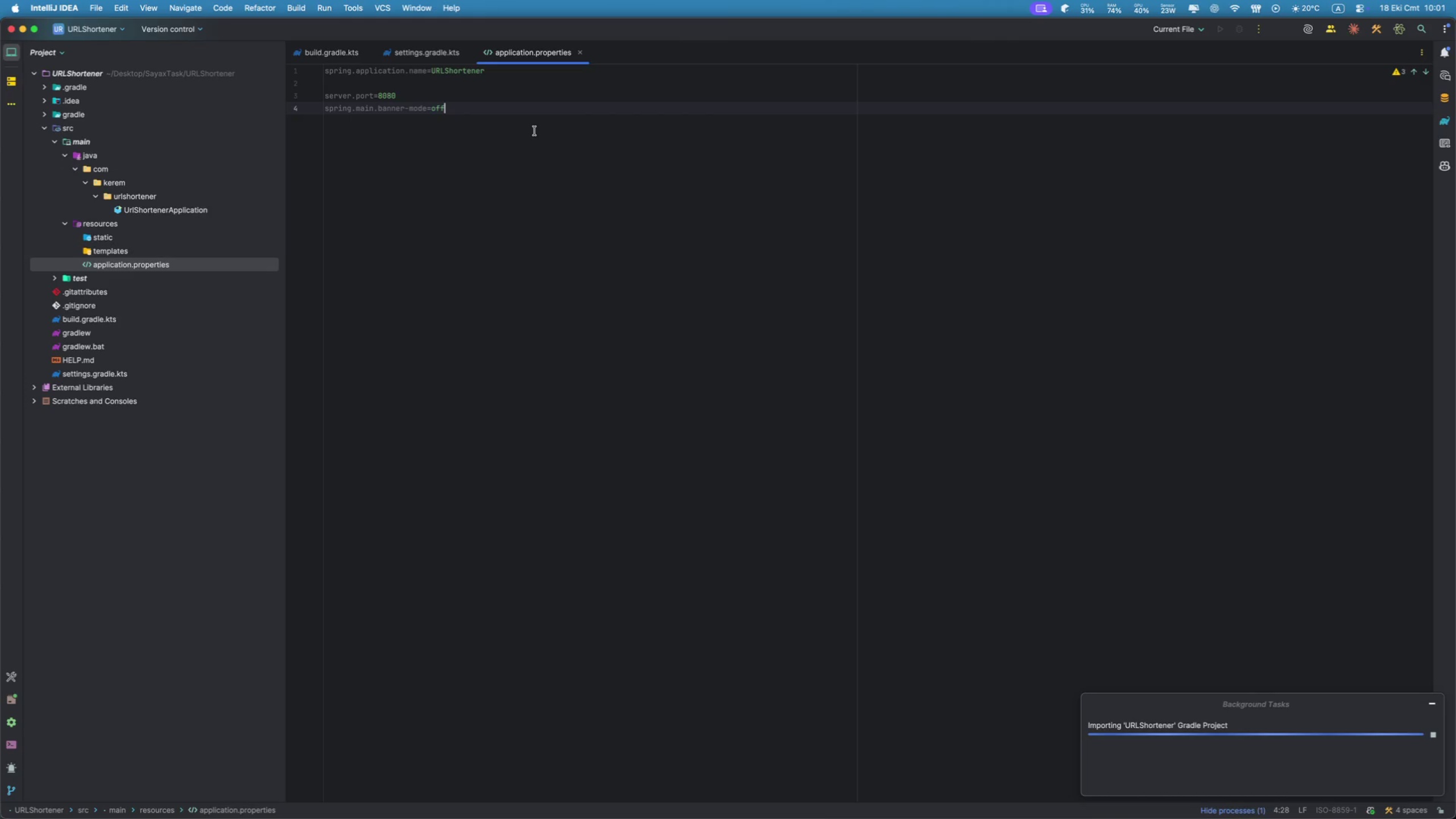 
left_click([1156, 809])
 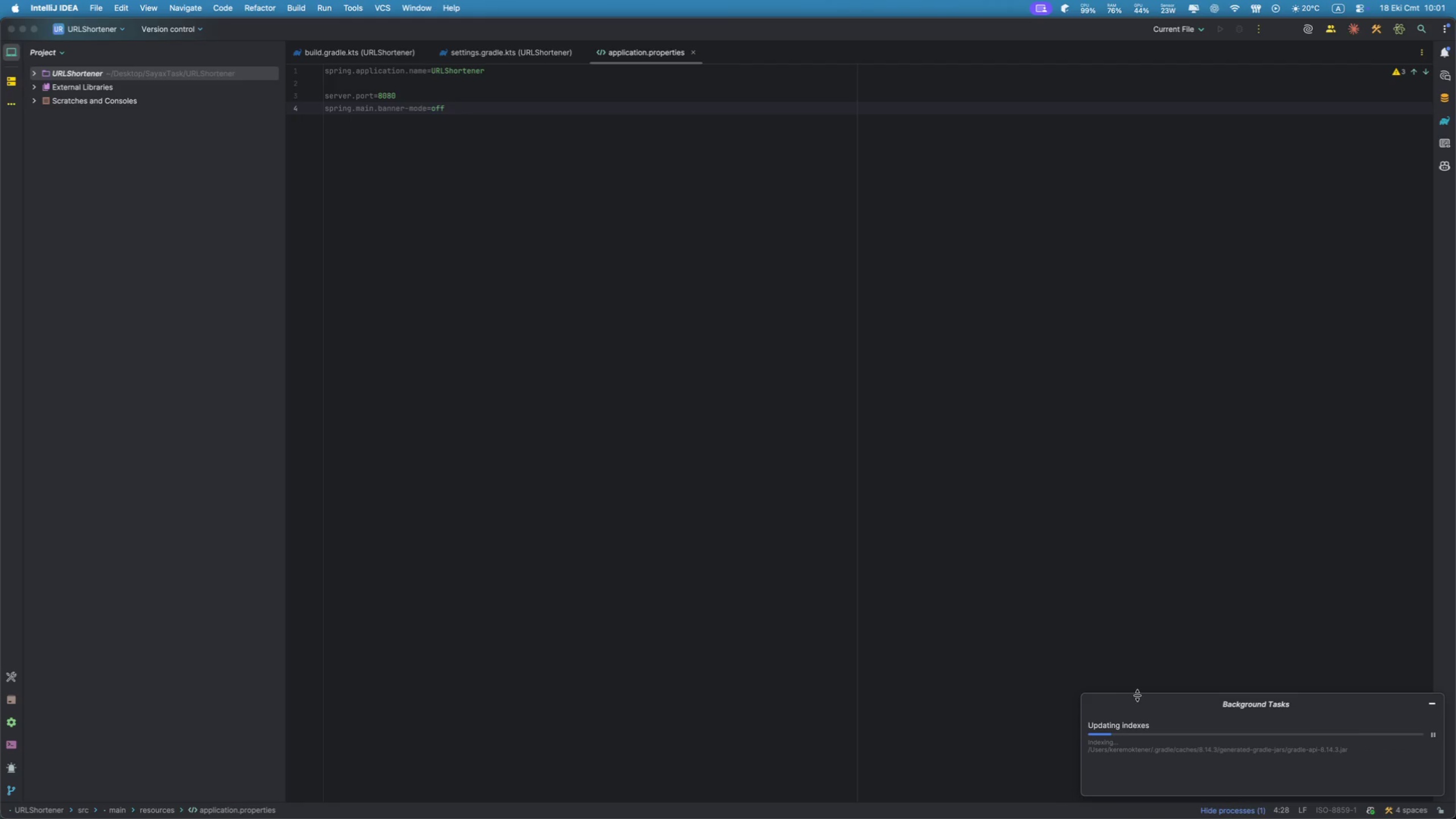 
left_click([361, 336])
 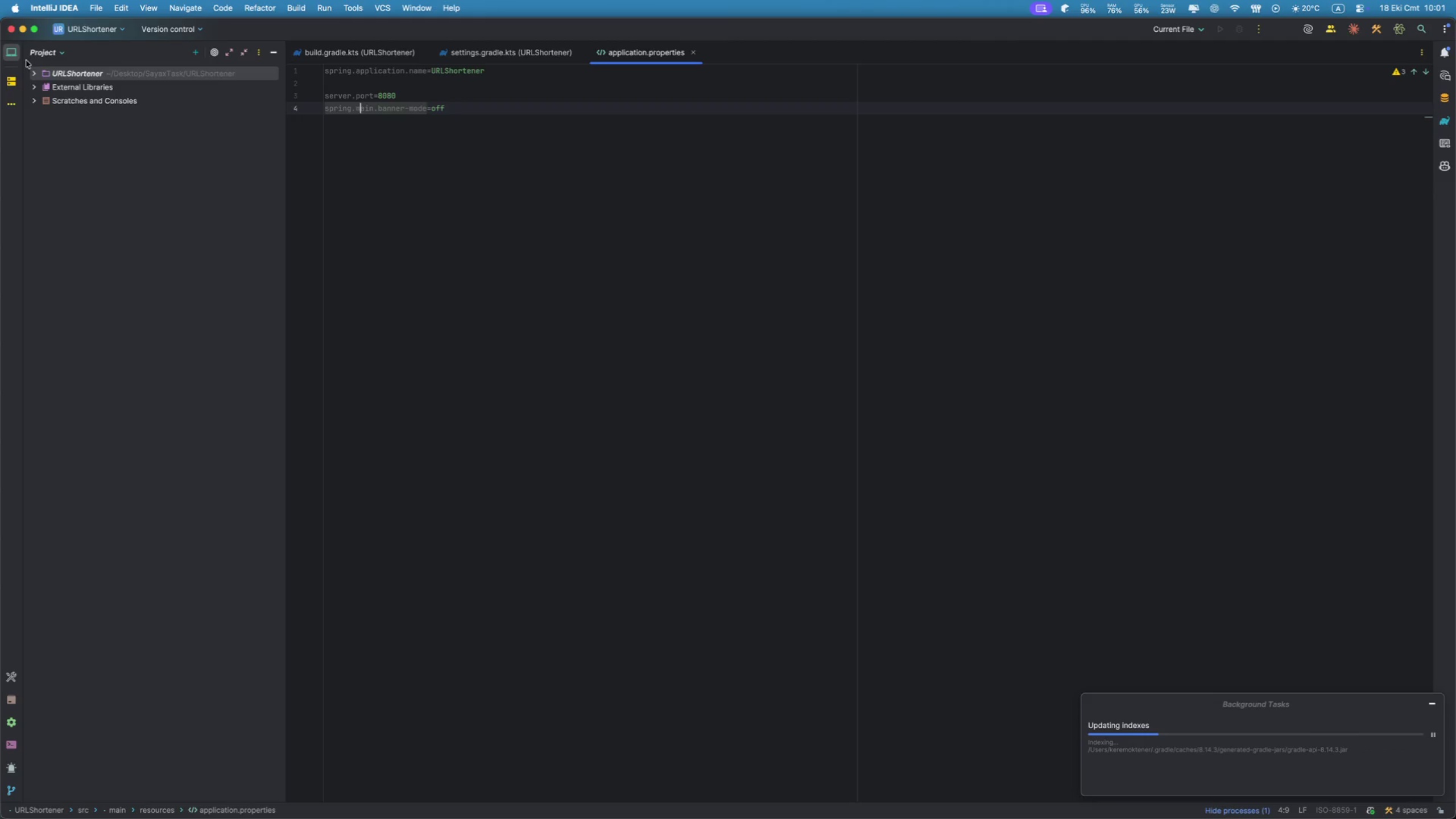 
left_click([38, 75])
 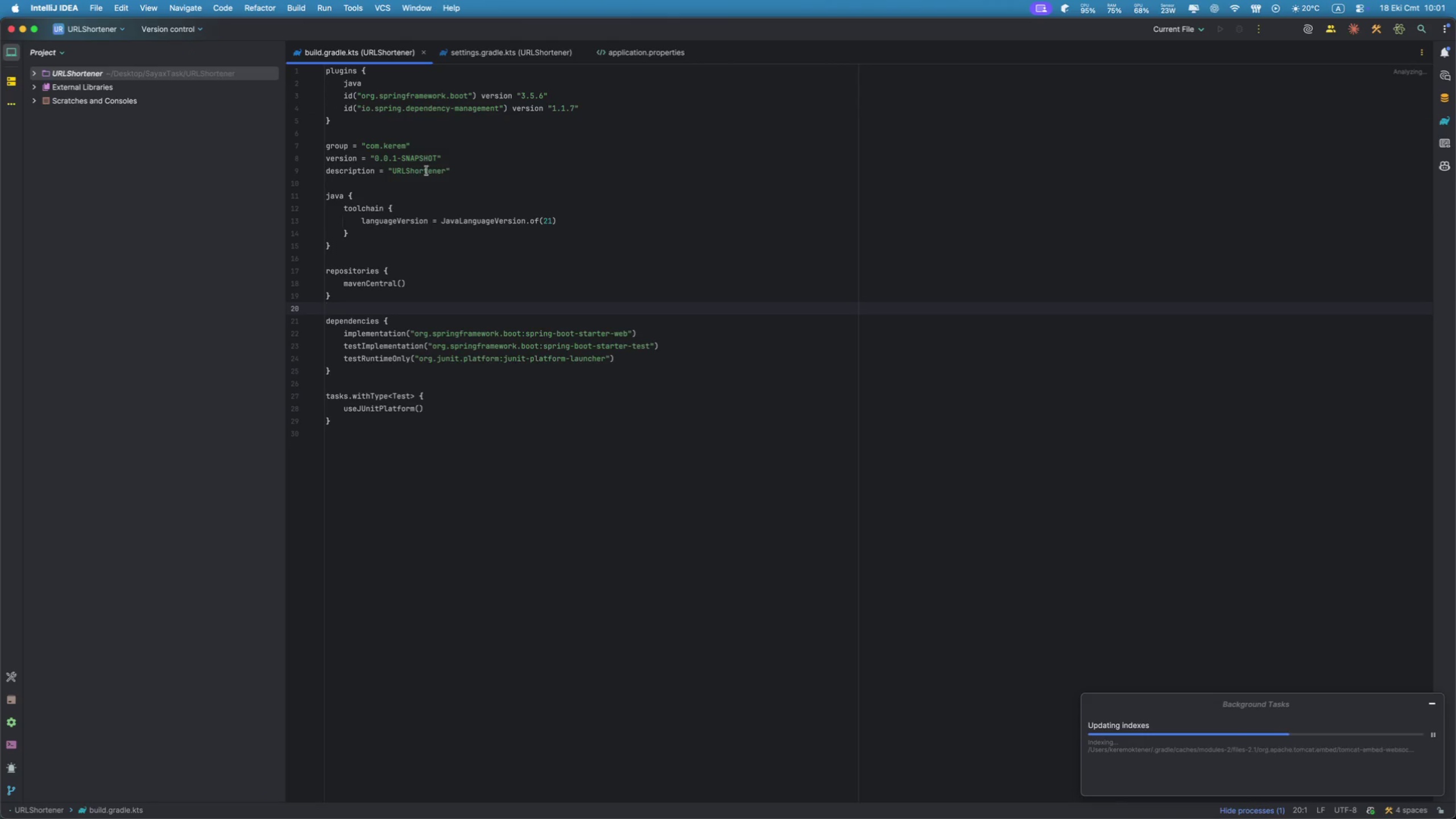 
double_click([549, 51])
 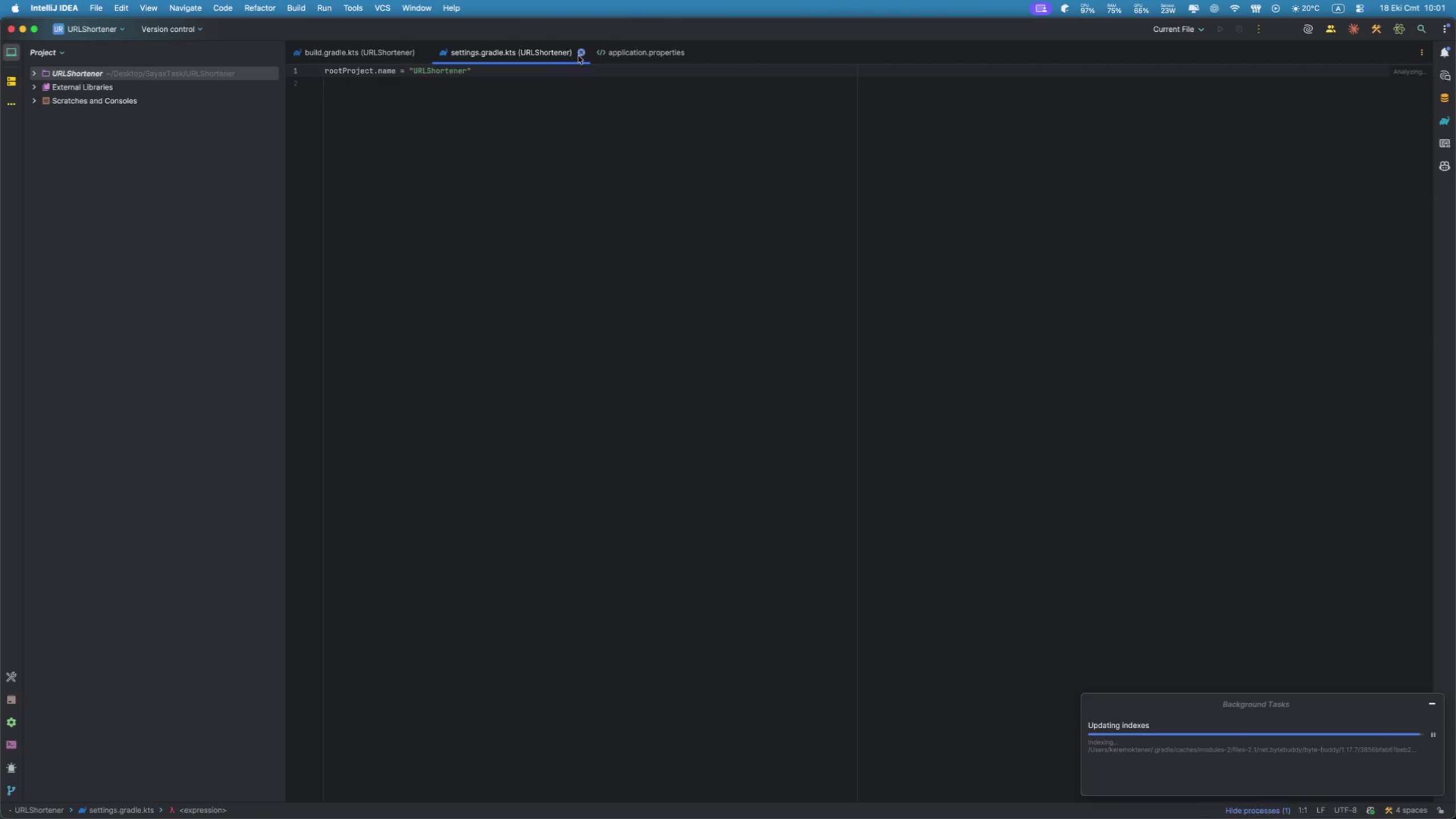 
left_click([582, 54])
 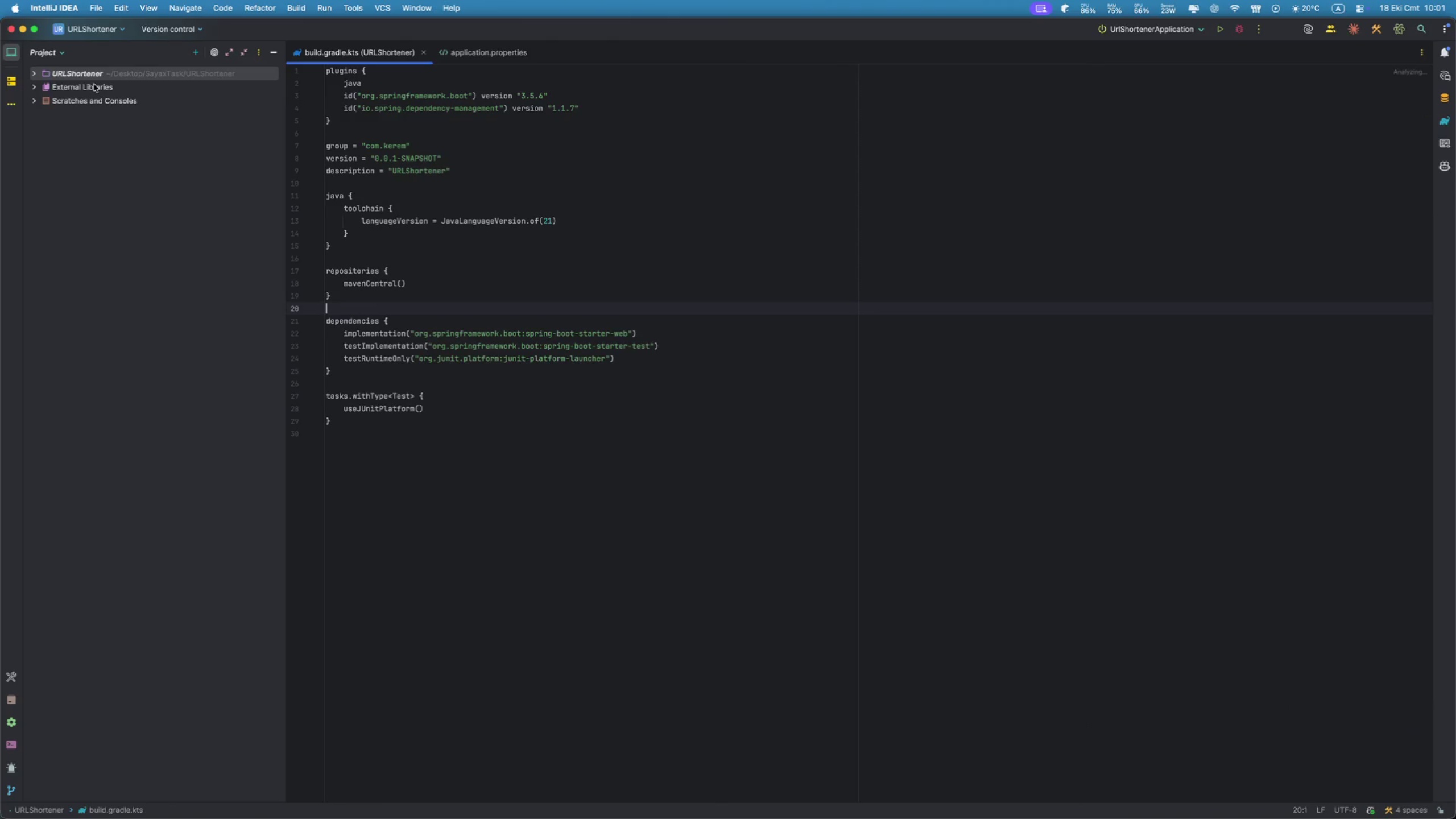 
mouse_move([36, 82])
 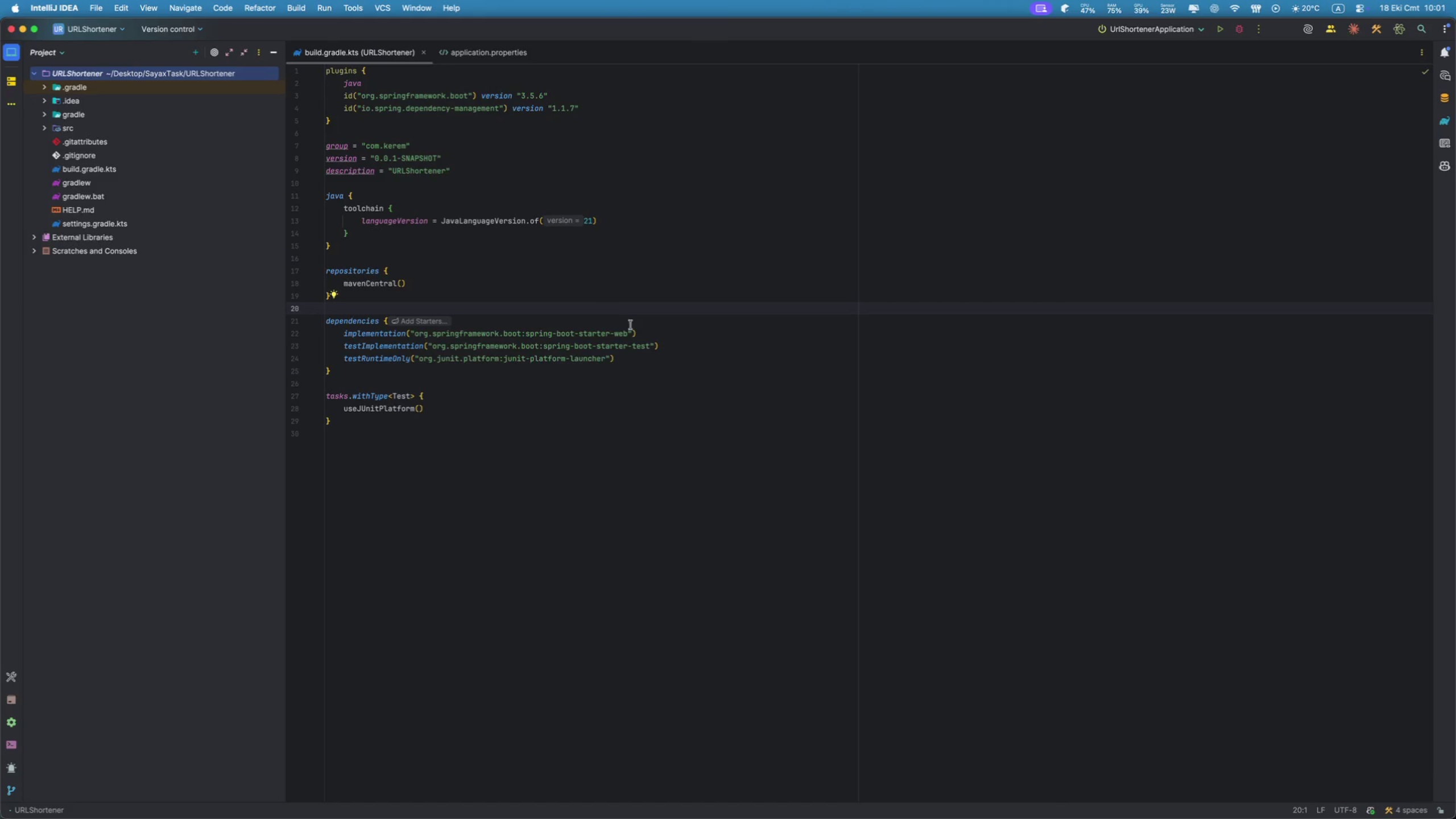 
left_click([659, 328])
 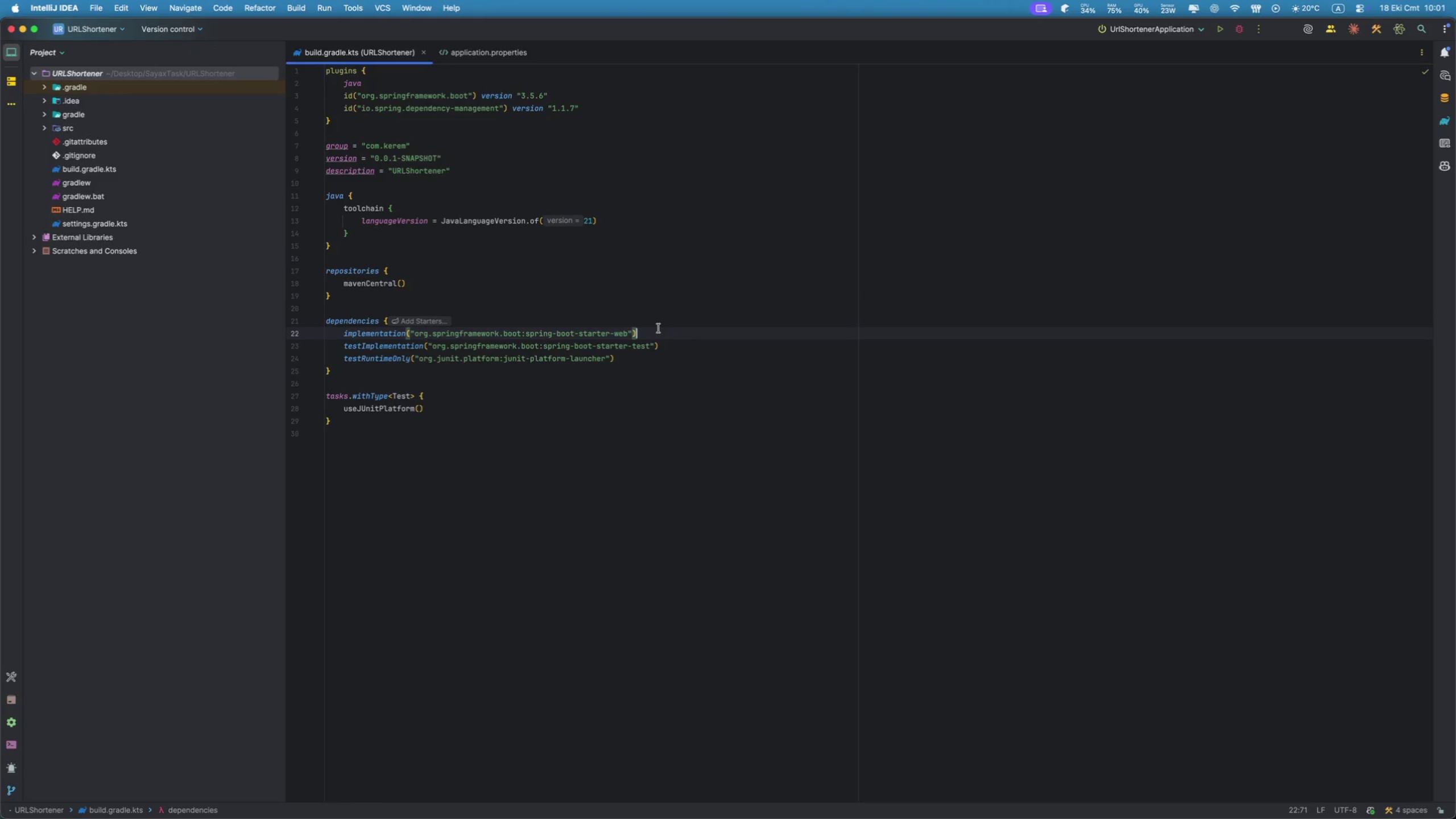 
key(Enter)
 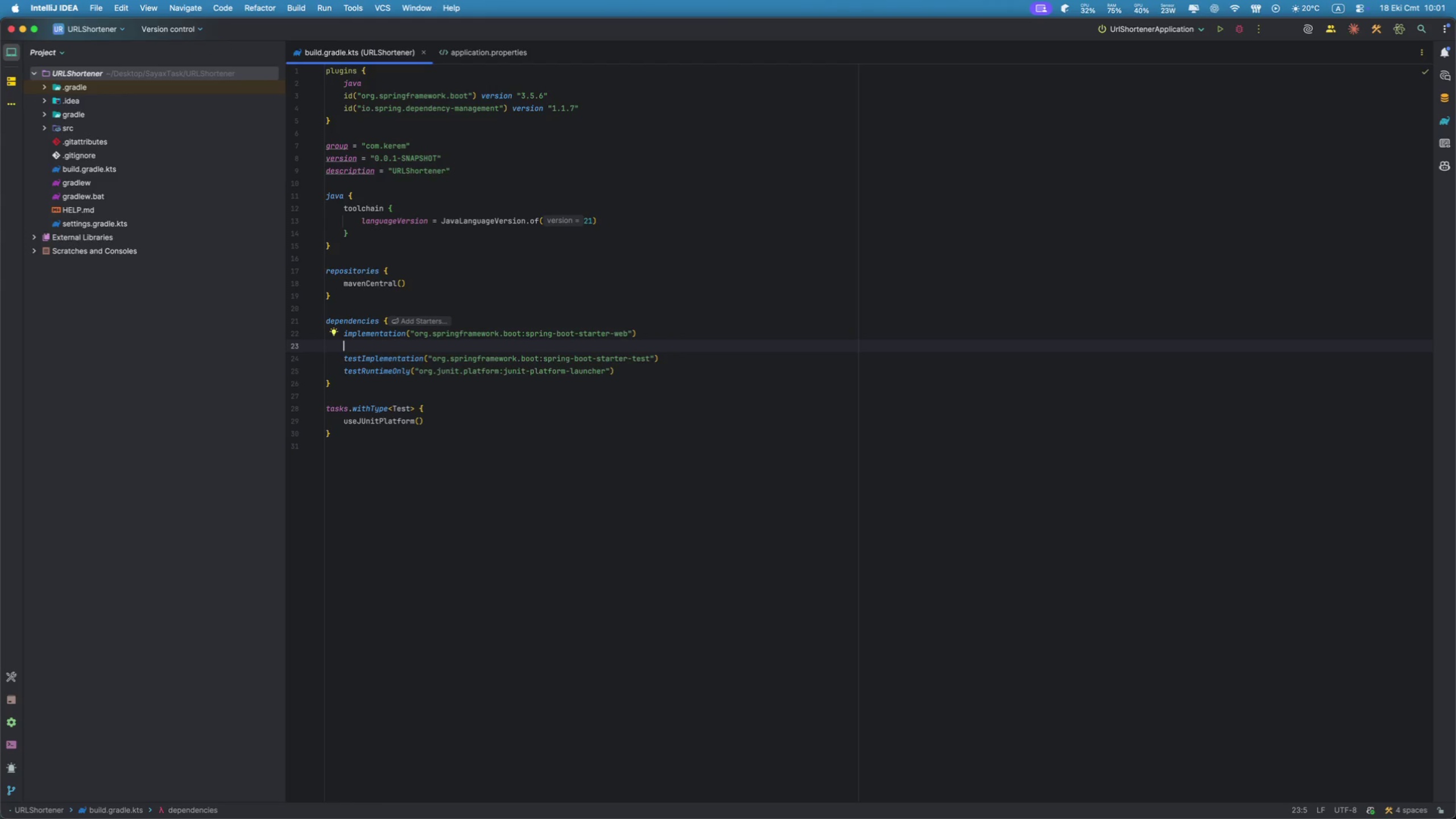 
key(Meta+Z)
 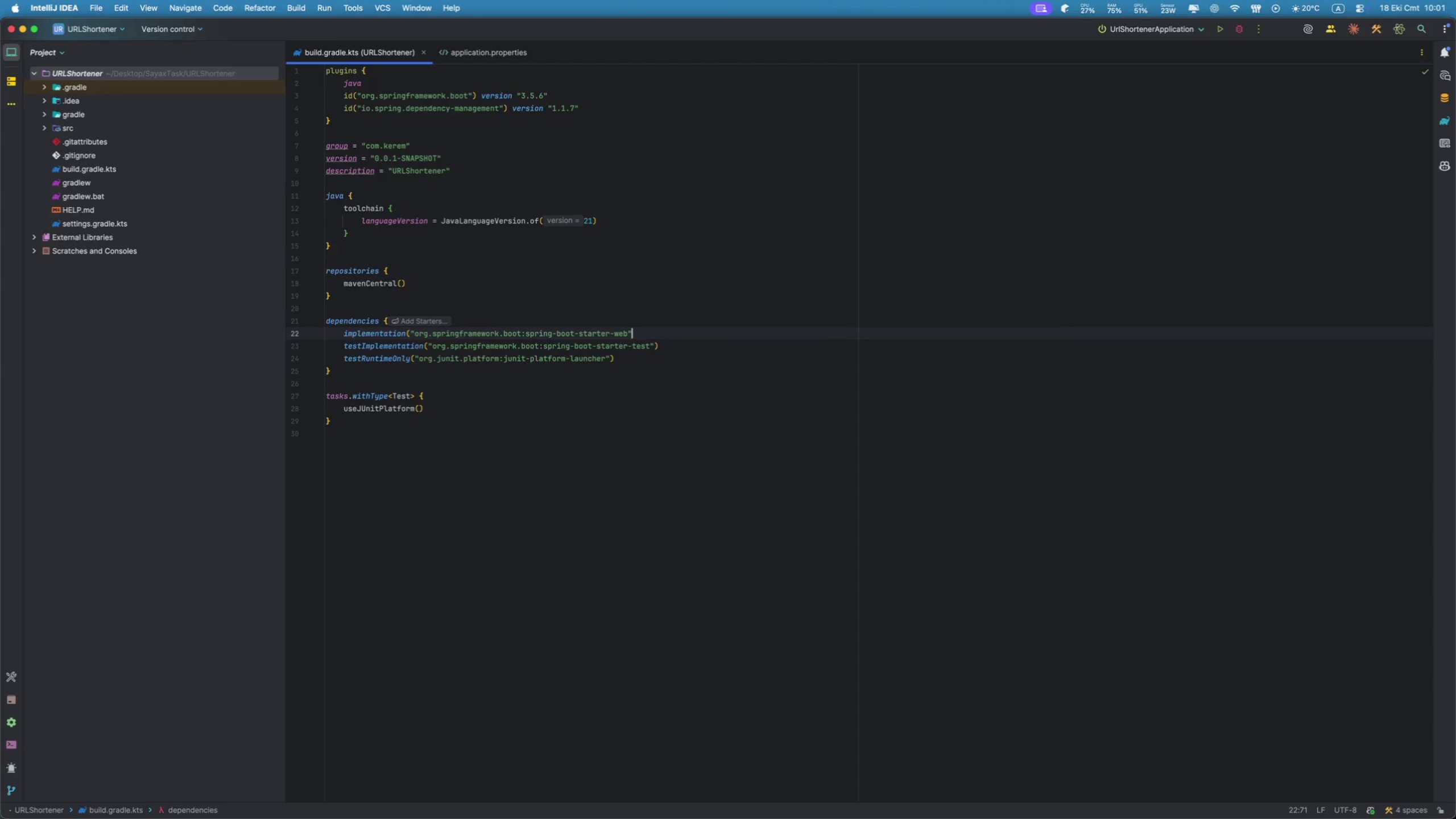 
key(Meta+Z)
 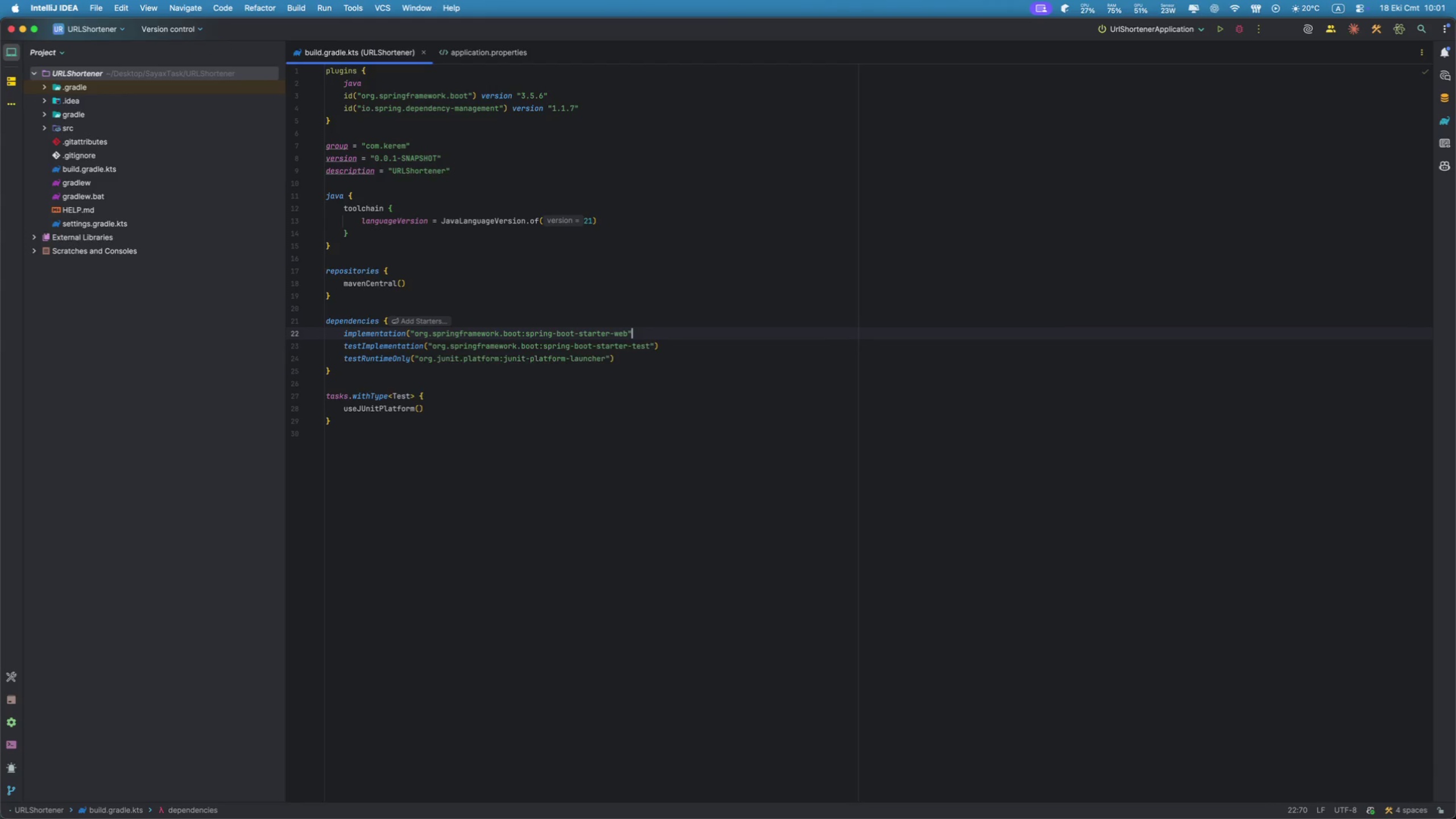 
key(Meta+Z)
 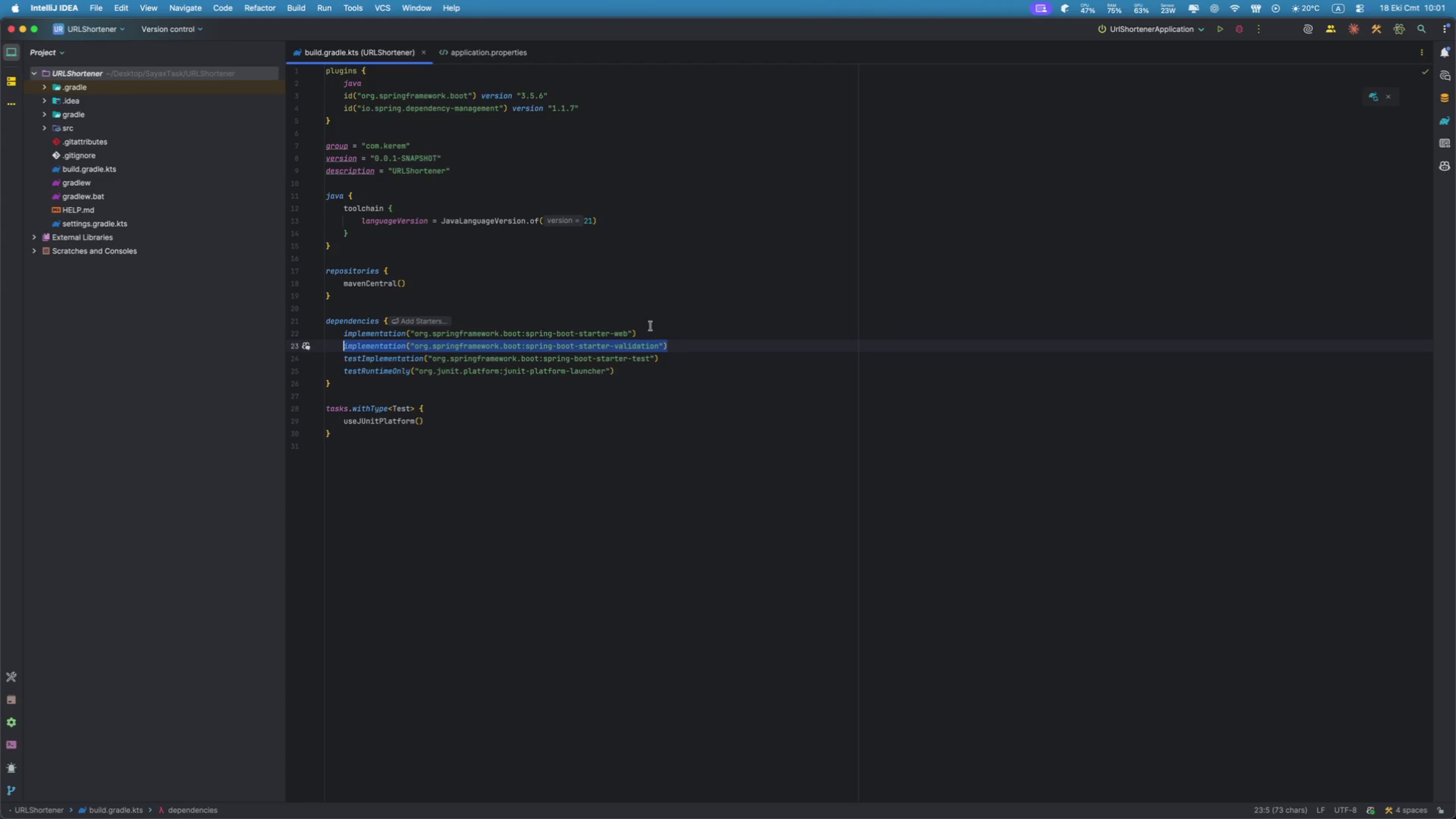 
left_click([878, 333])
 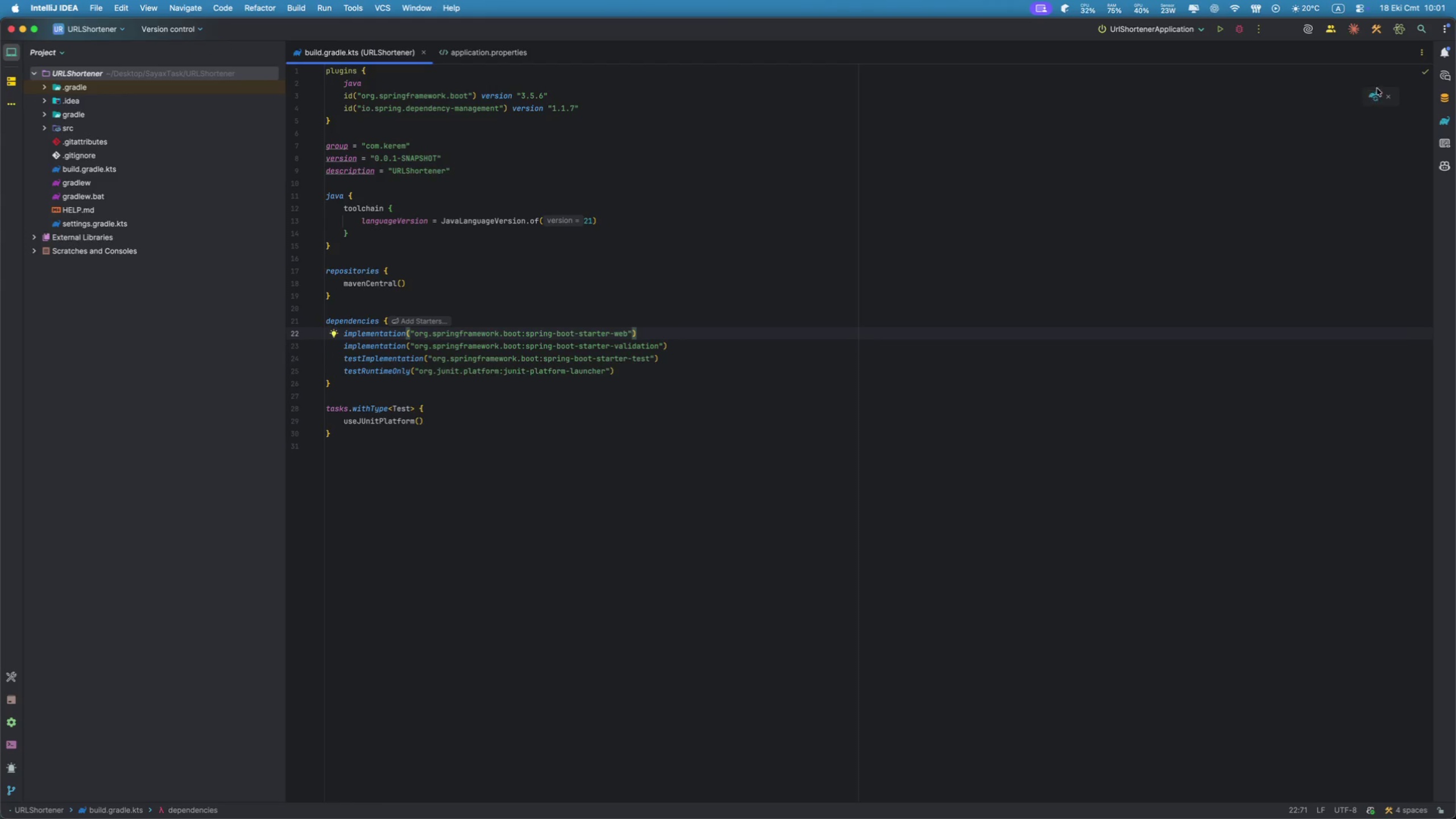 
left_click([1374, 95])
 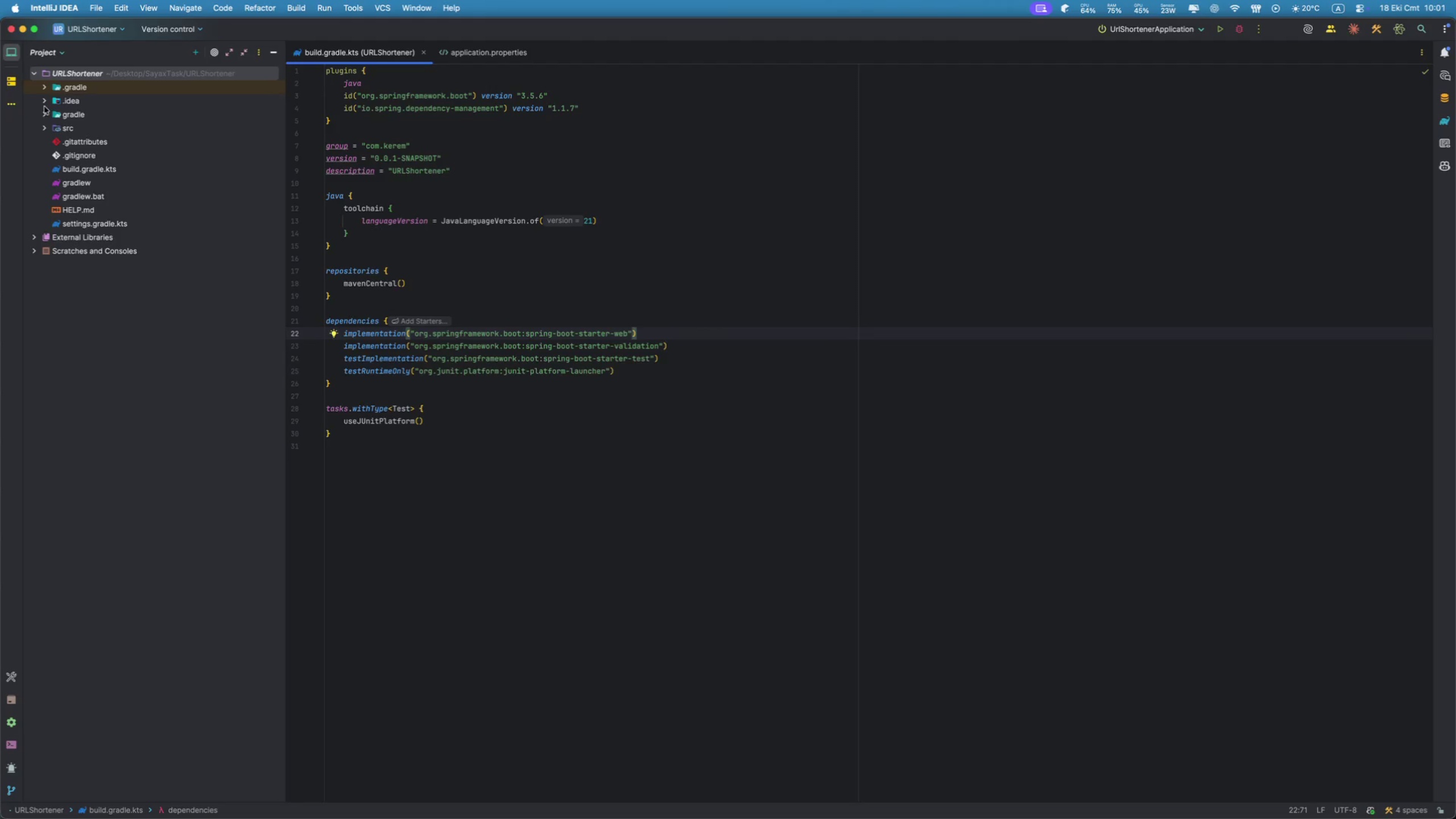 
left_click([46, 114])
 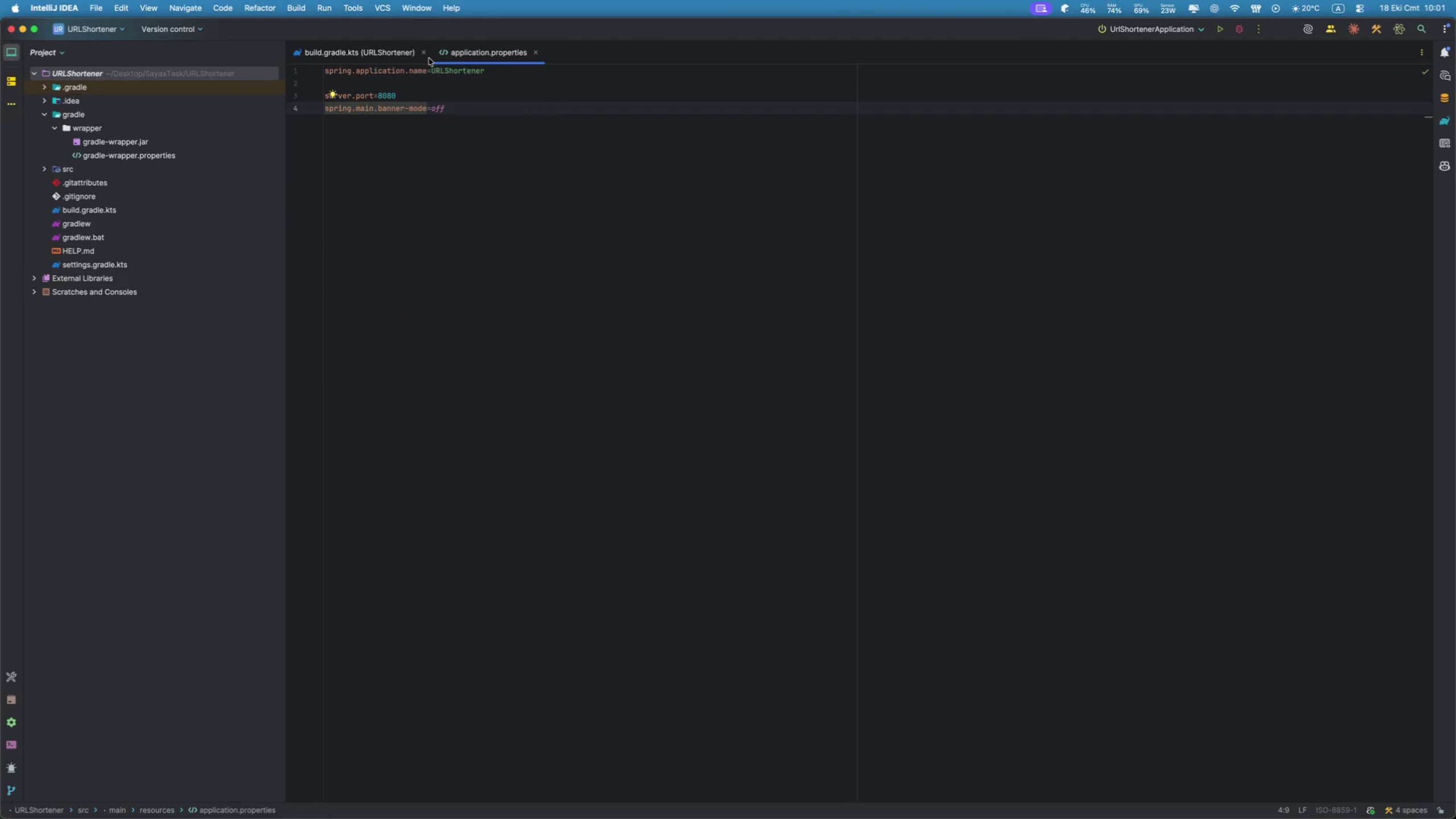 
left_click([539, 55])
 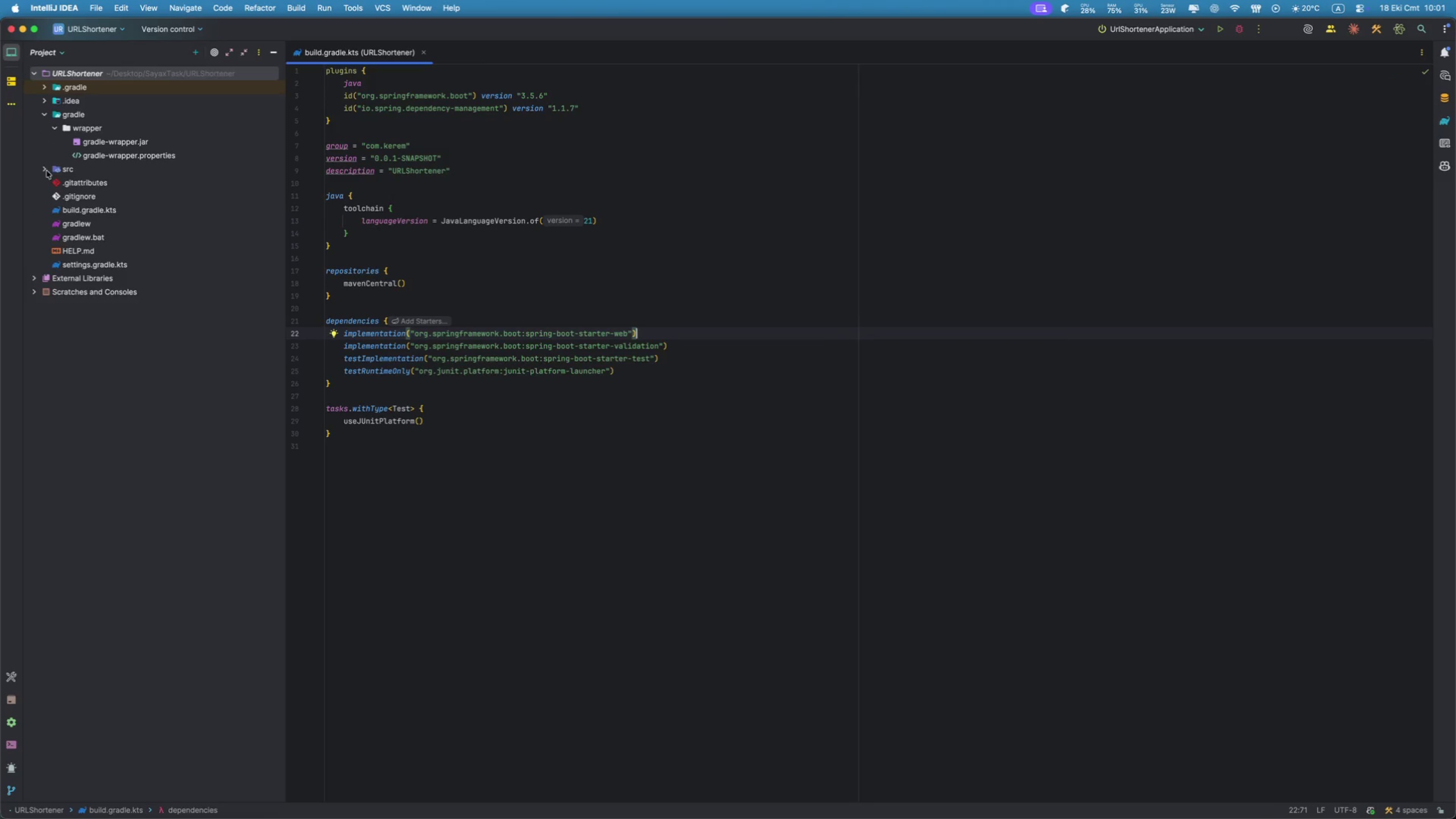 
double_click([77, 188])
 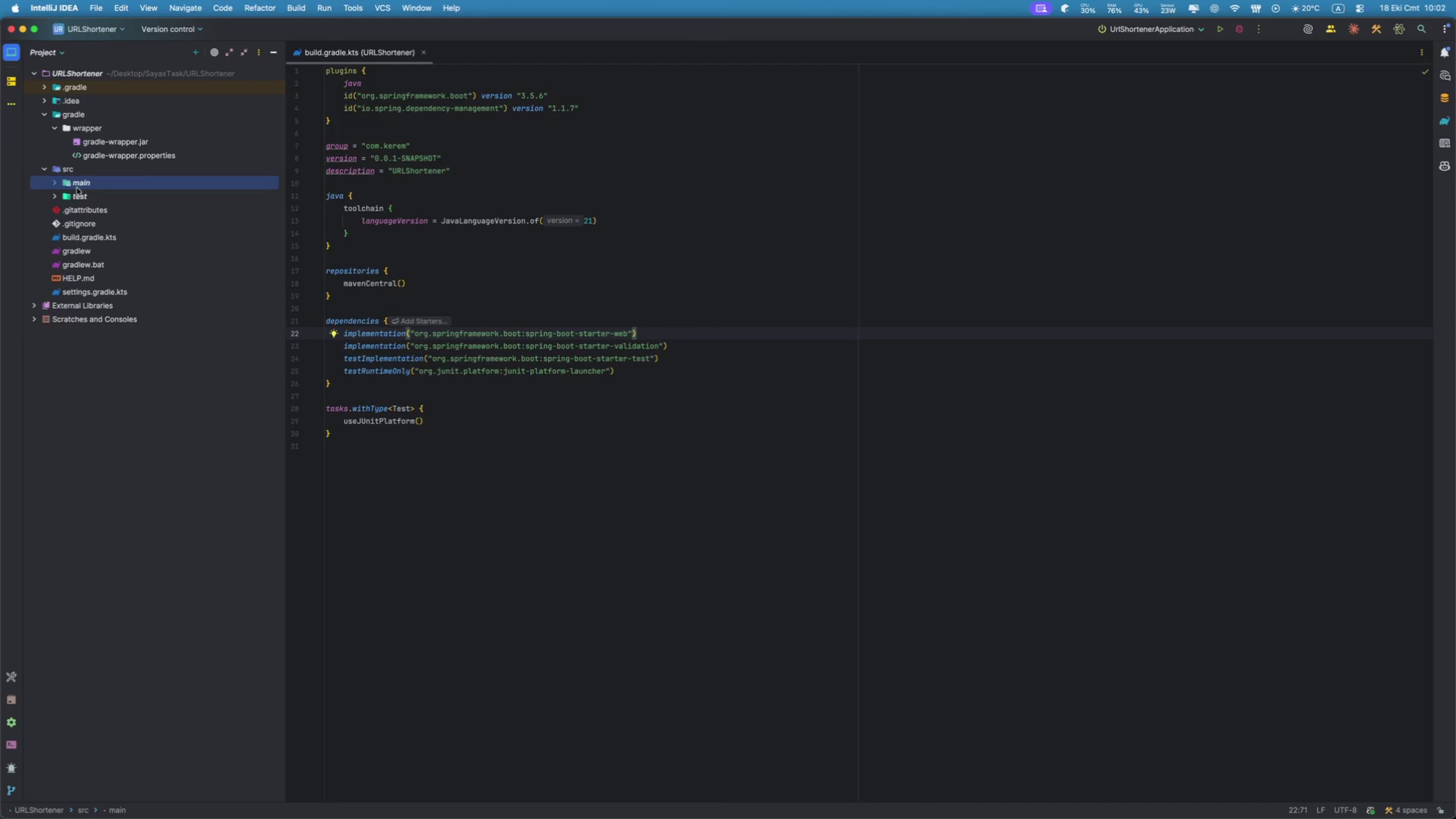 
triple_click([77, 188])
 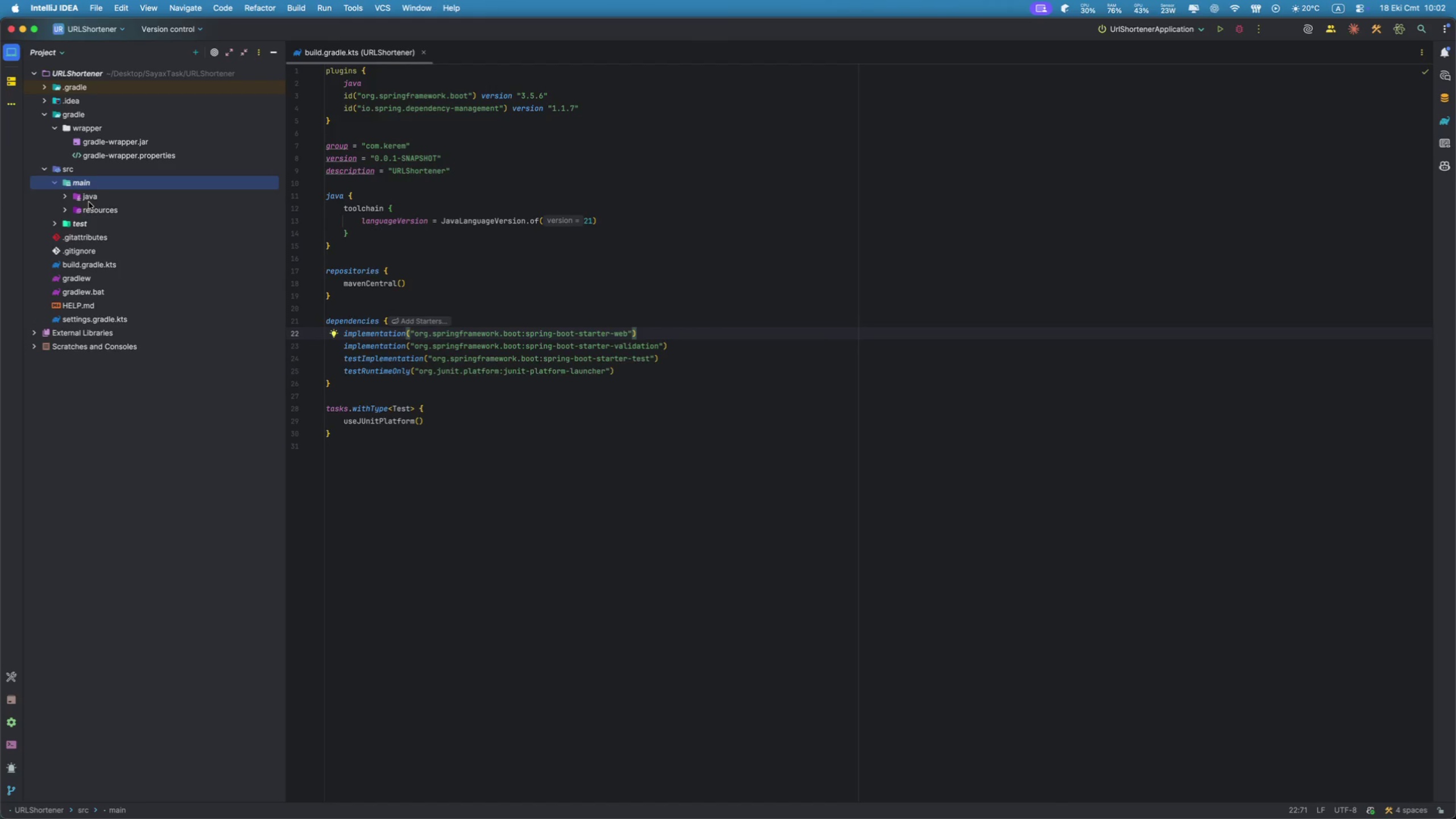 
left_click([89, 203])
 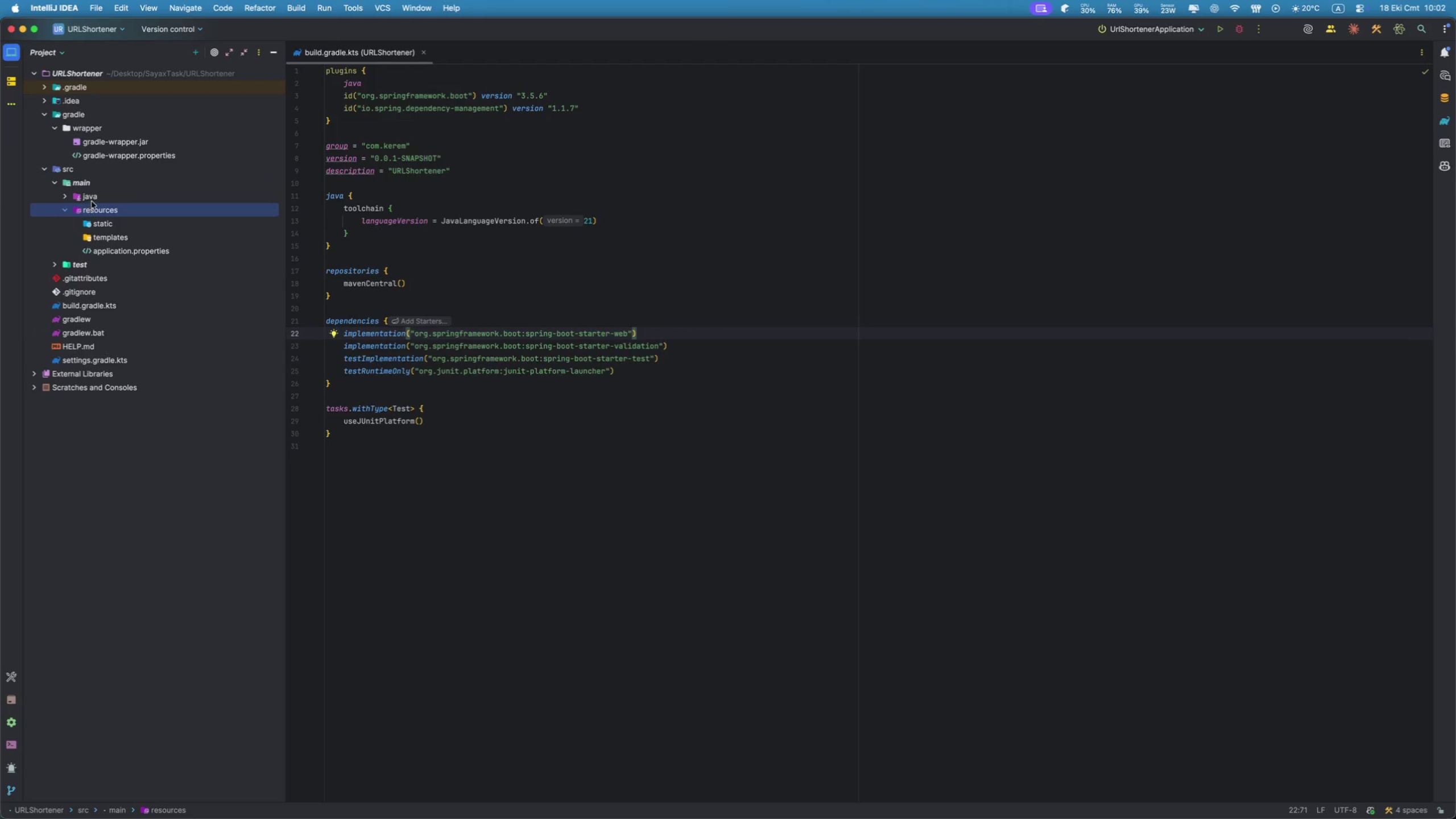 
triple_click([93, 196])
 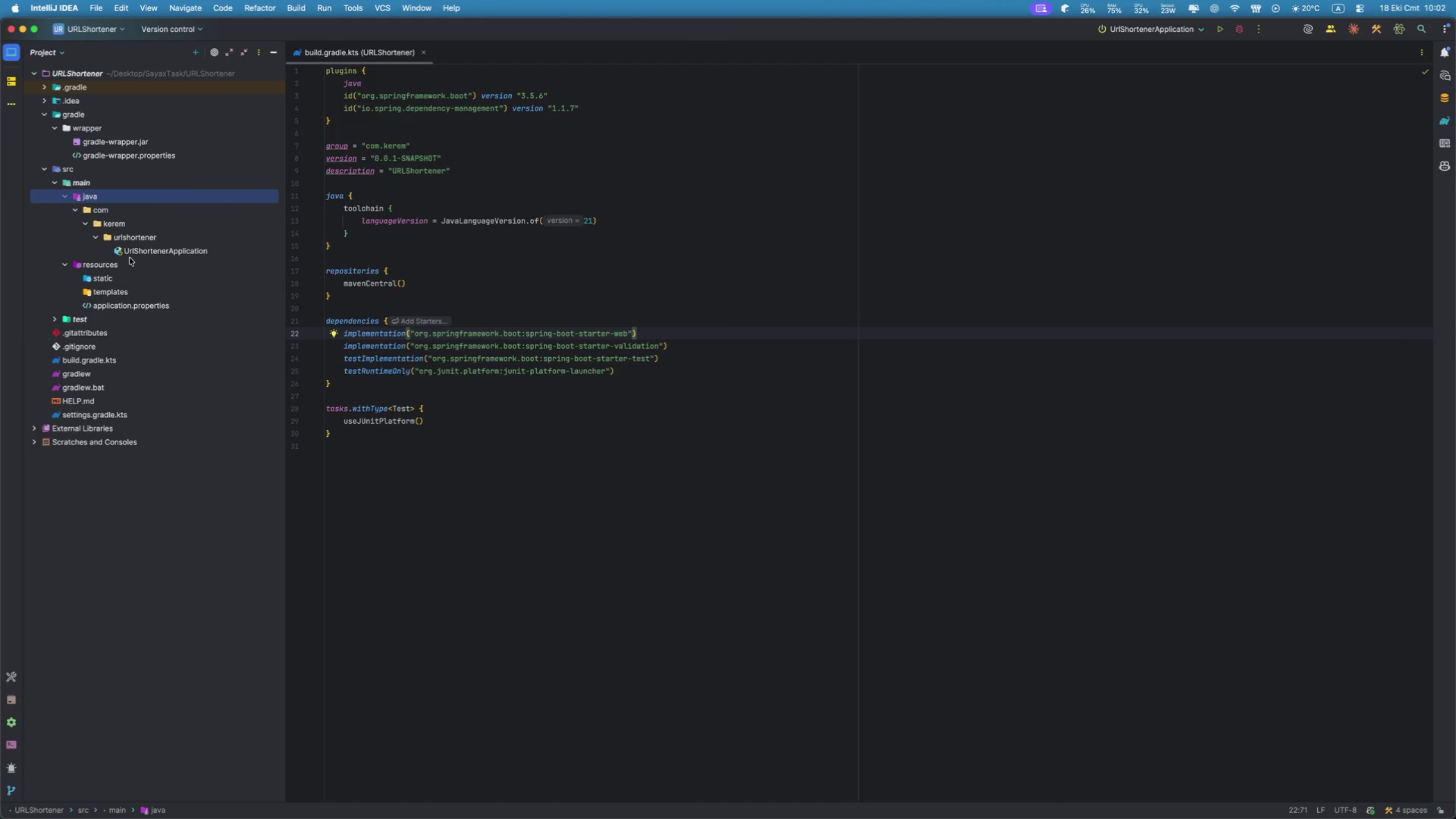 
double_click([130, 258])
 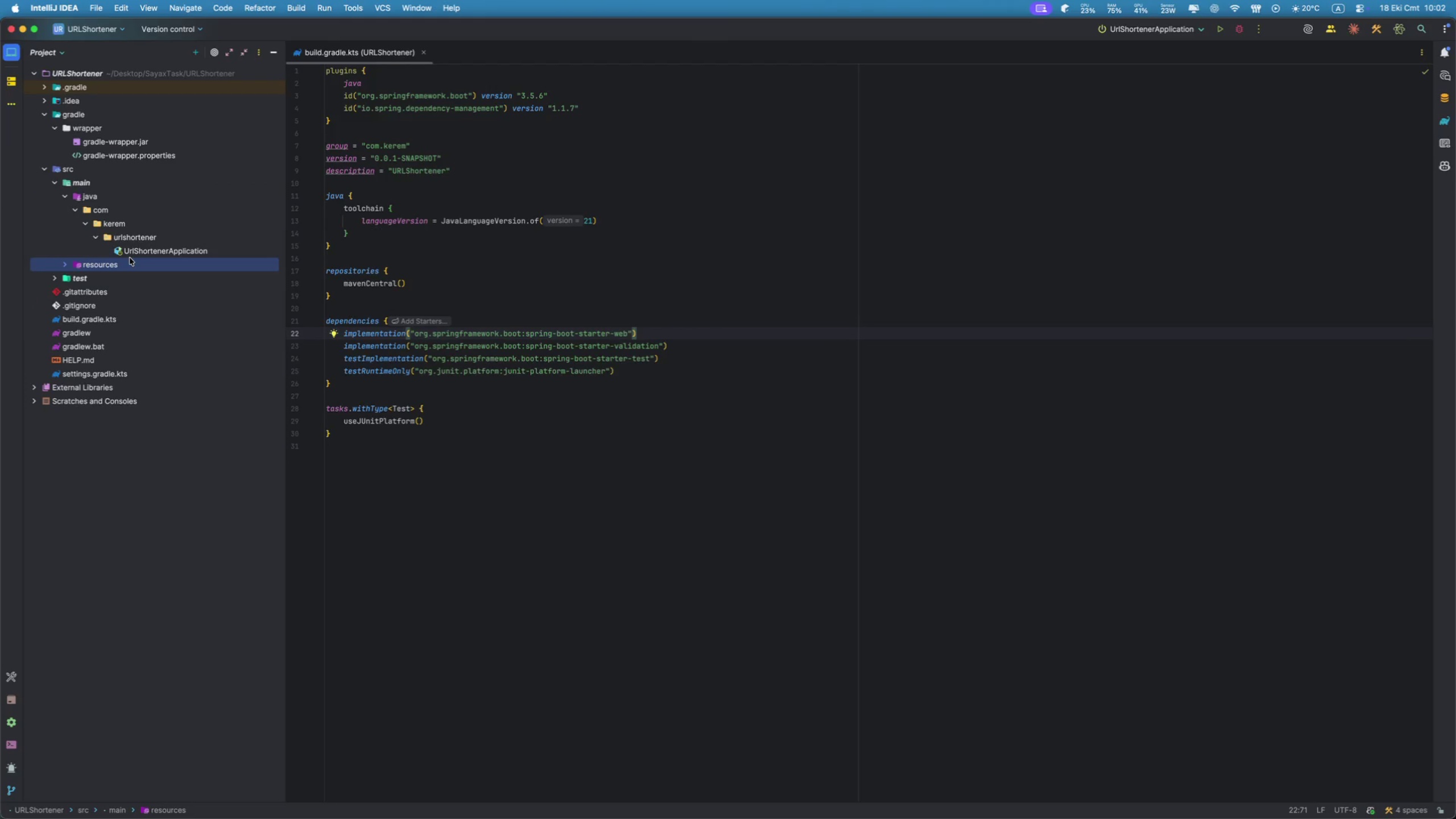 
triple_click([130, 258])
 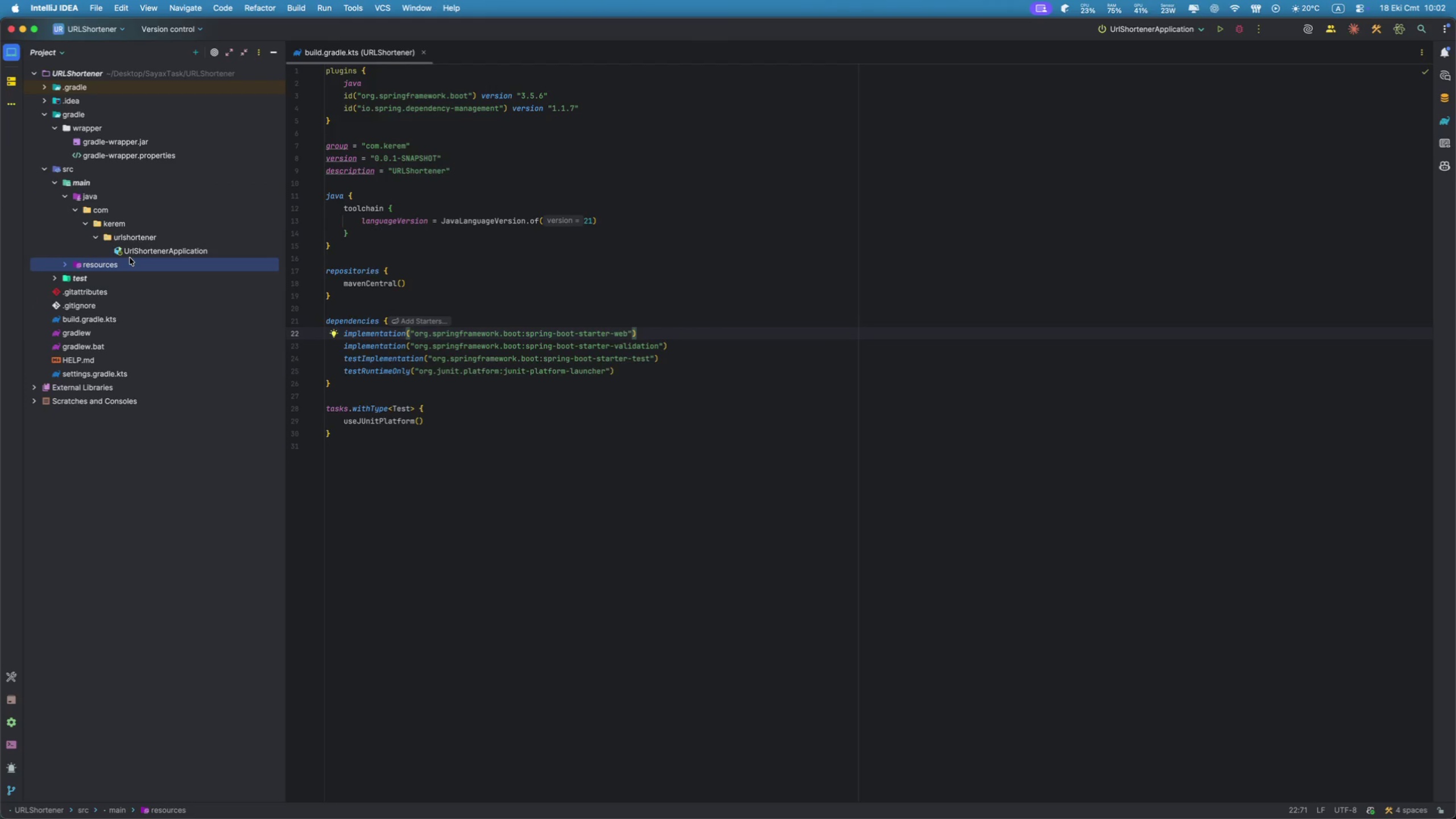 
triple_click([130, 258])
 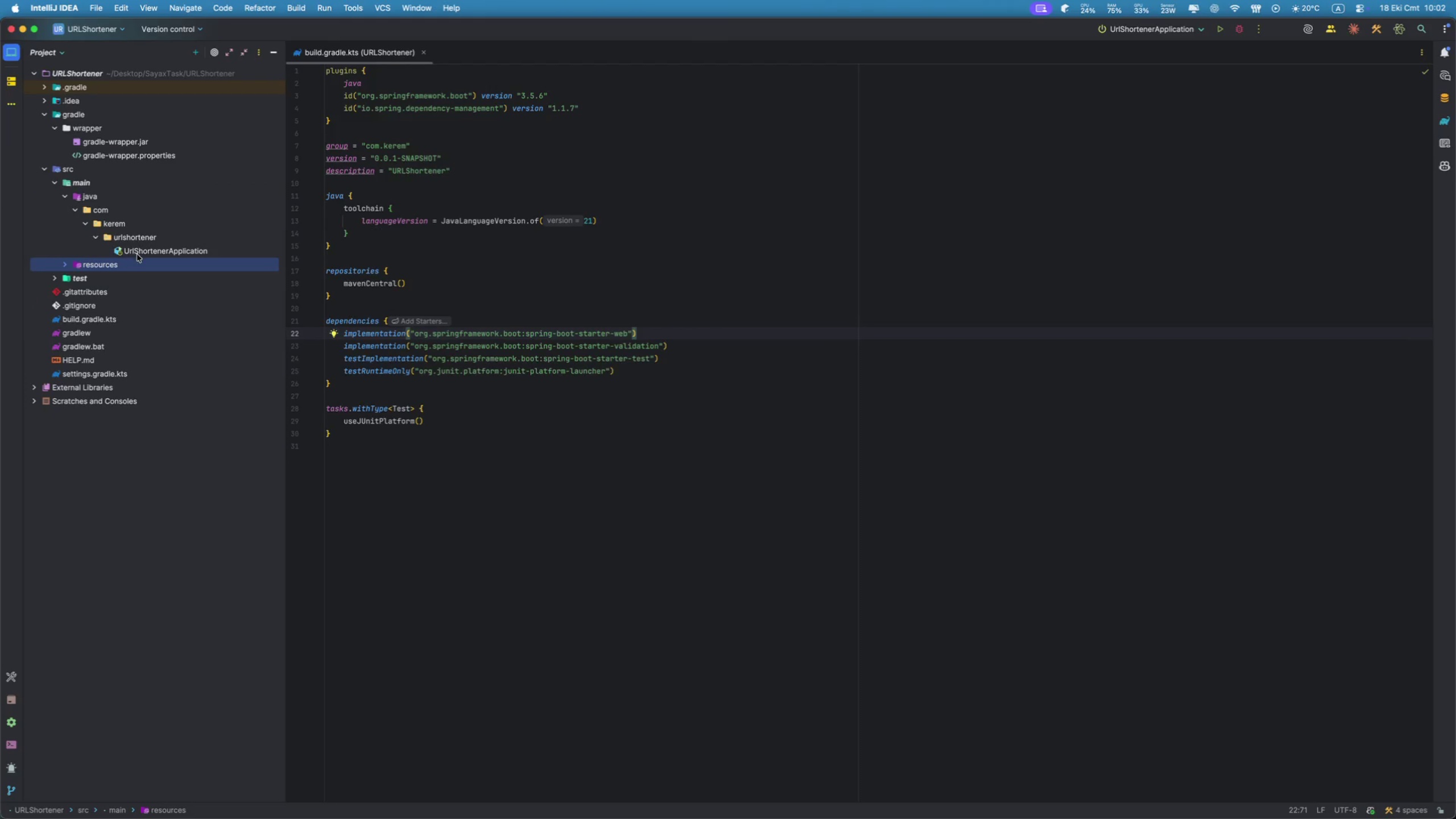 
triple_click([142, 250])
 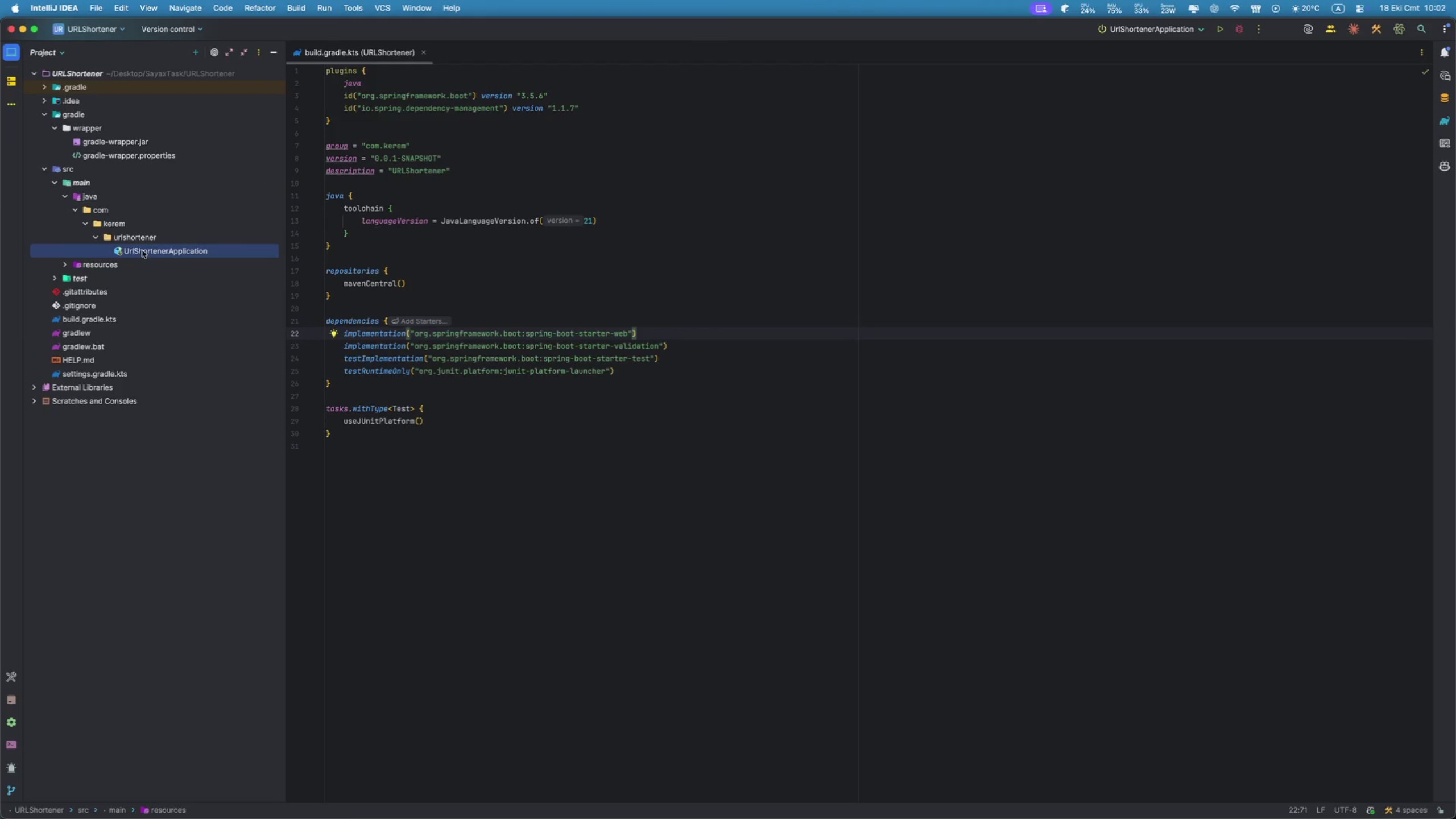 
triple_click([147, 248])
 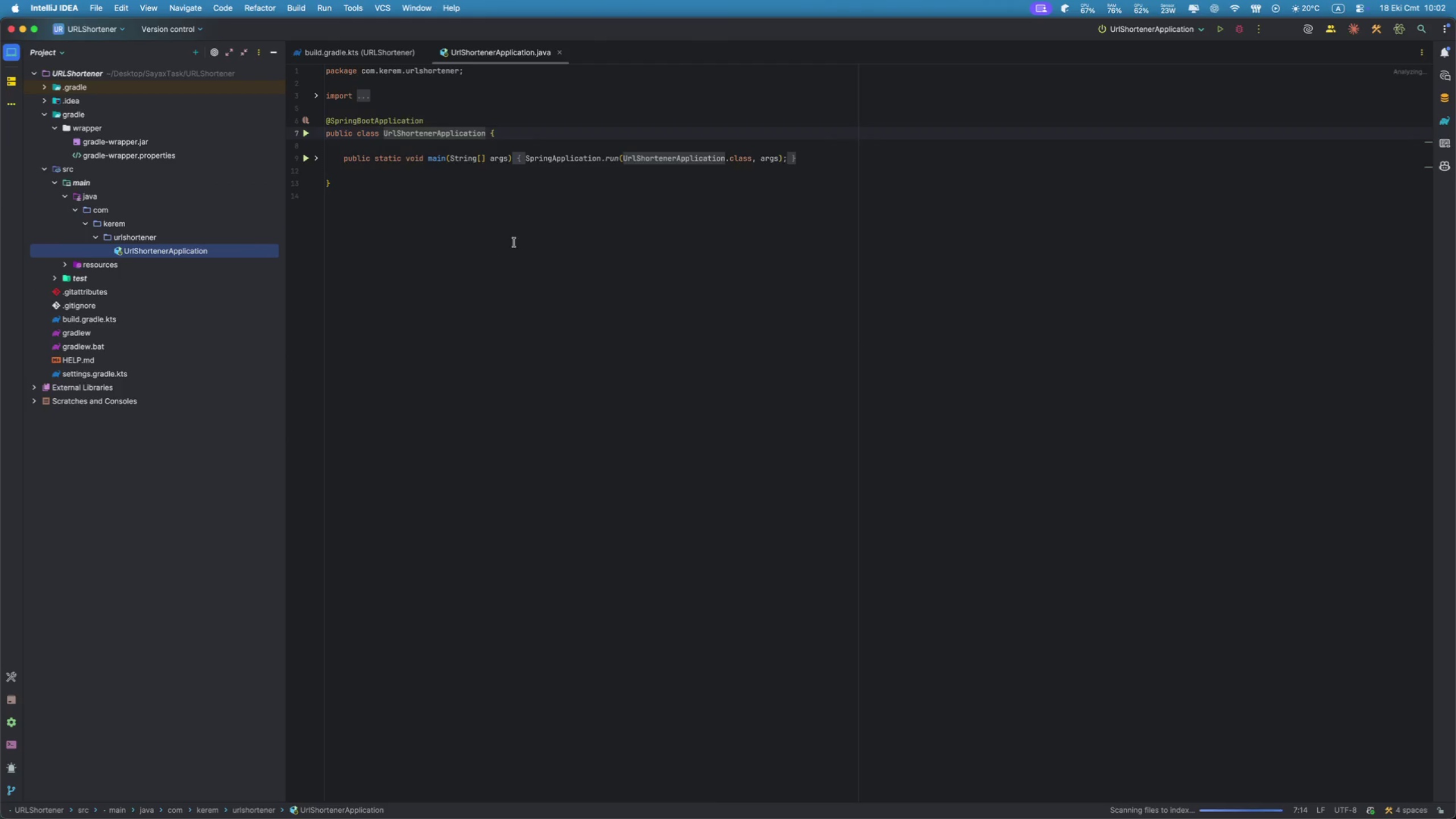 
left_click([522, 157])
 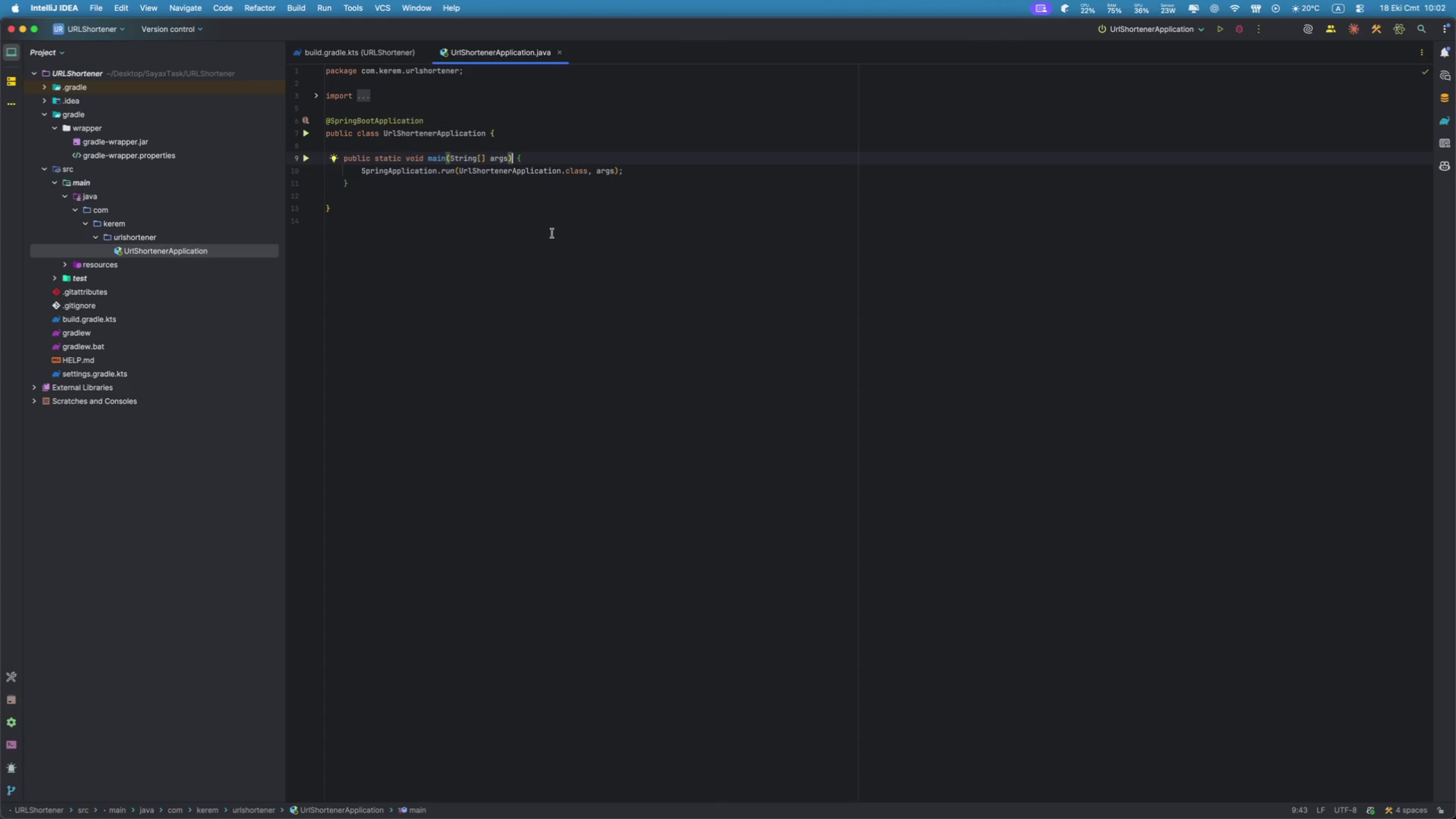 
wait(15.17)
 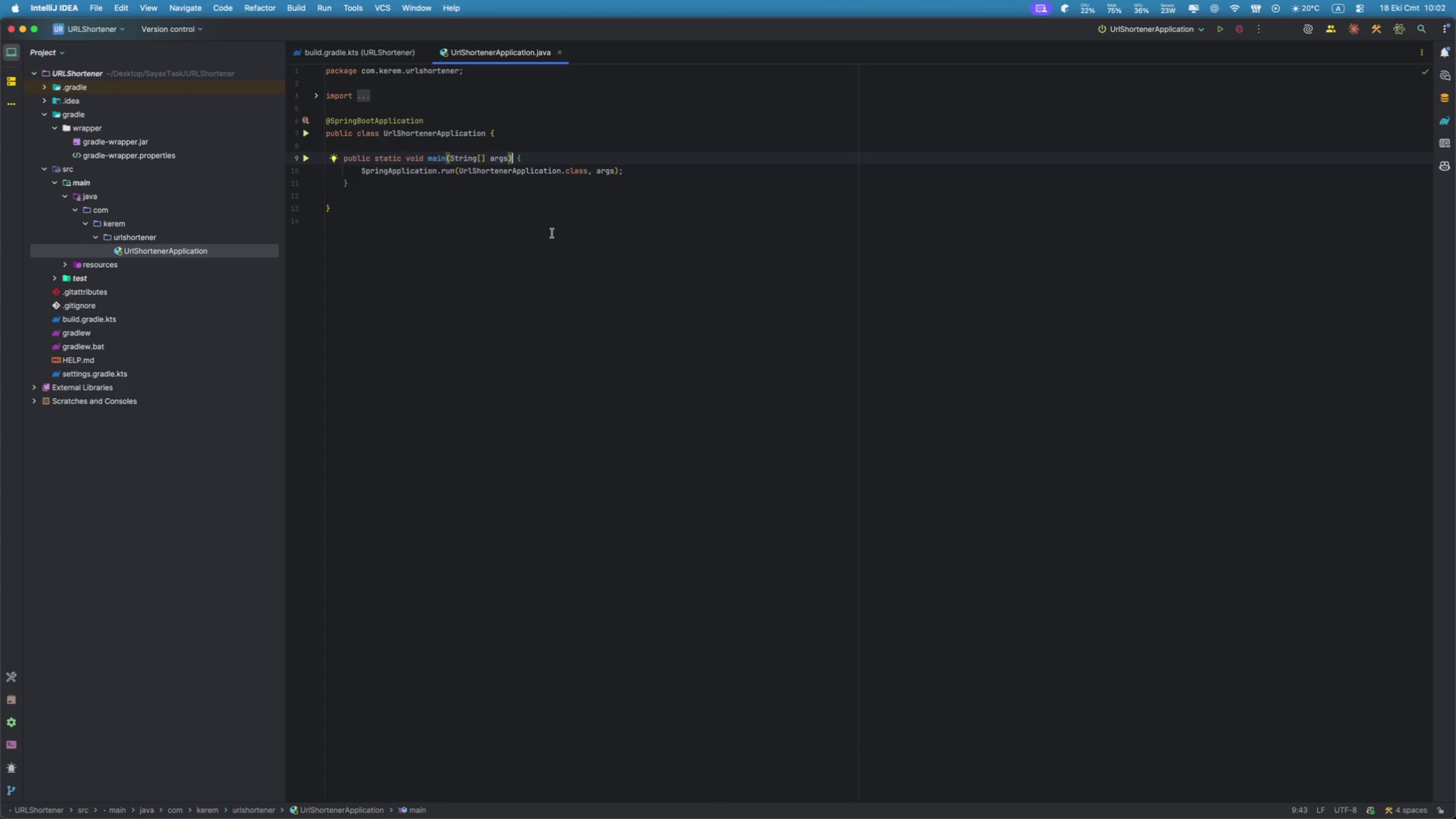 
right_click([138, 238])
 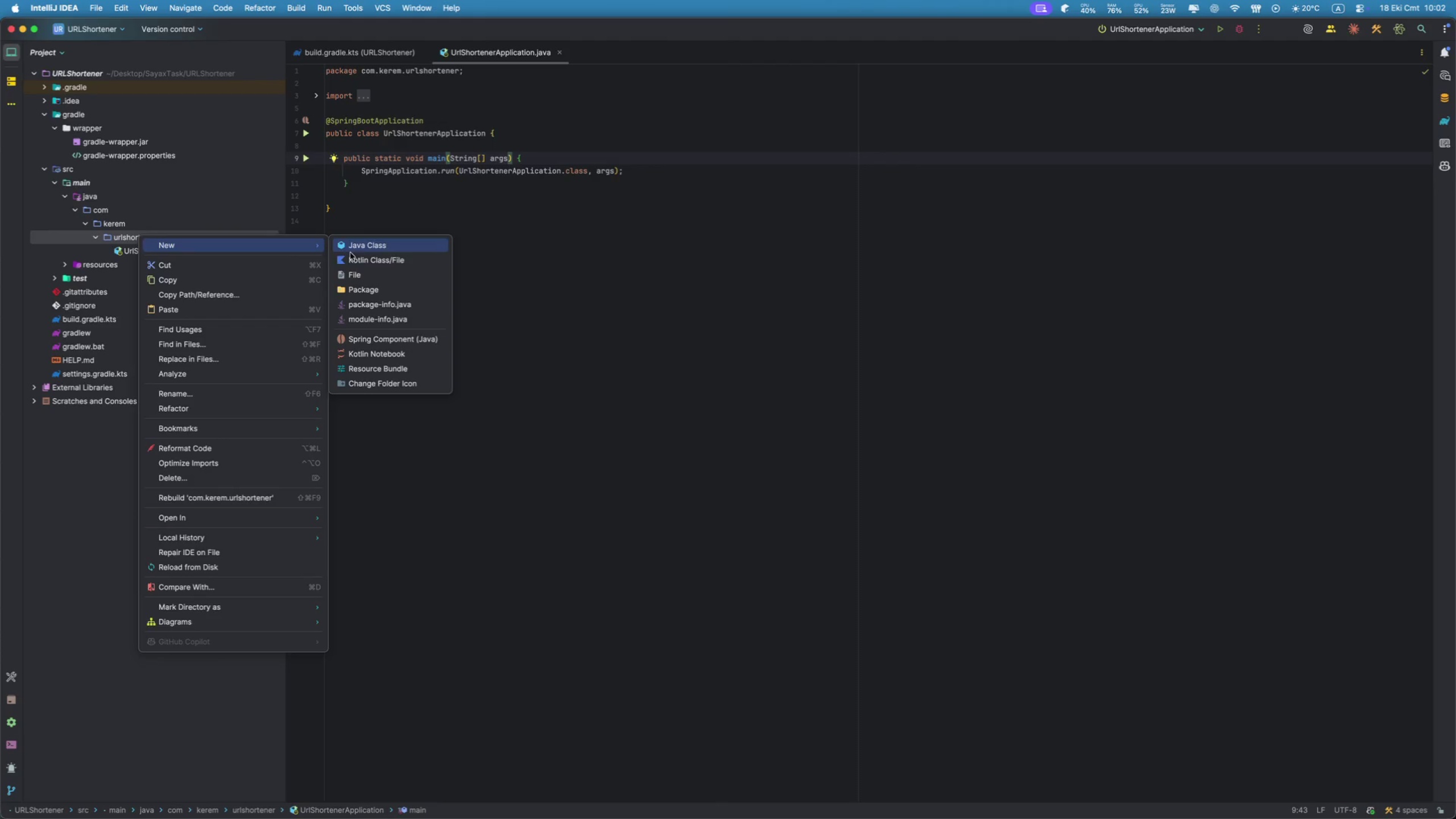 
left_click([349, 289])
 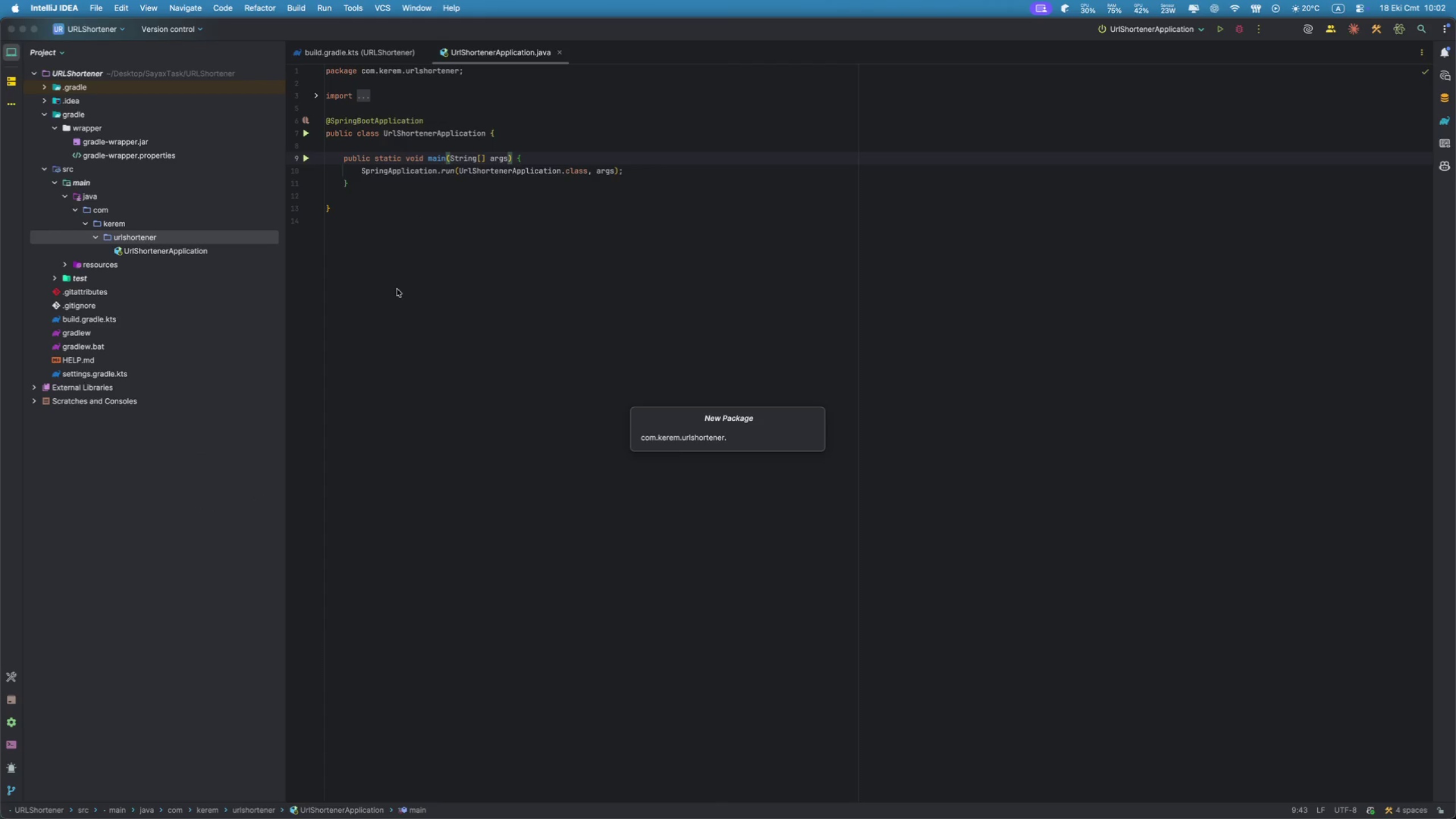 
type(web)
 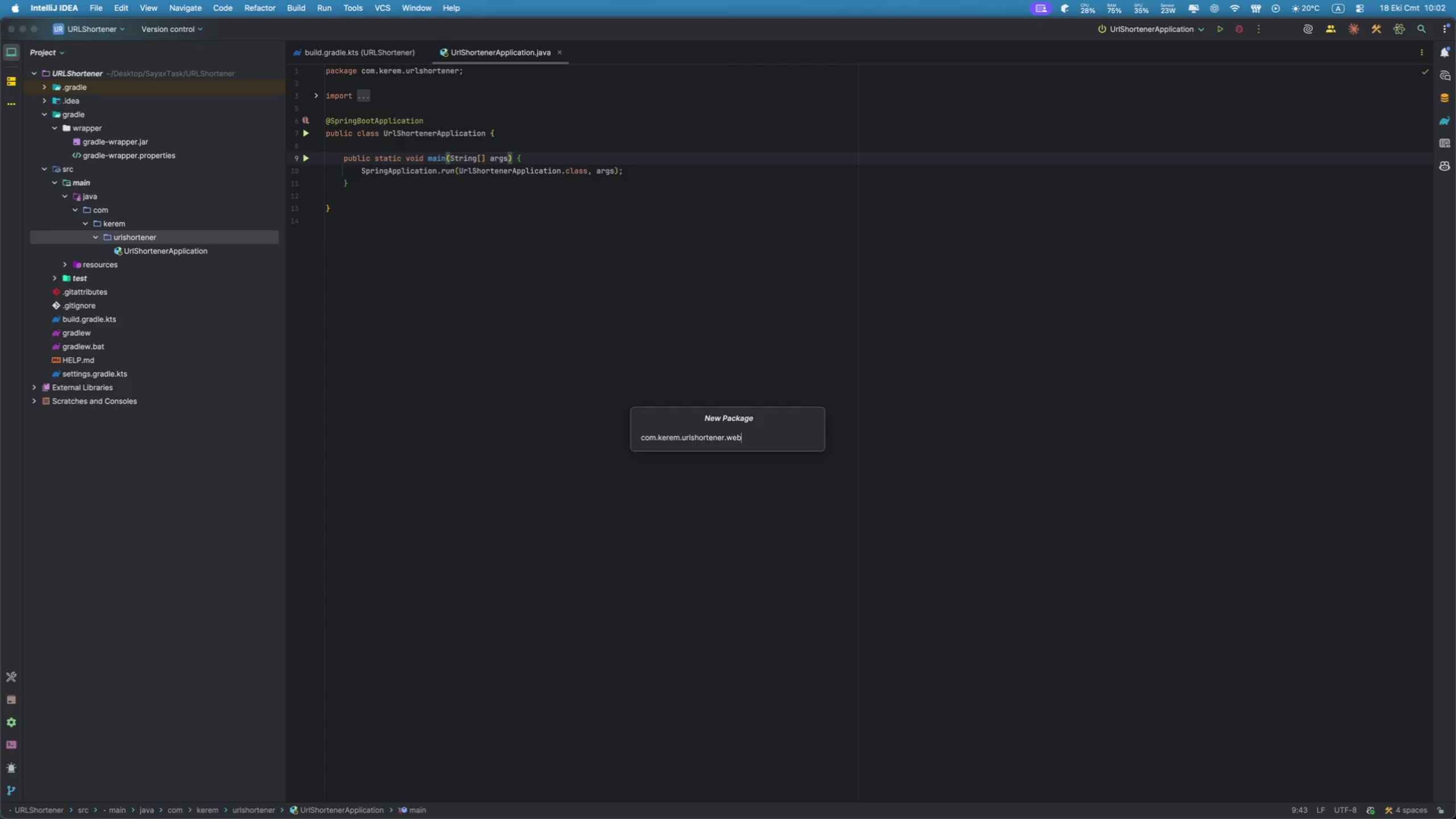 
key(Enter)
 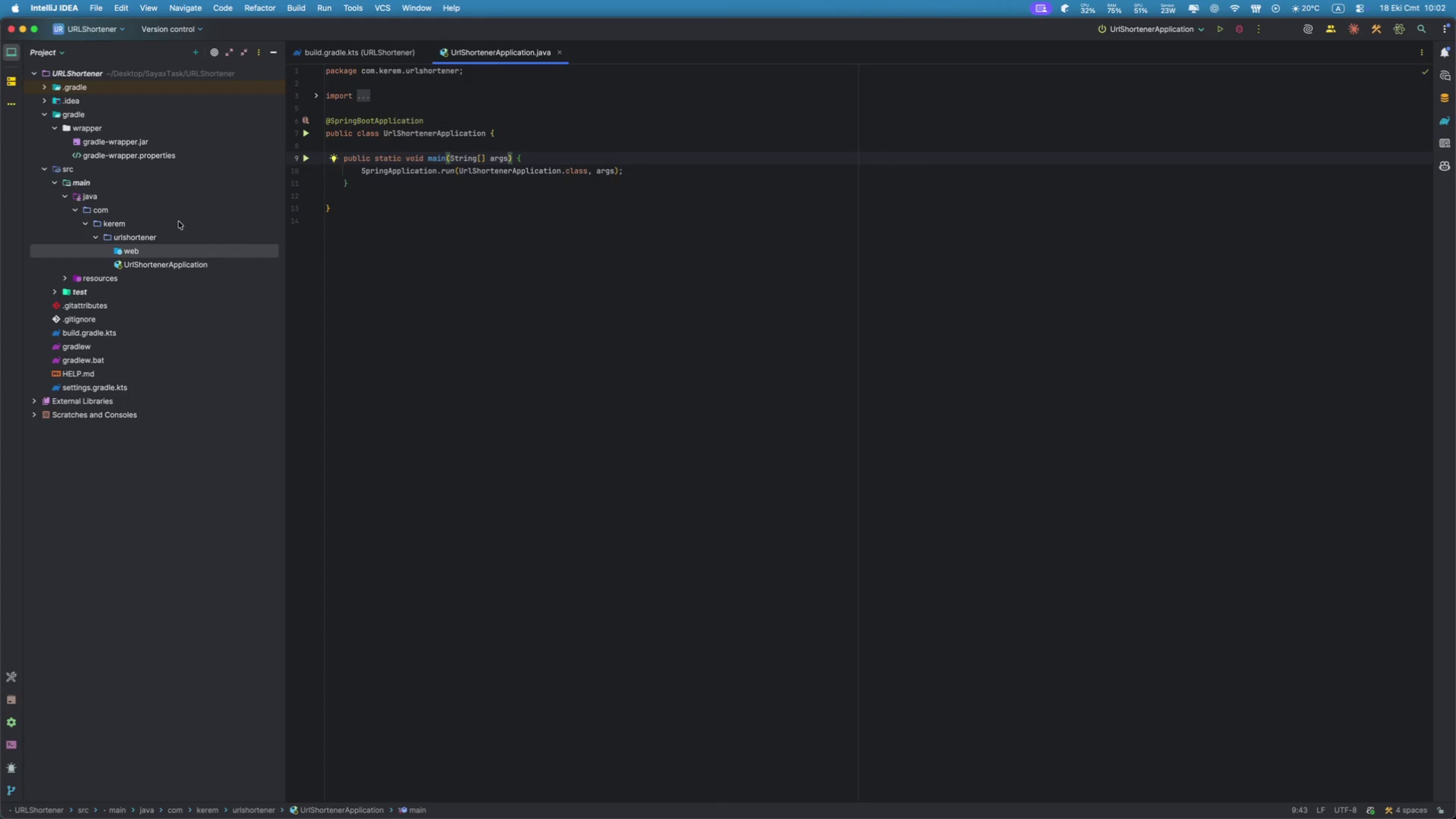 
right_click([143, 253])
 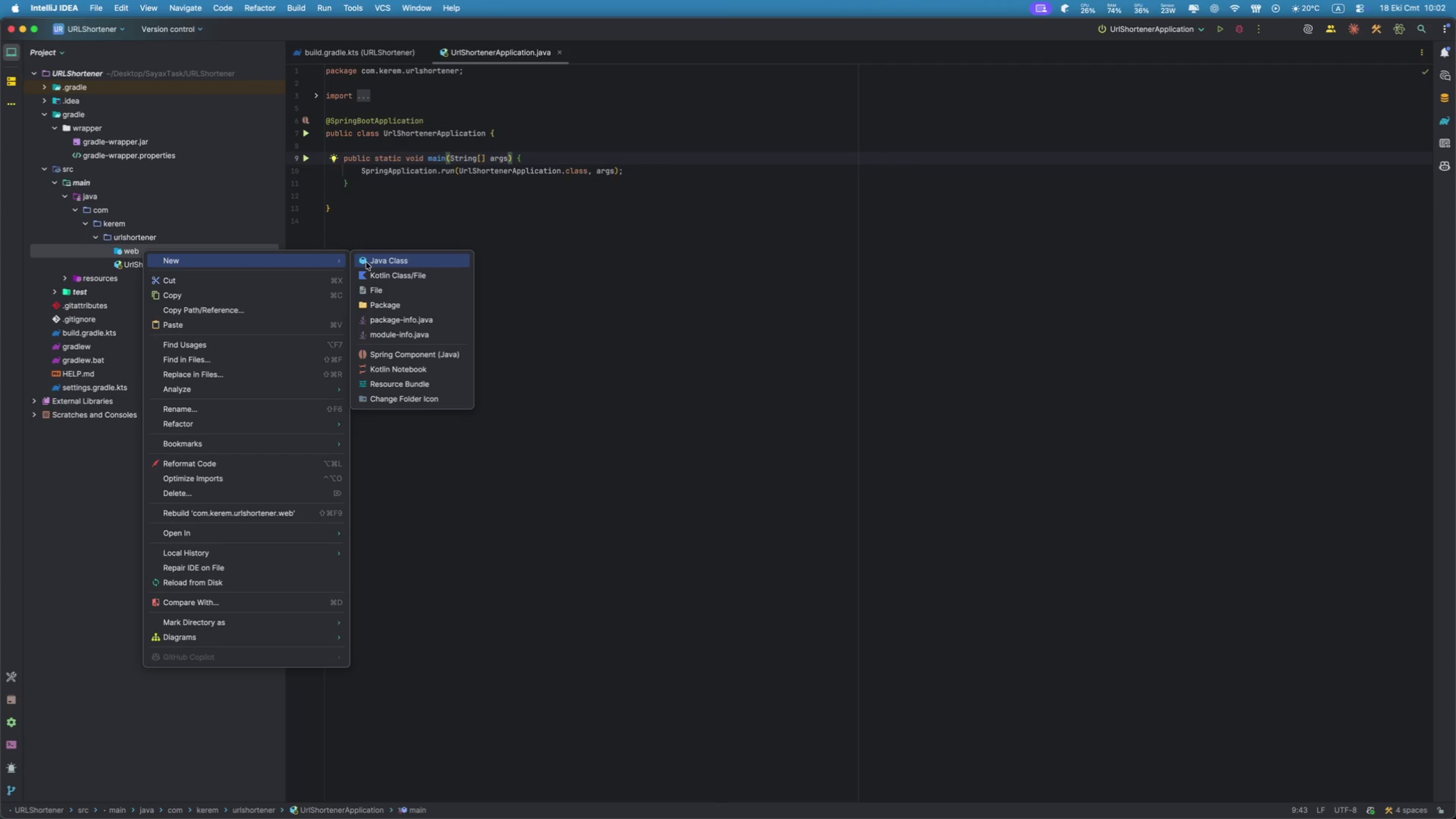 
left_click([366, 262])
 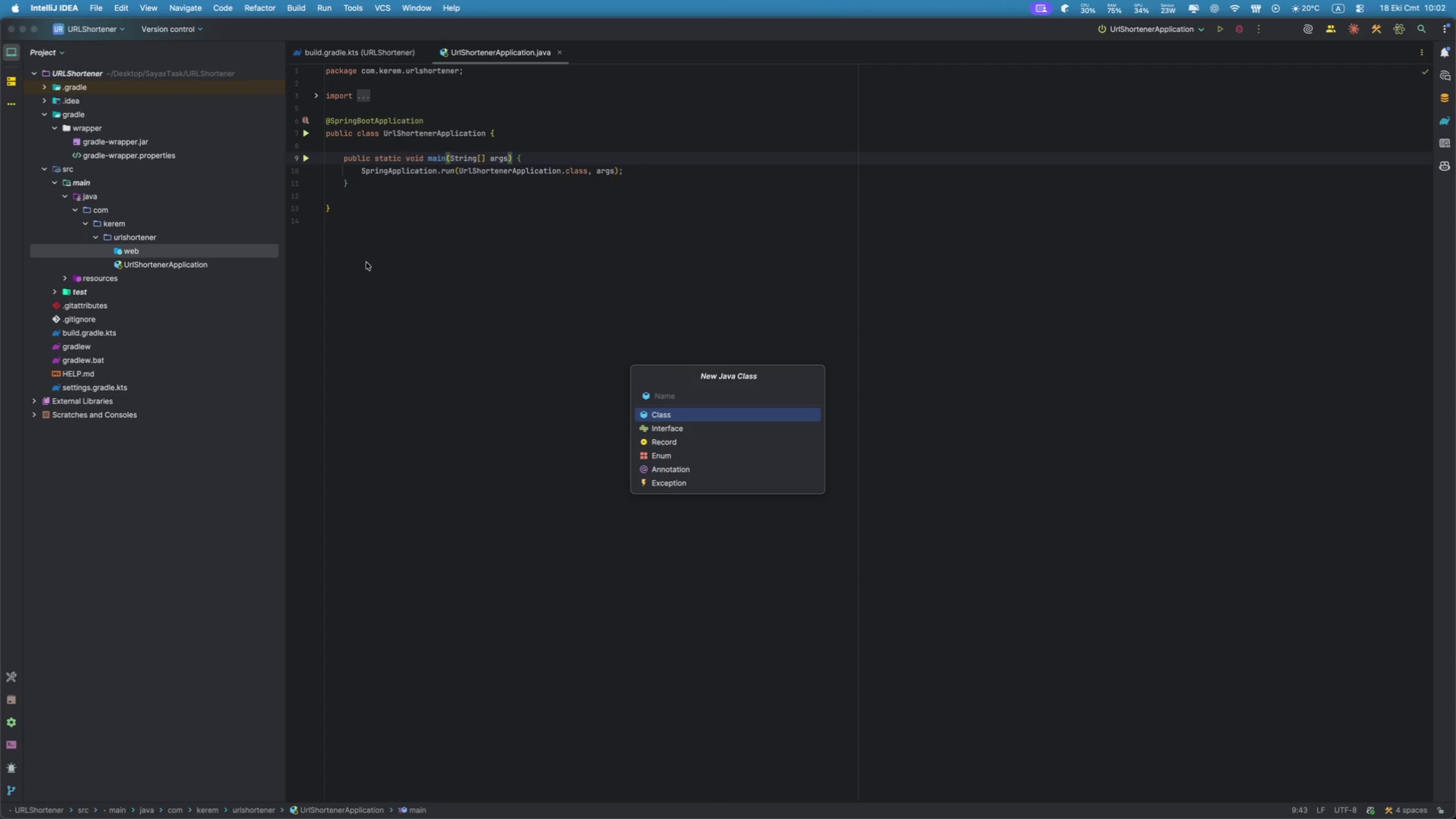 
type(UrlController)
 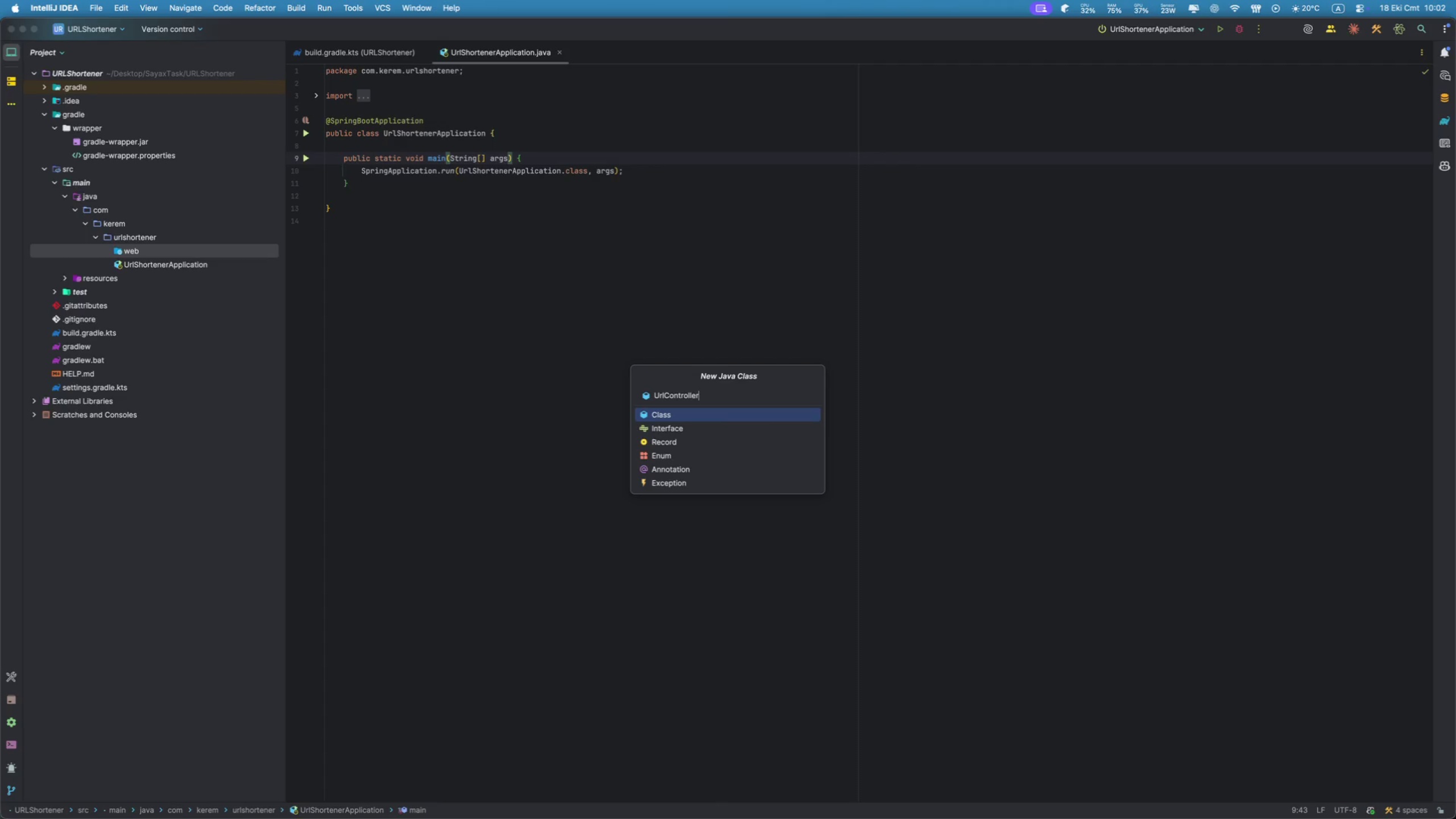 
key(Enter)
 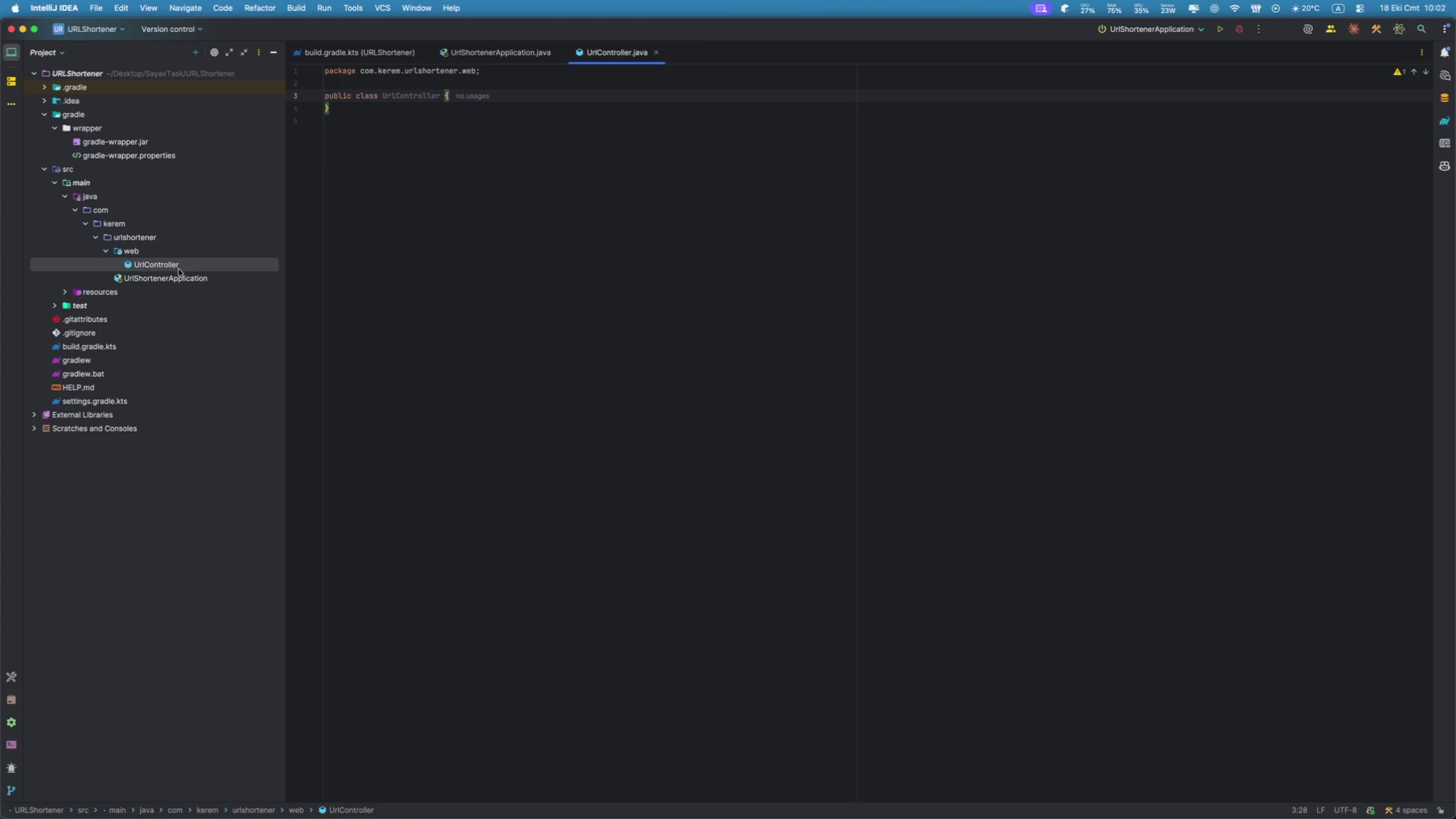 
wait(5.49)
 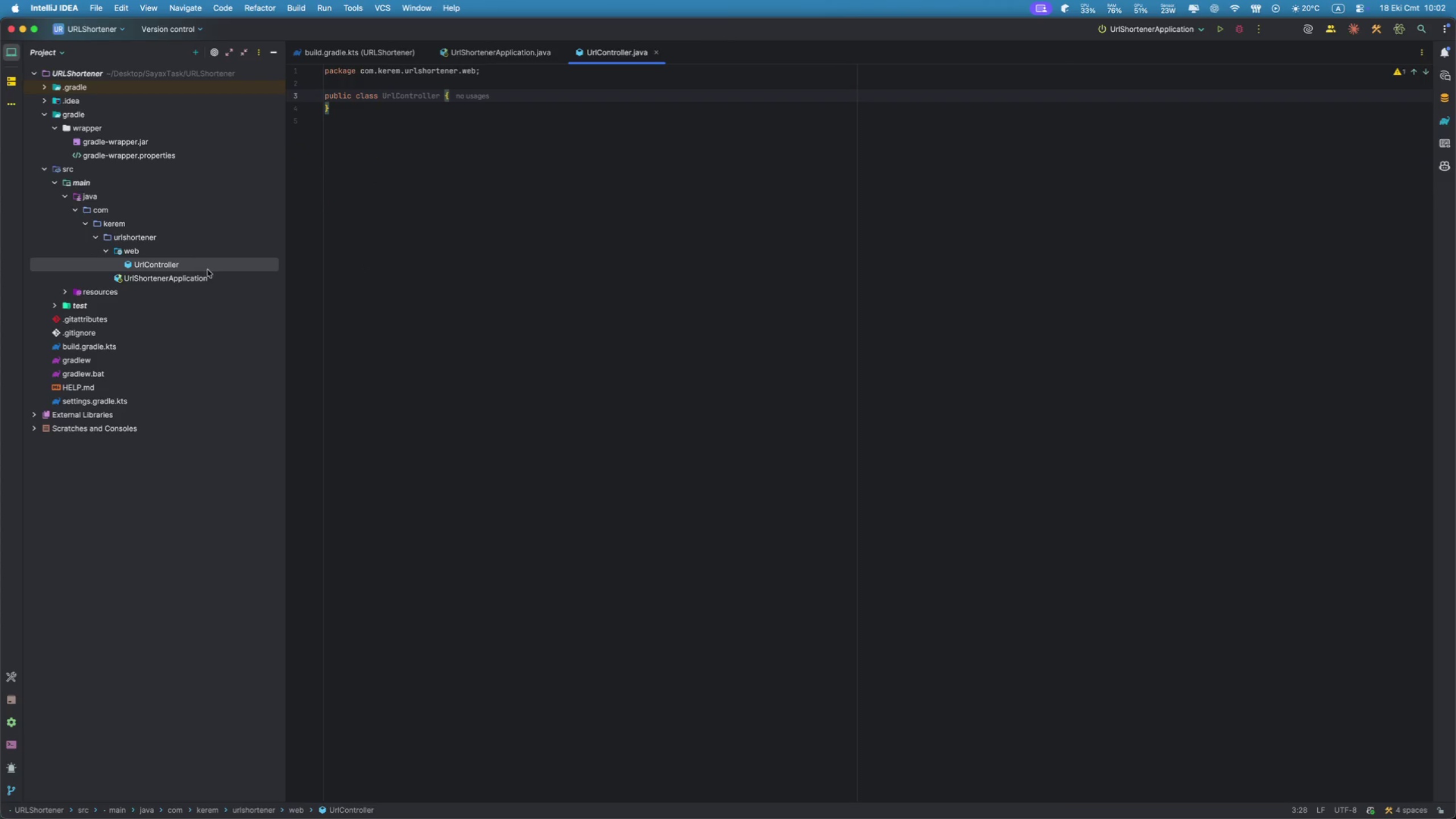 
right_click([135, 247])
 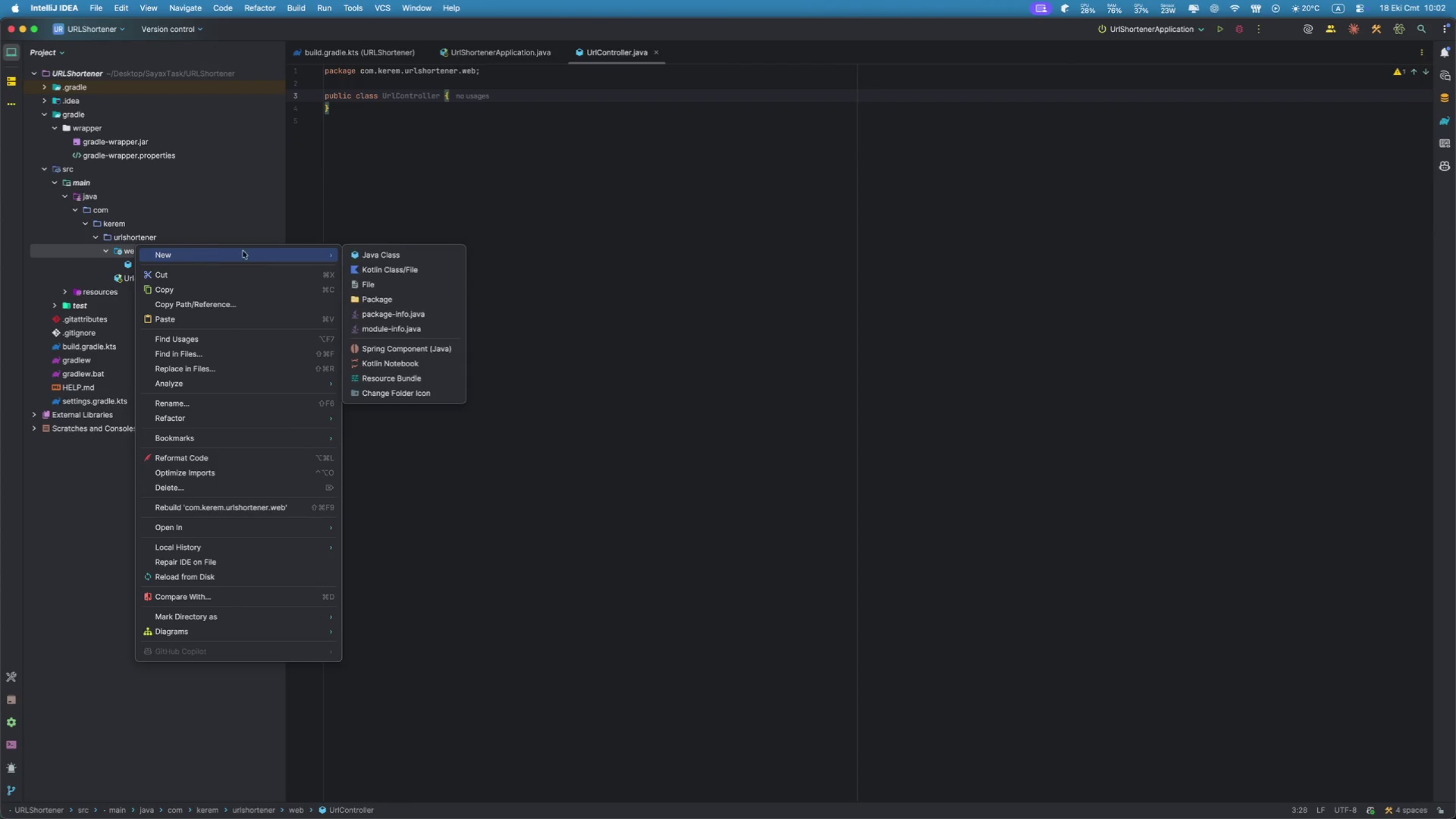 
left_click([366, 255])
 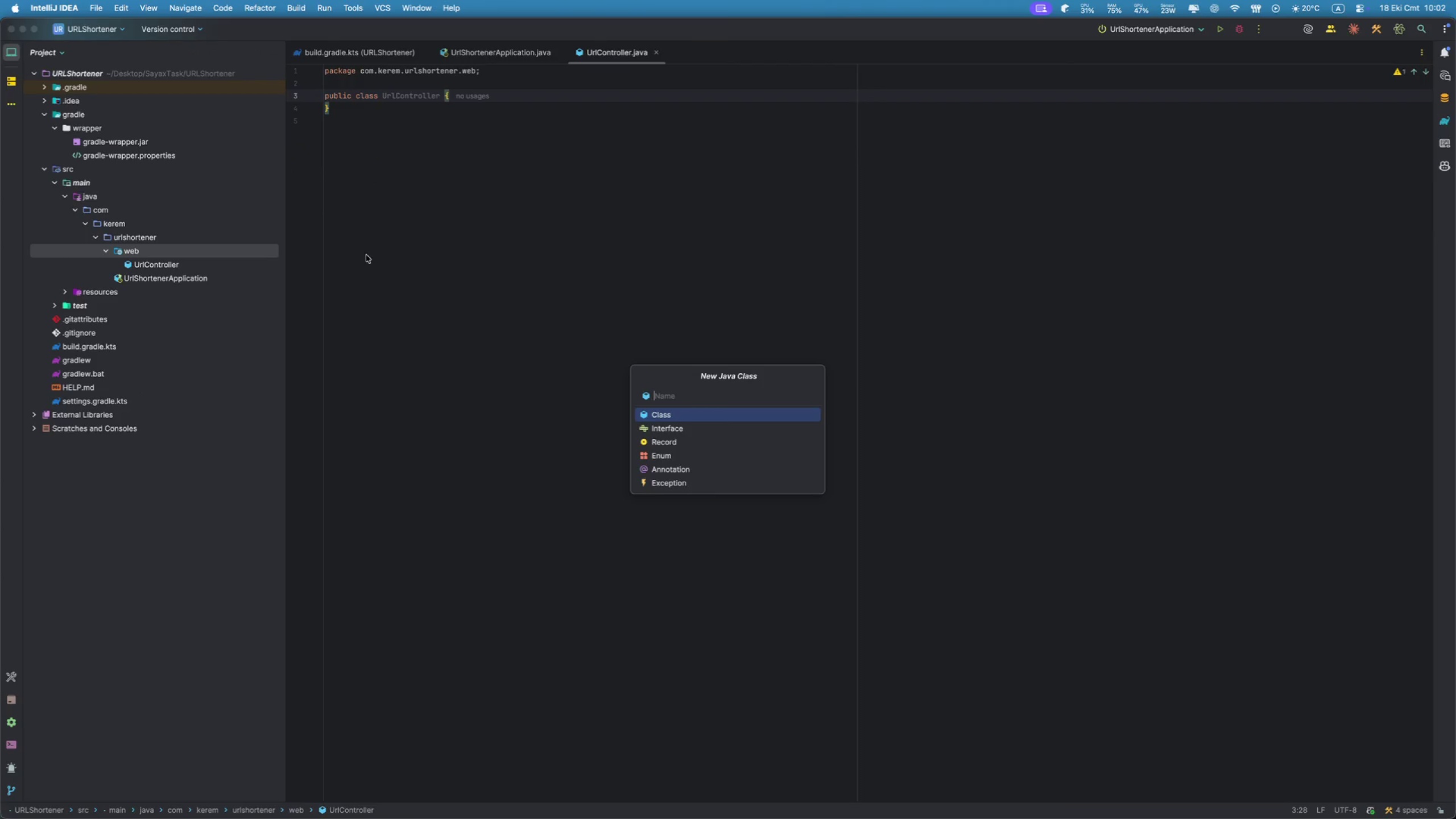 
type(RedirectController)
 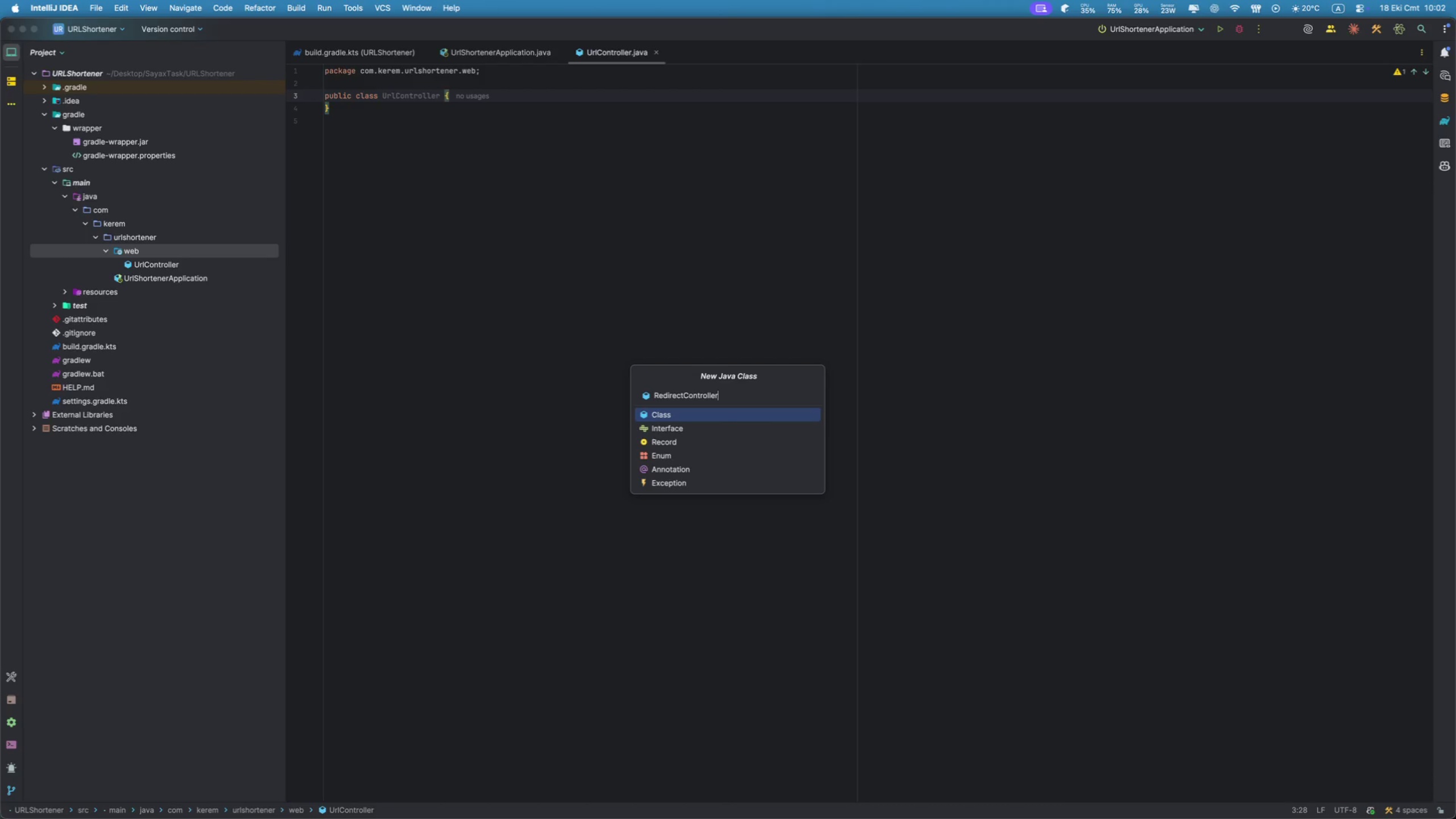 
key(Enter)
 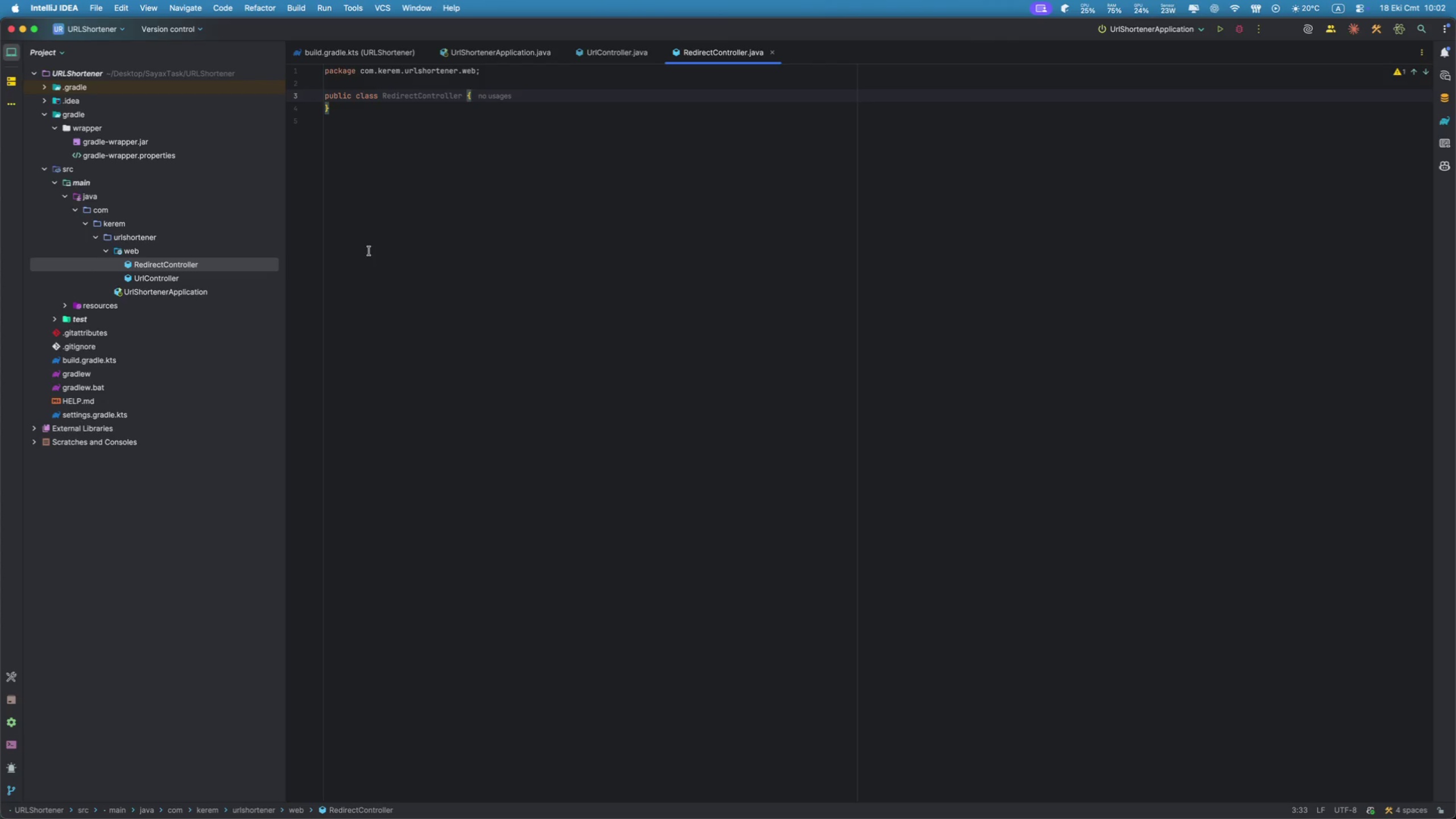 
right_click([155, 239])
 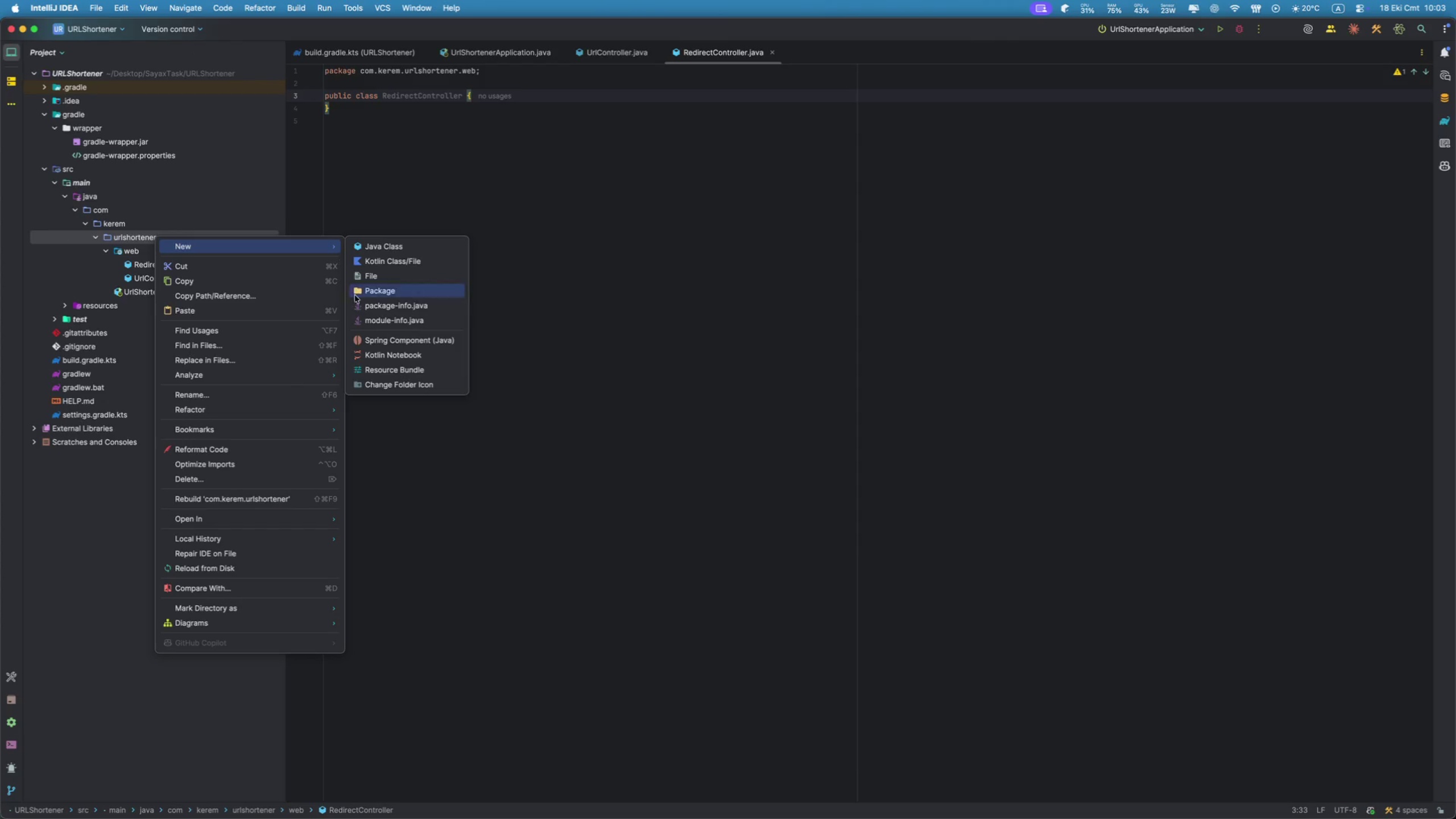 
left_click([380, 291])
 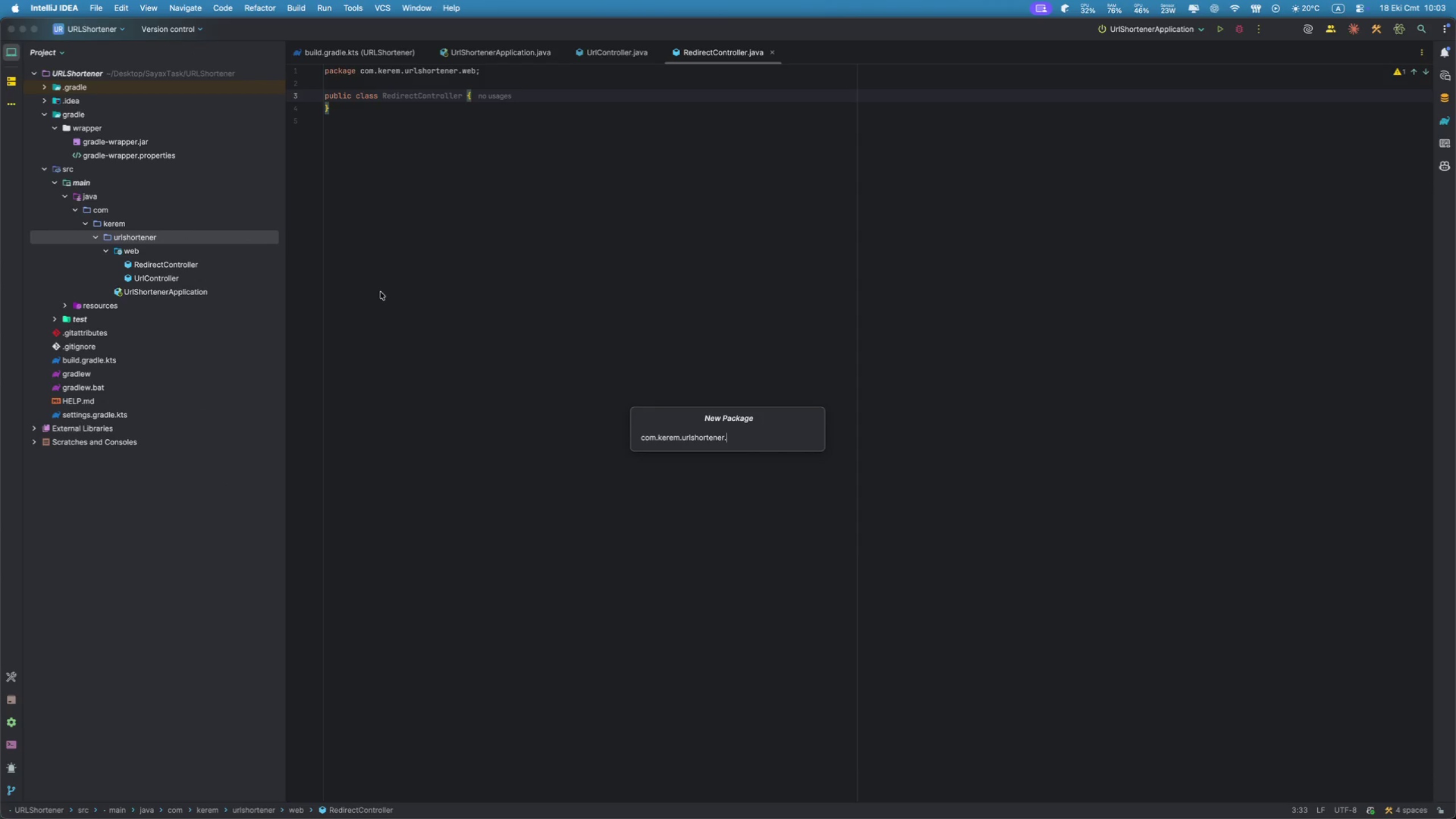 
type(Service)
 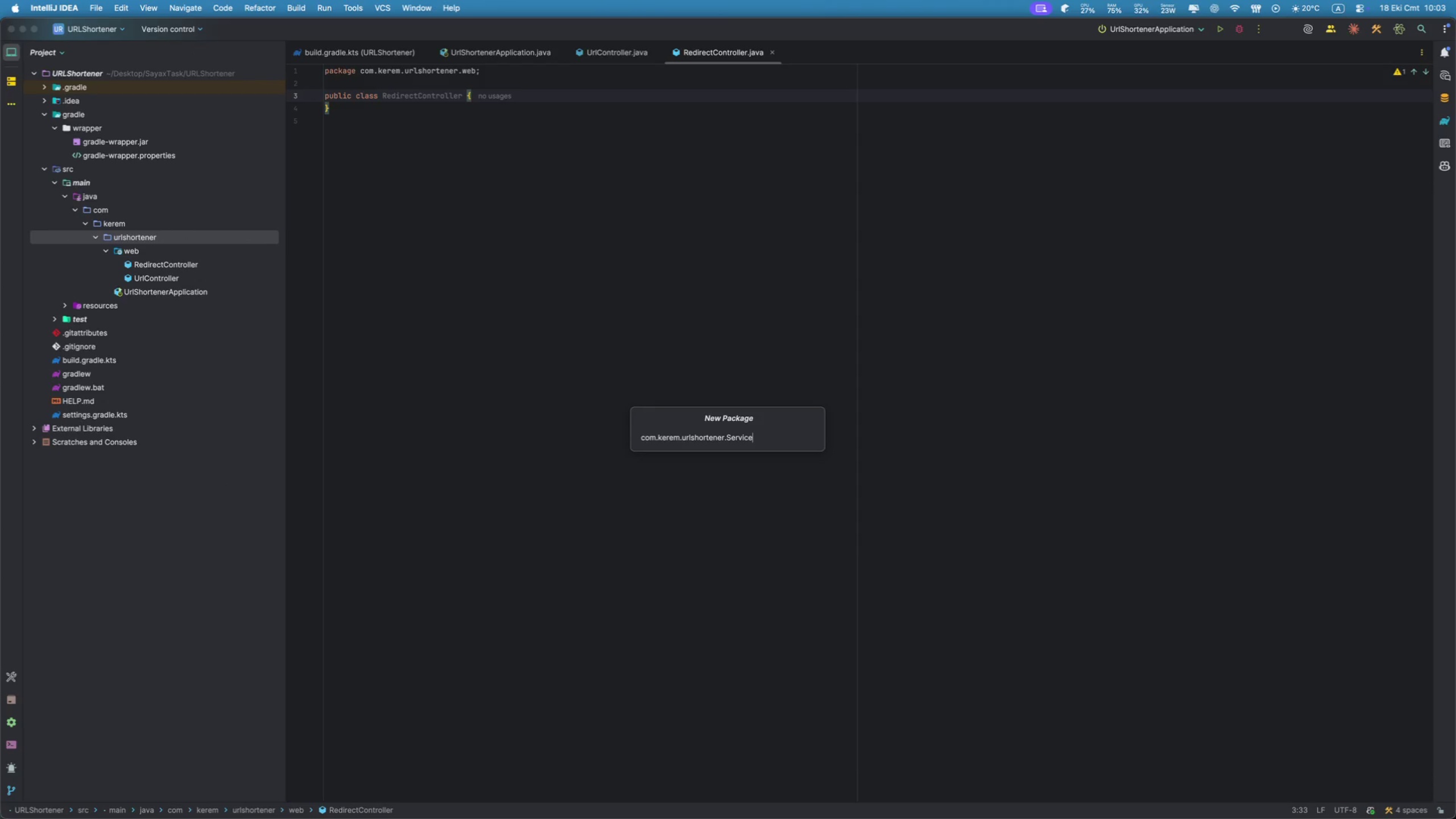 
key(Enter)
 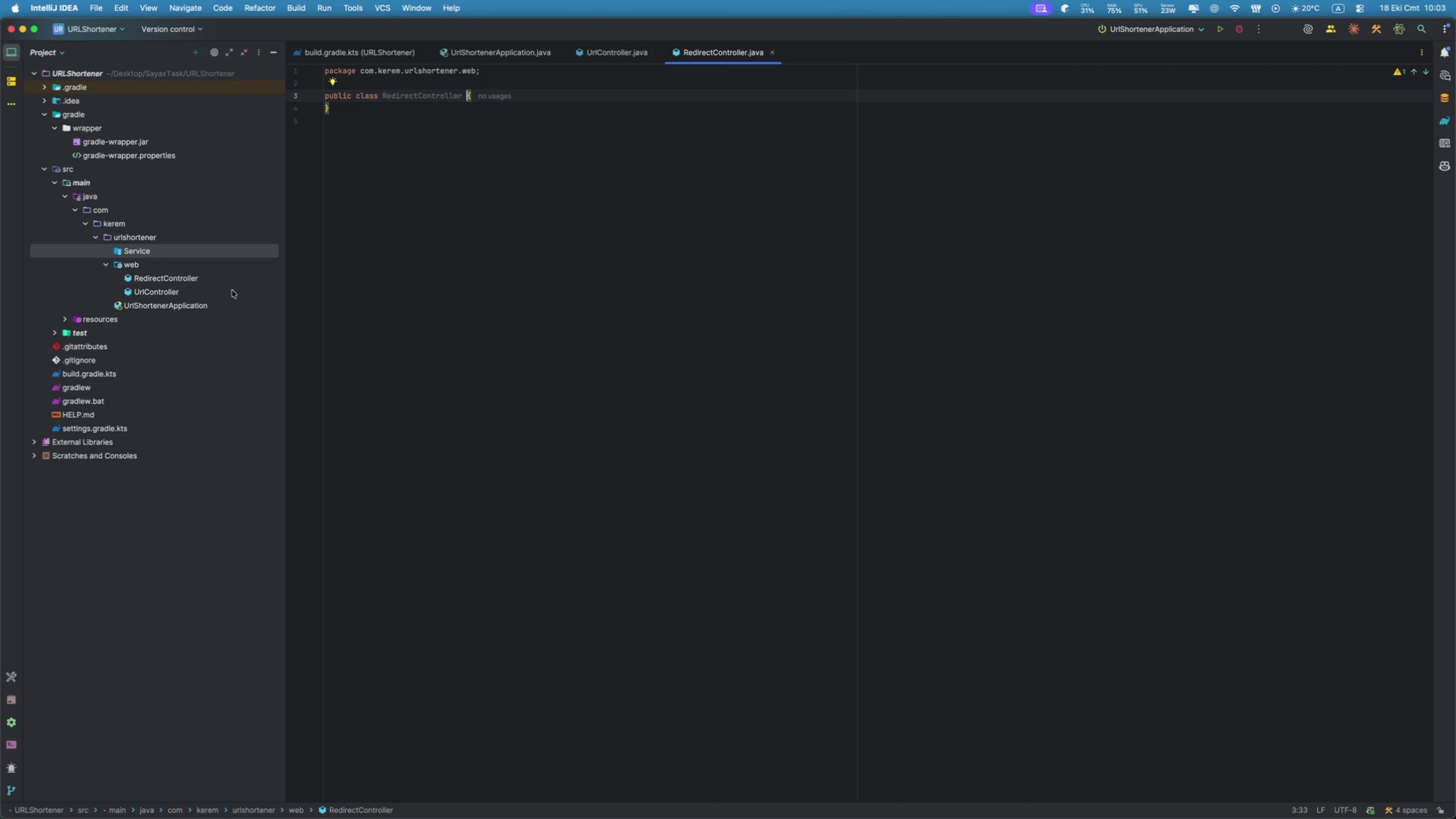 
right_click([181, 246])
 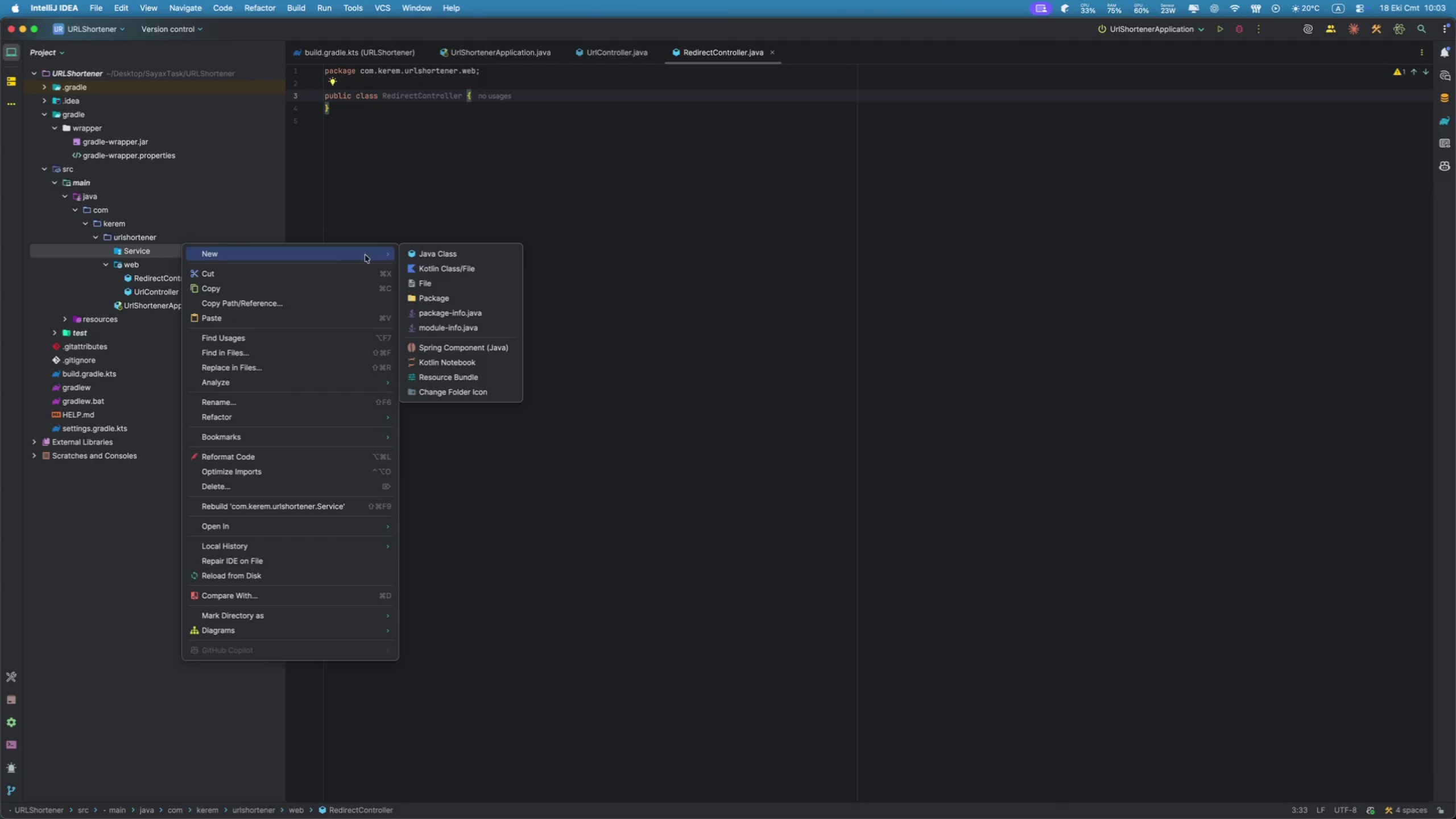 
left_click([417, 255])
 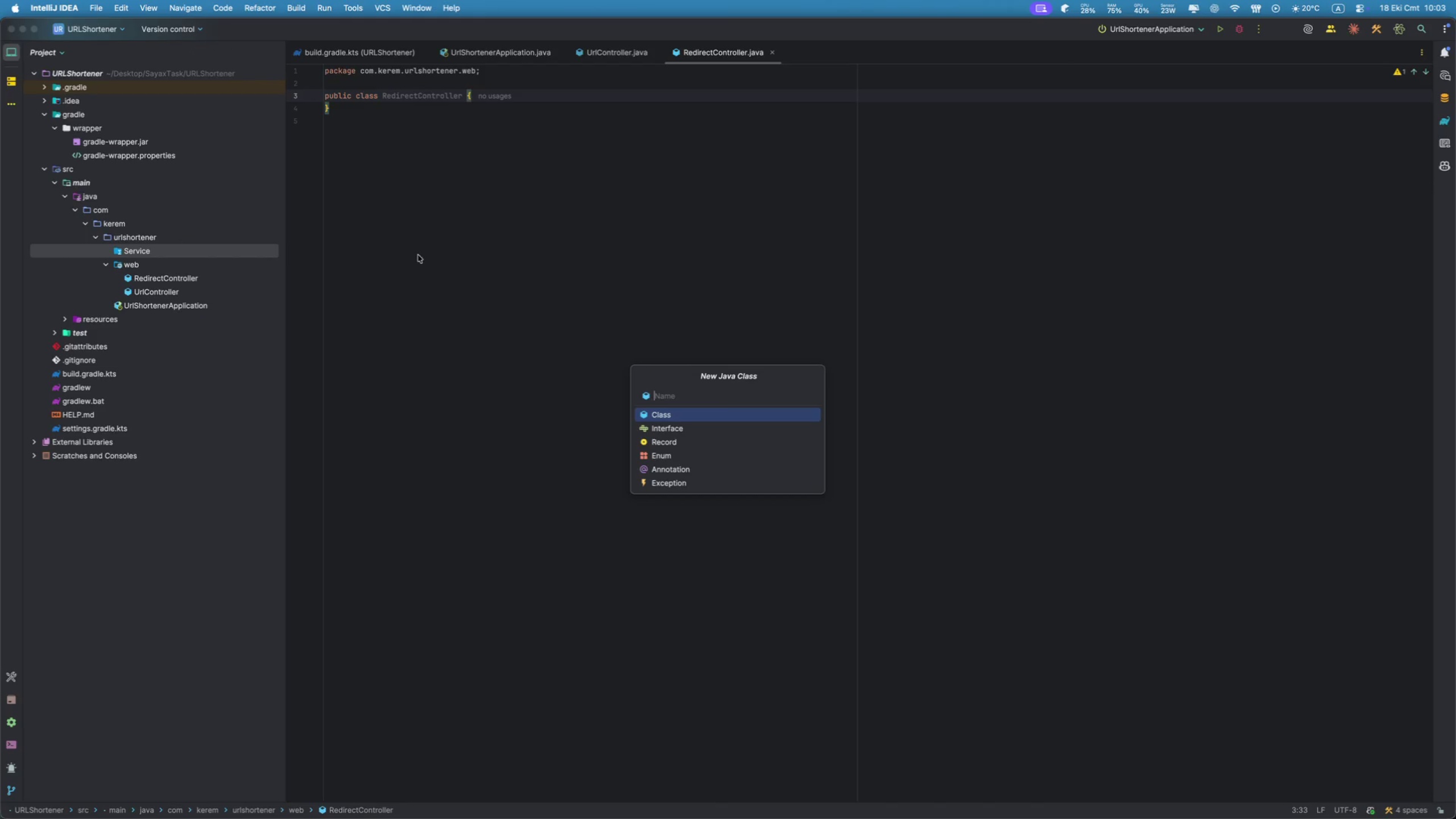 
type(UrlService)
 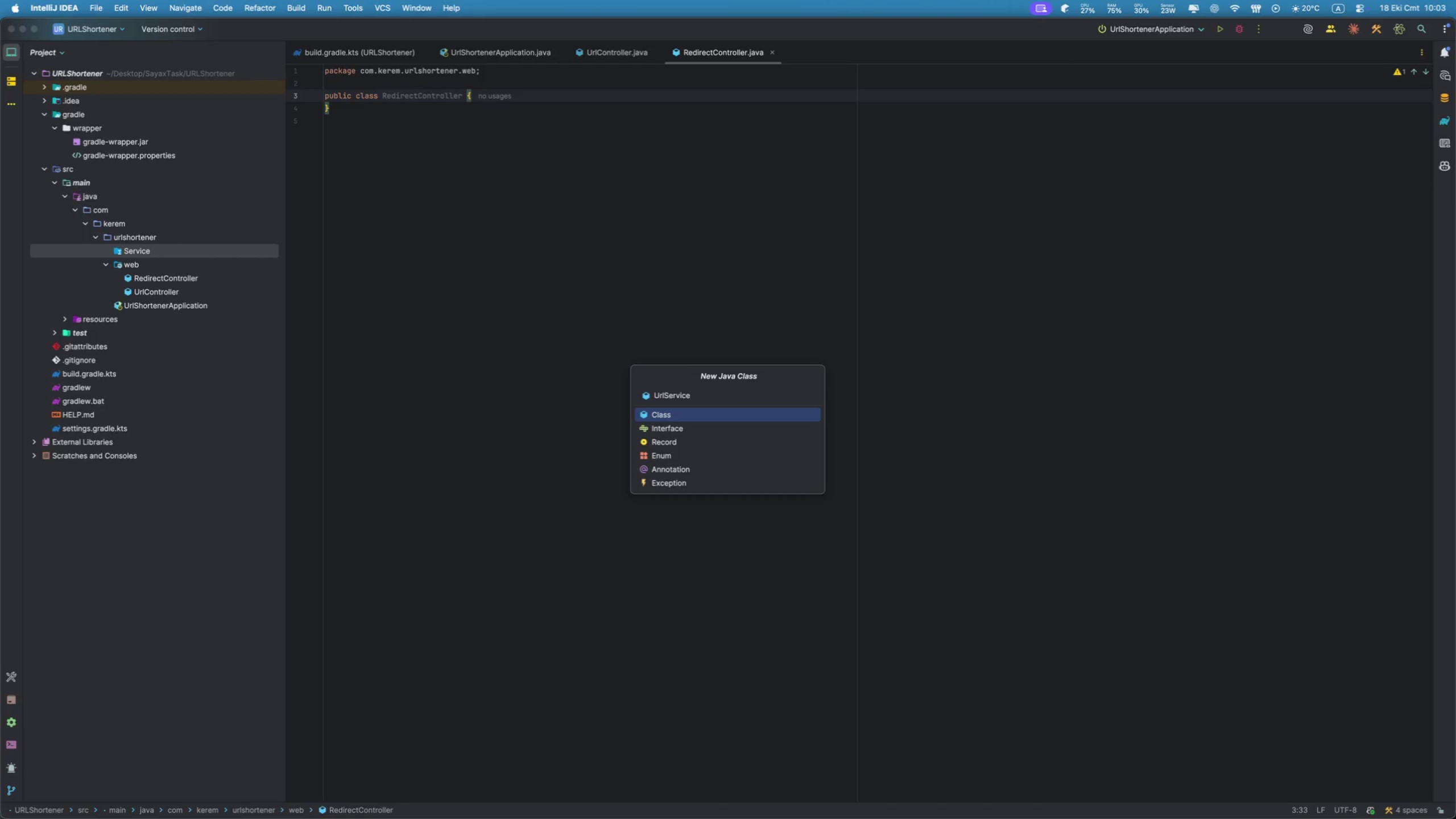 
key(Enter)
 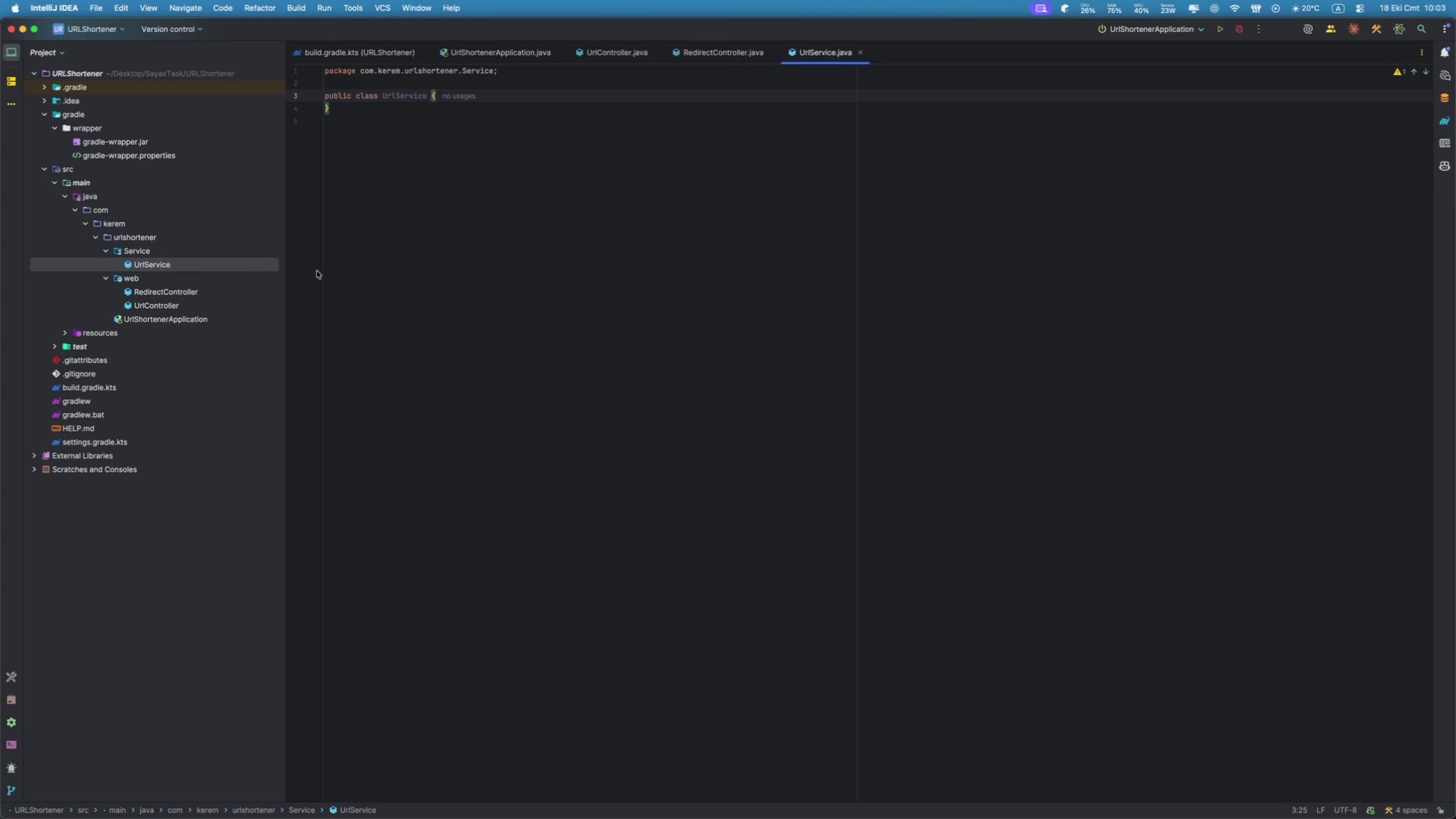 
wait(5.56)
 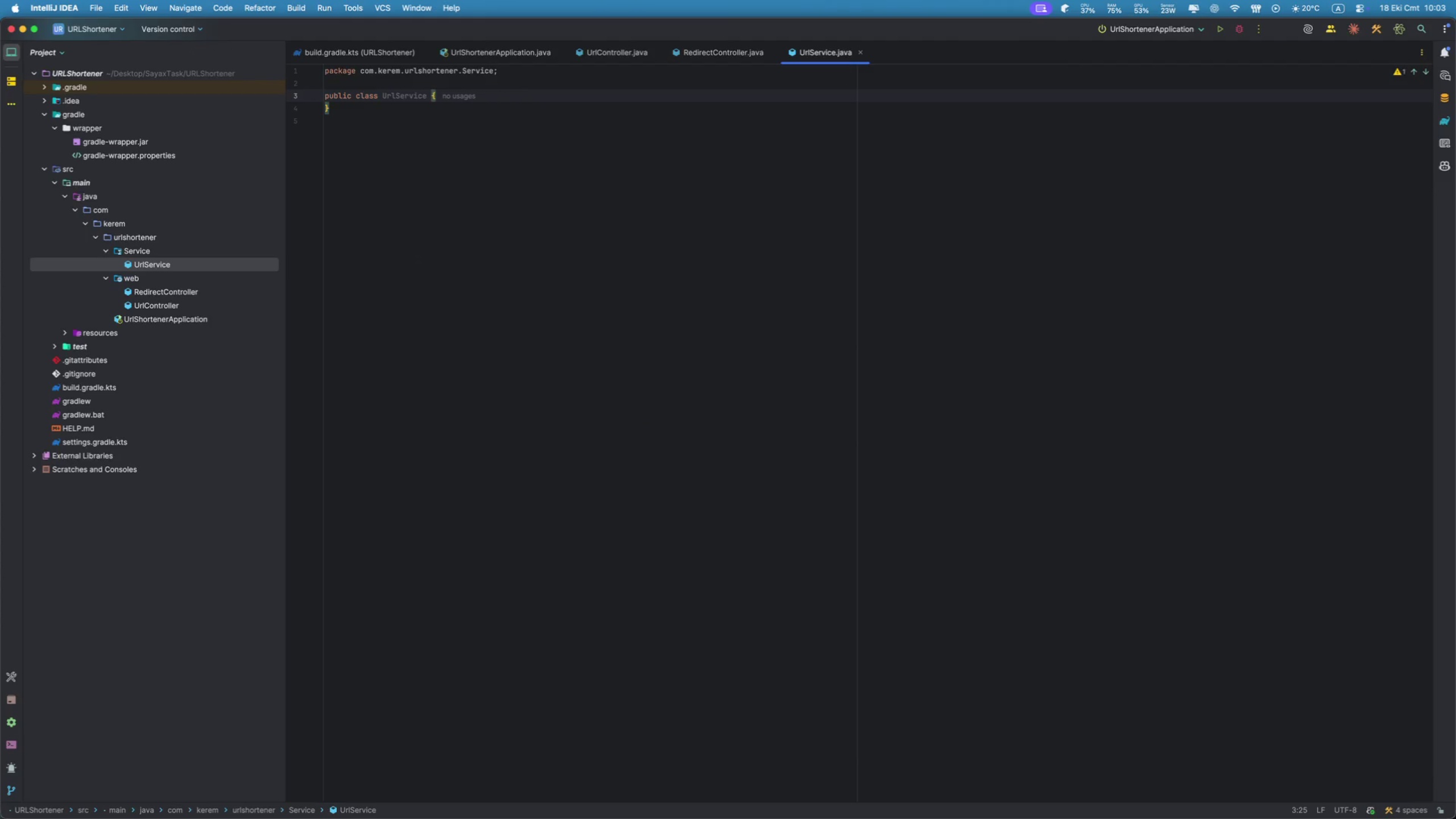 
right_click([133, 240])
 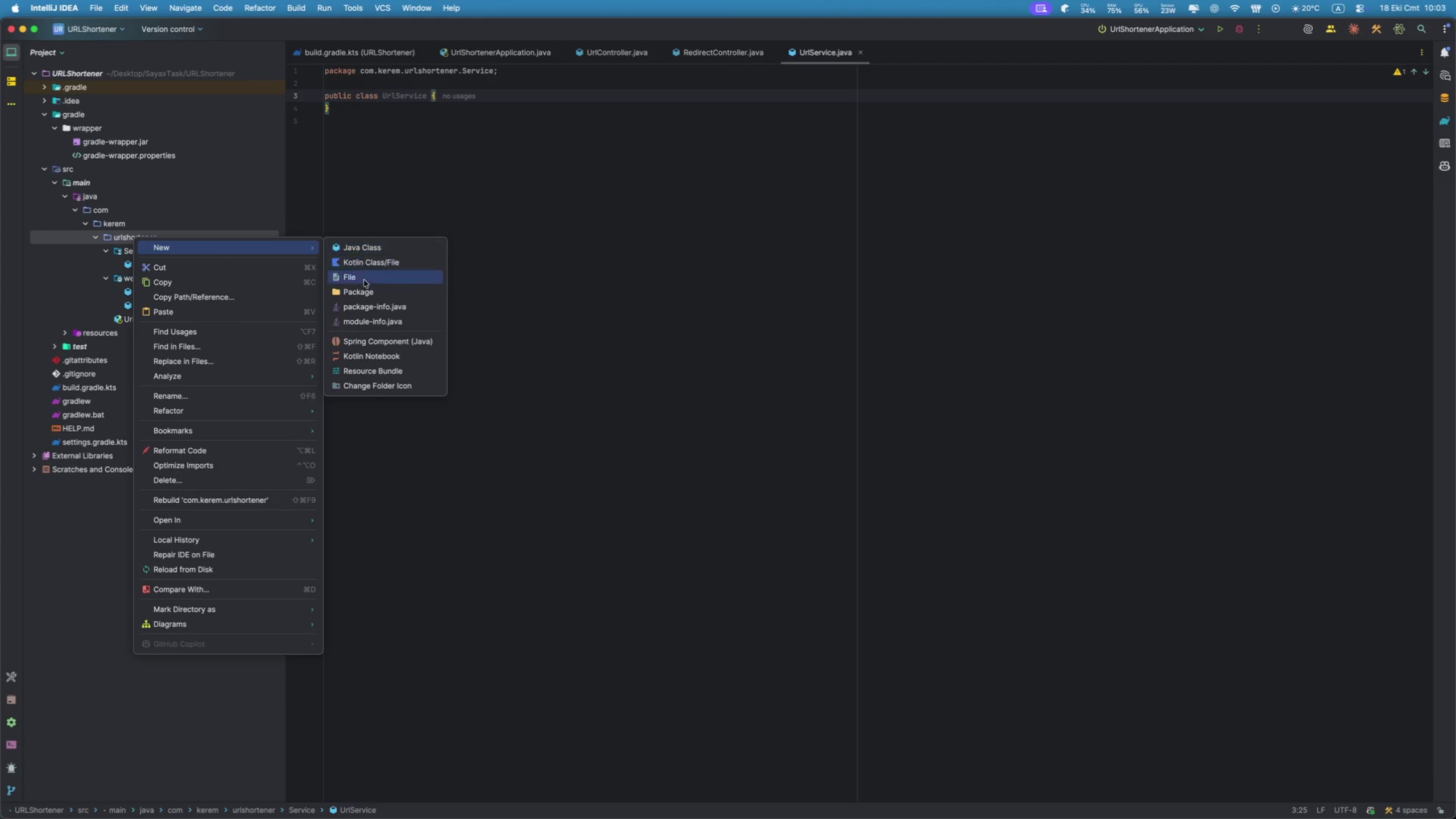 
left_click([357, 291])
 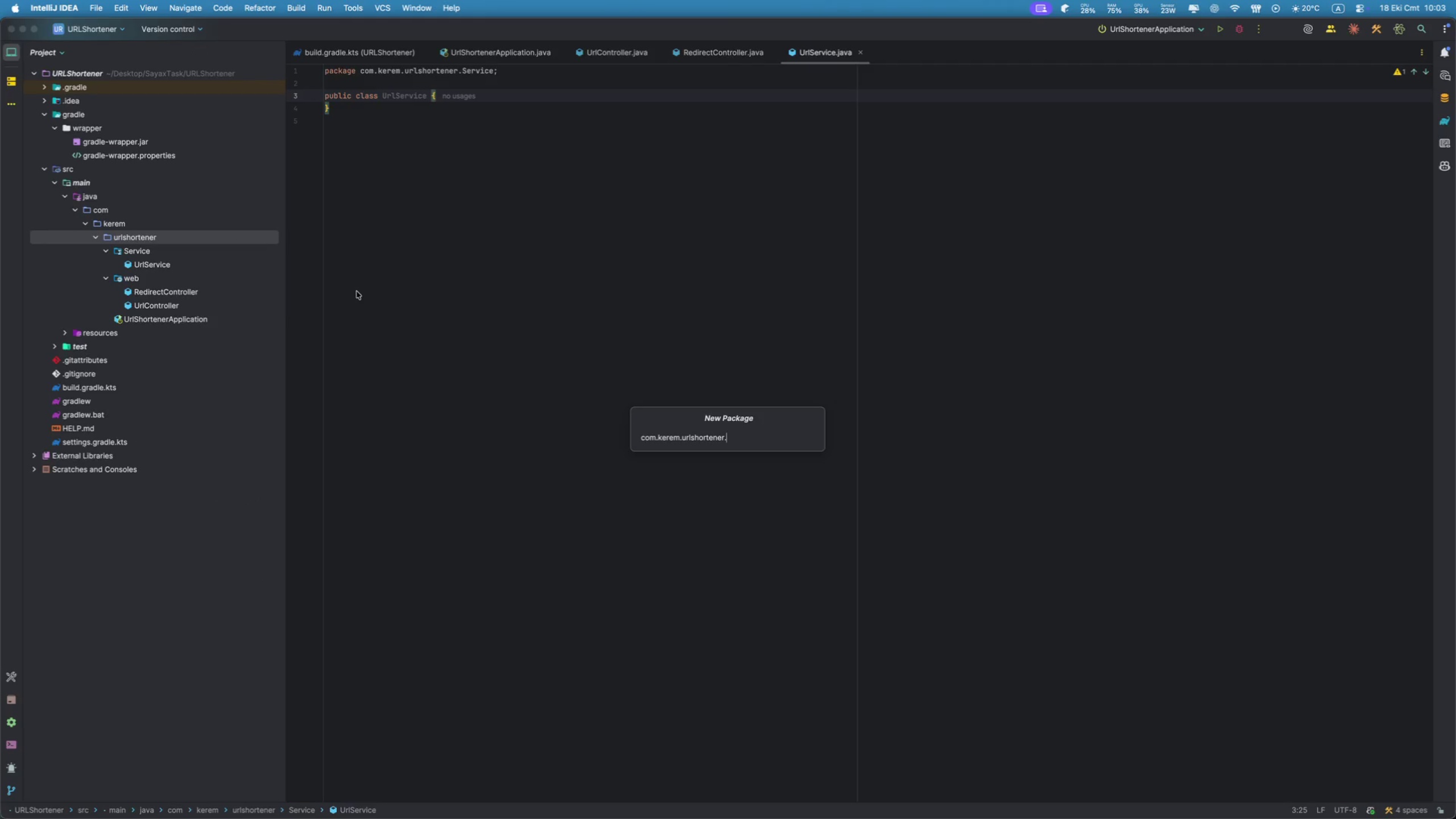 
type(Repo)
 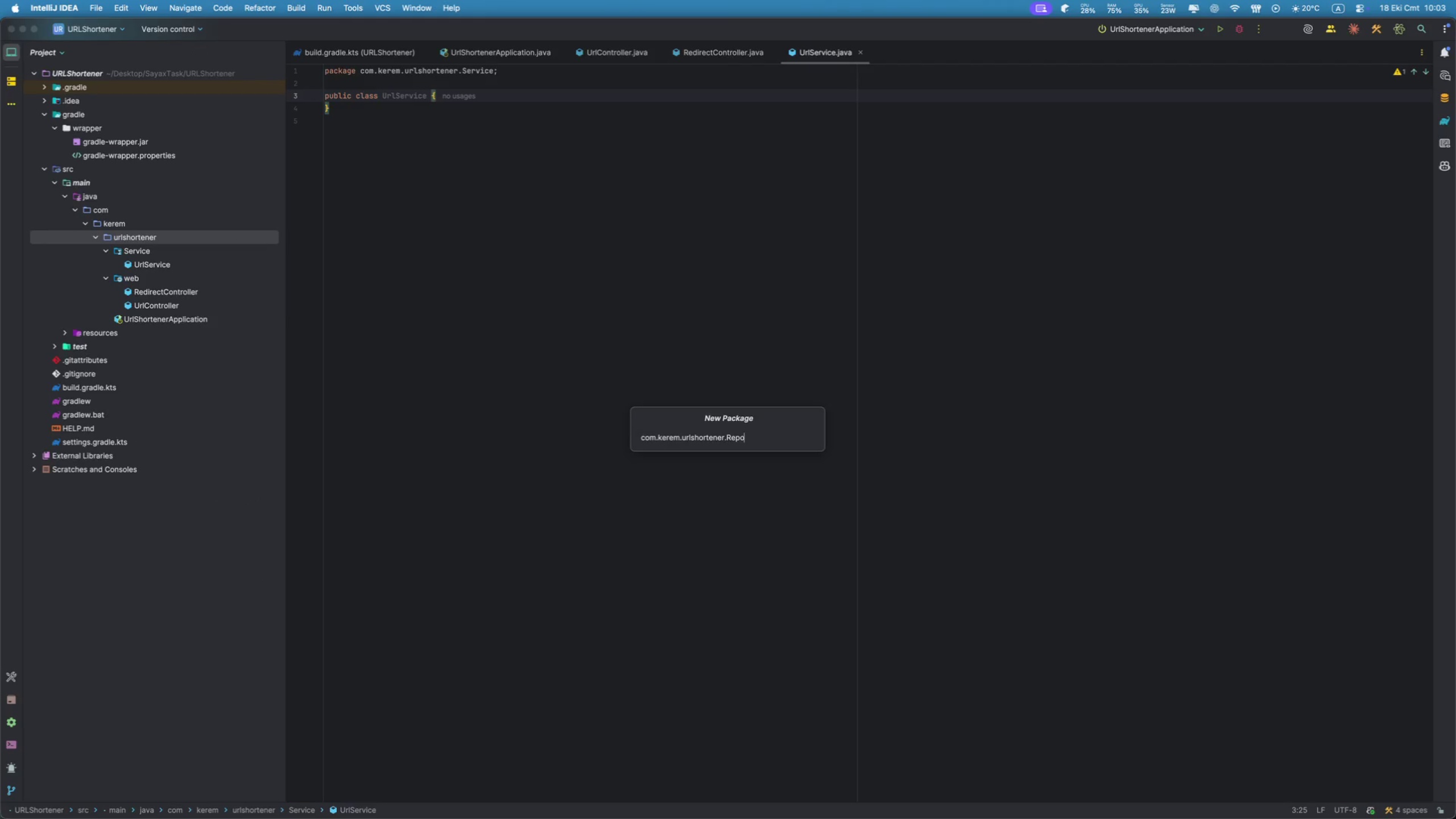 
key(Enter)
 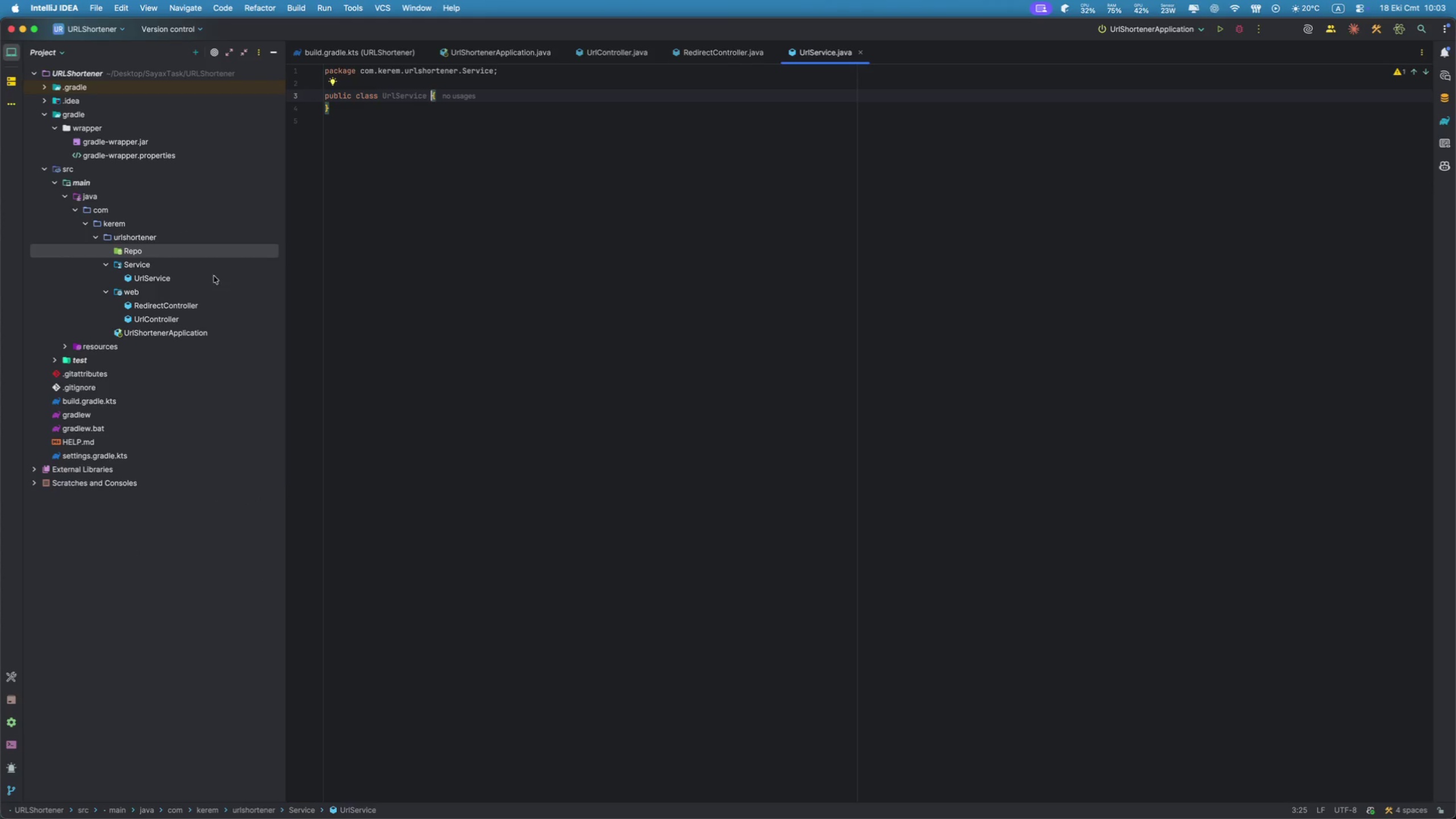 
right_click([203, 251])
 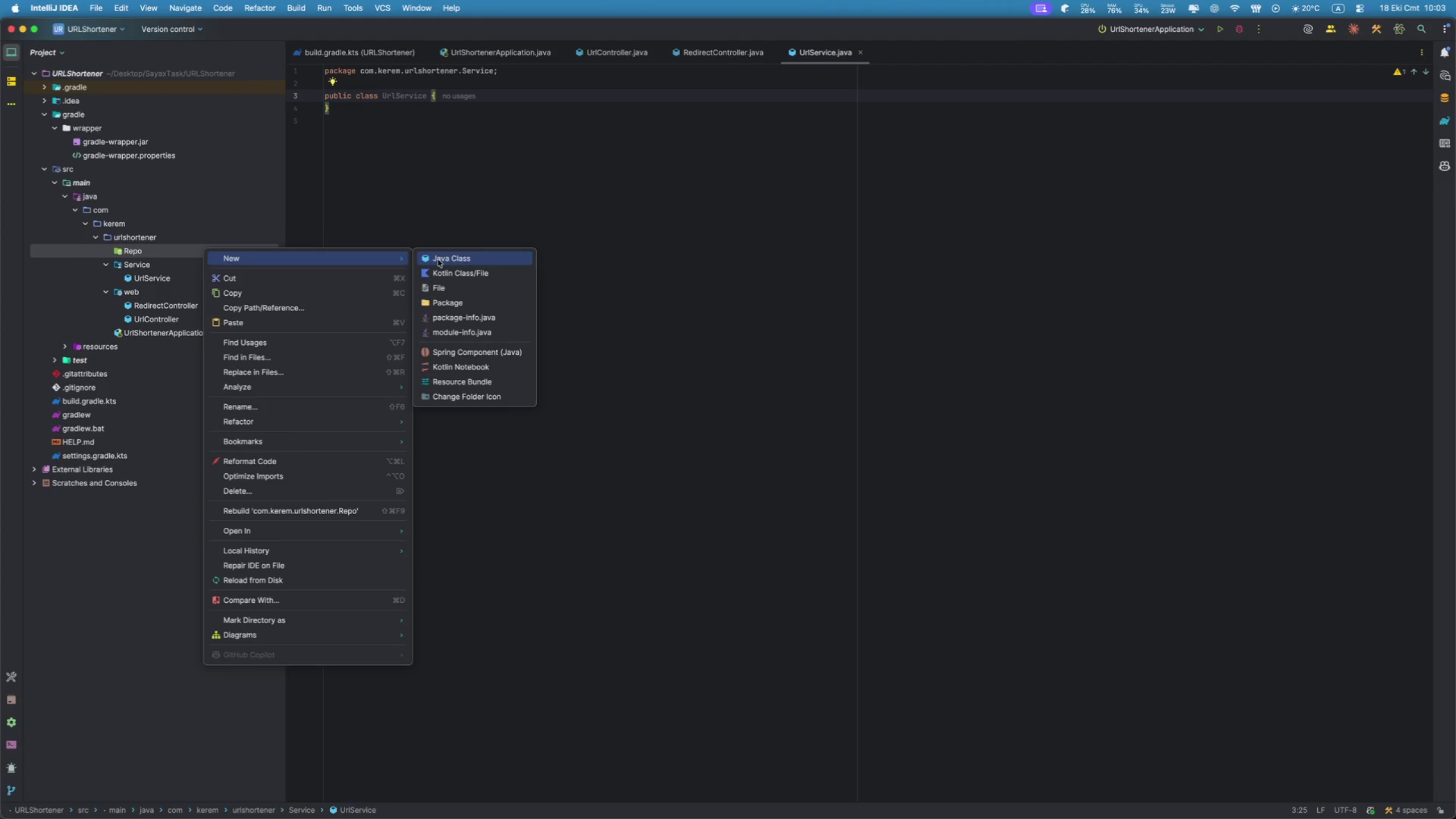 
left_click([438, 259])
 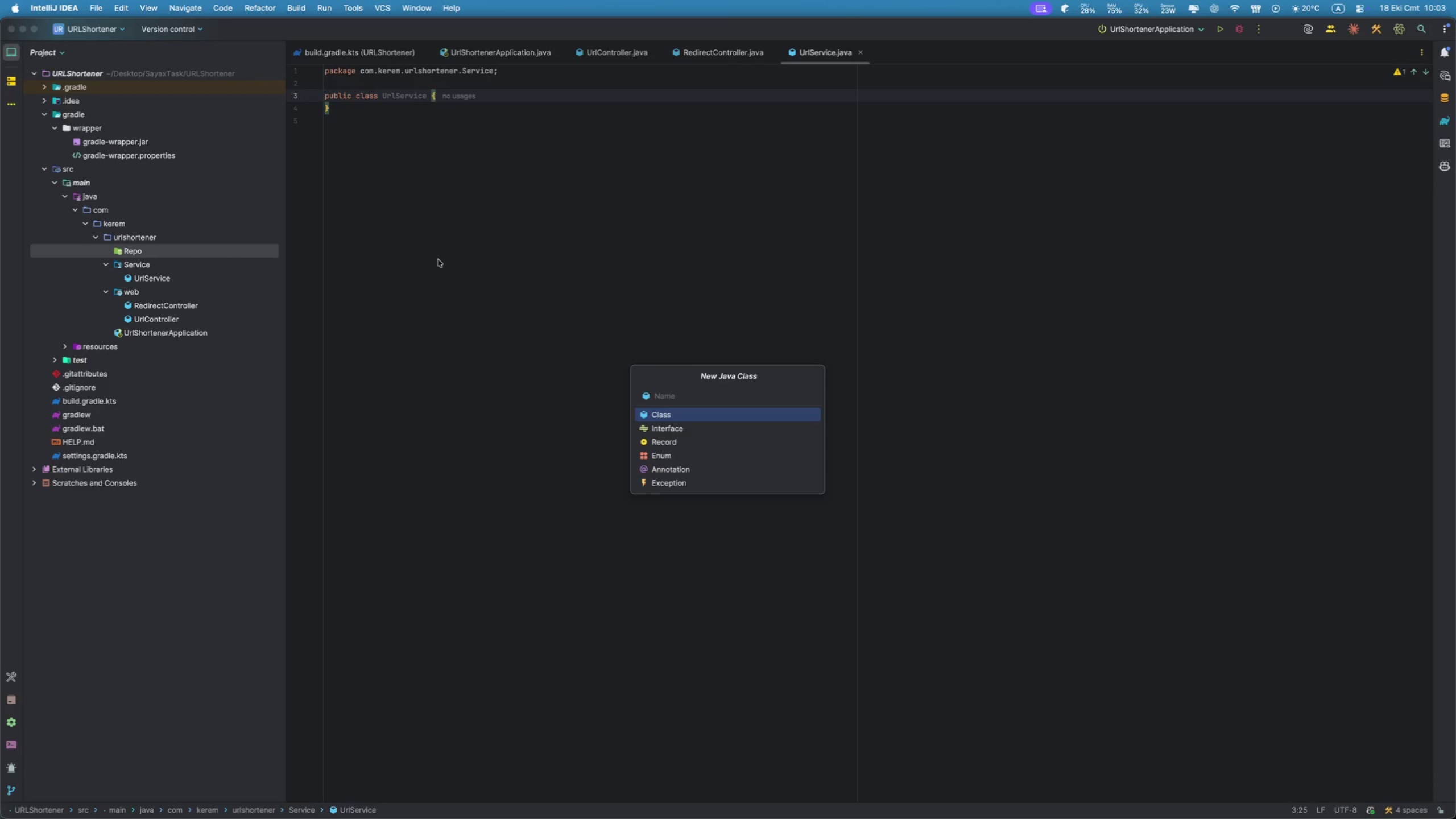 
type(InMemoryRepo)
 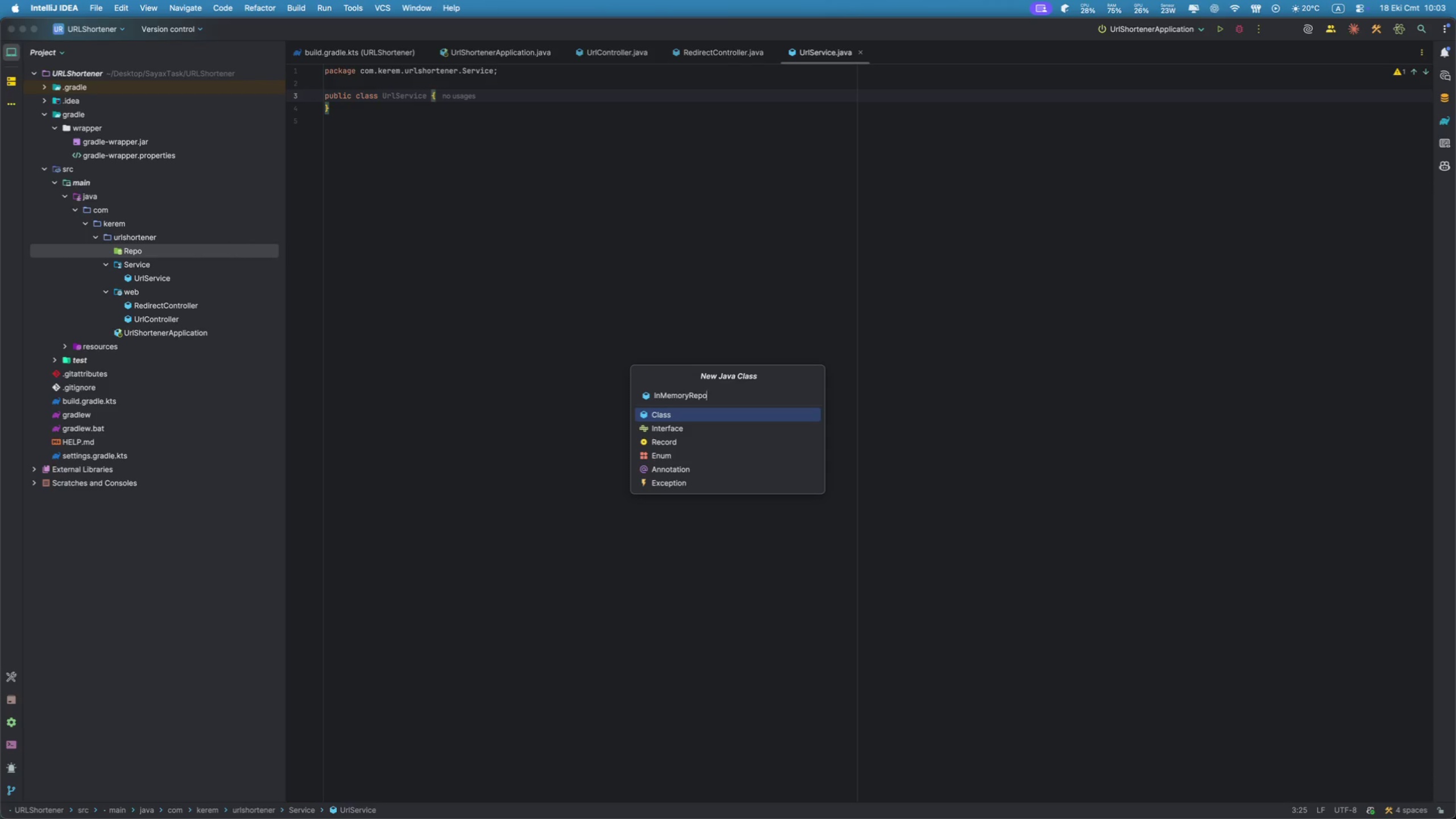 
key(Enter)
 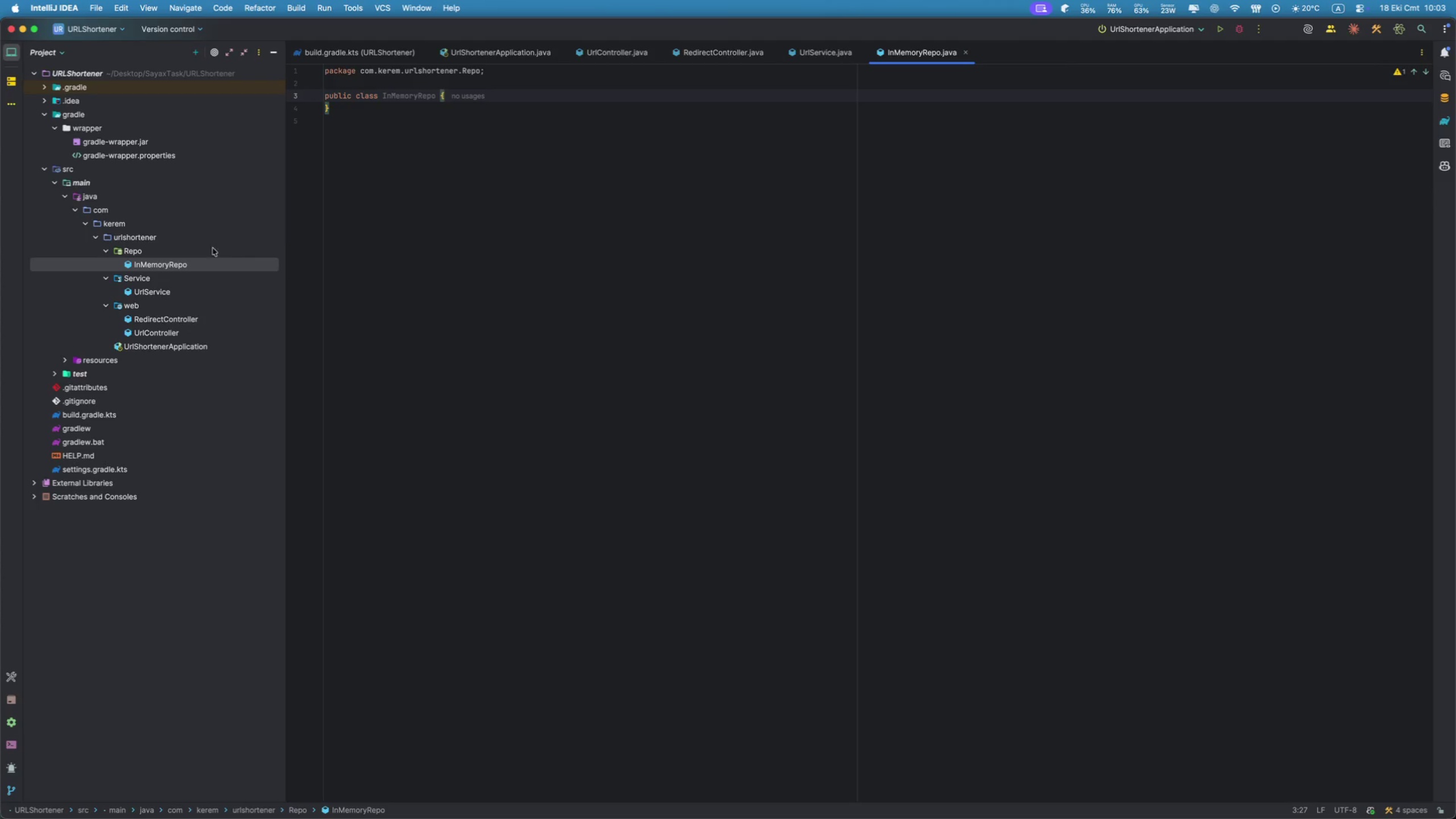 
right_click([153, 242])
 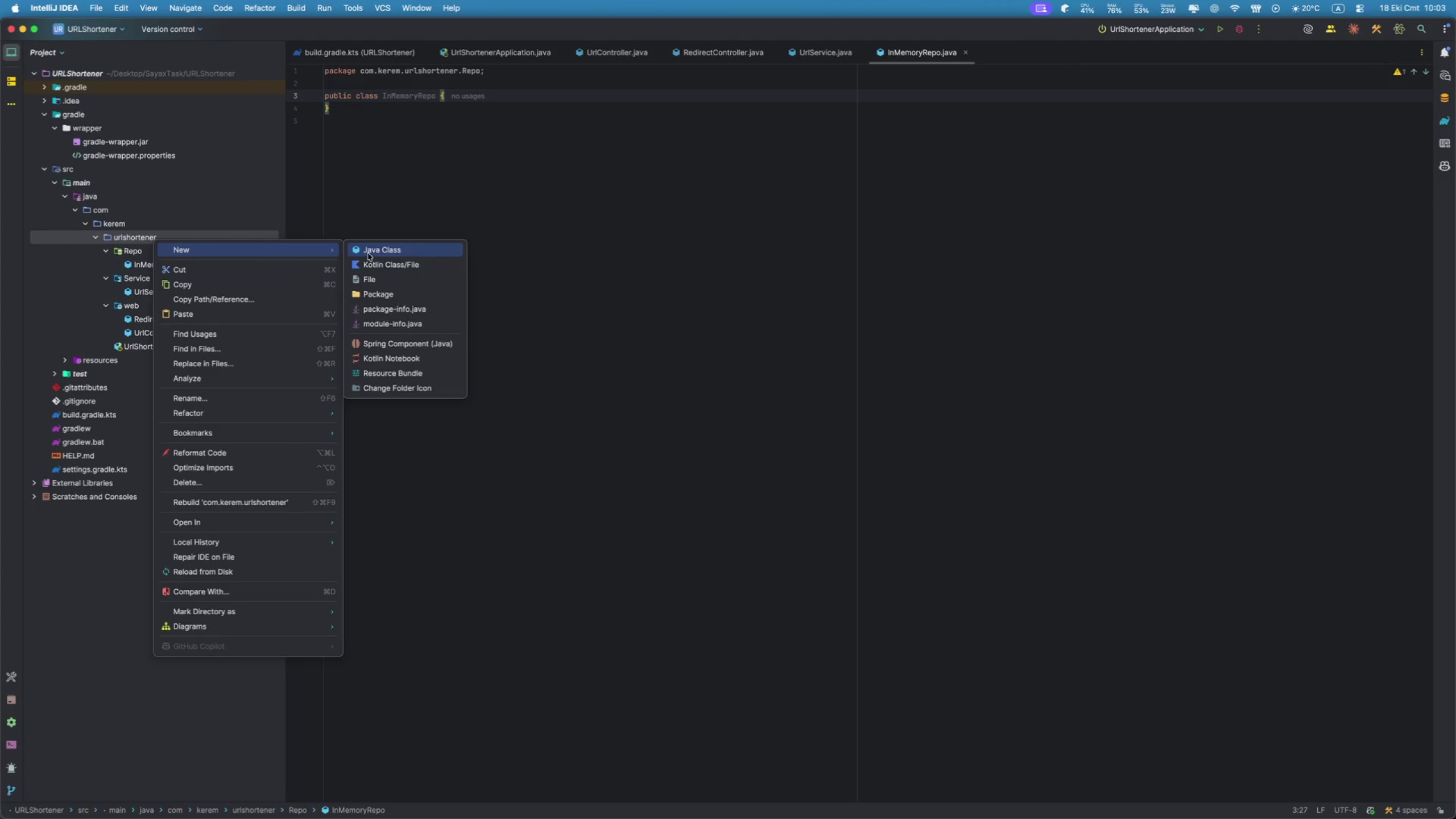 
left_click([375, 299])
 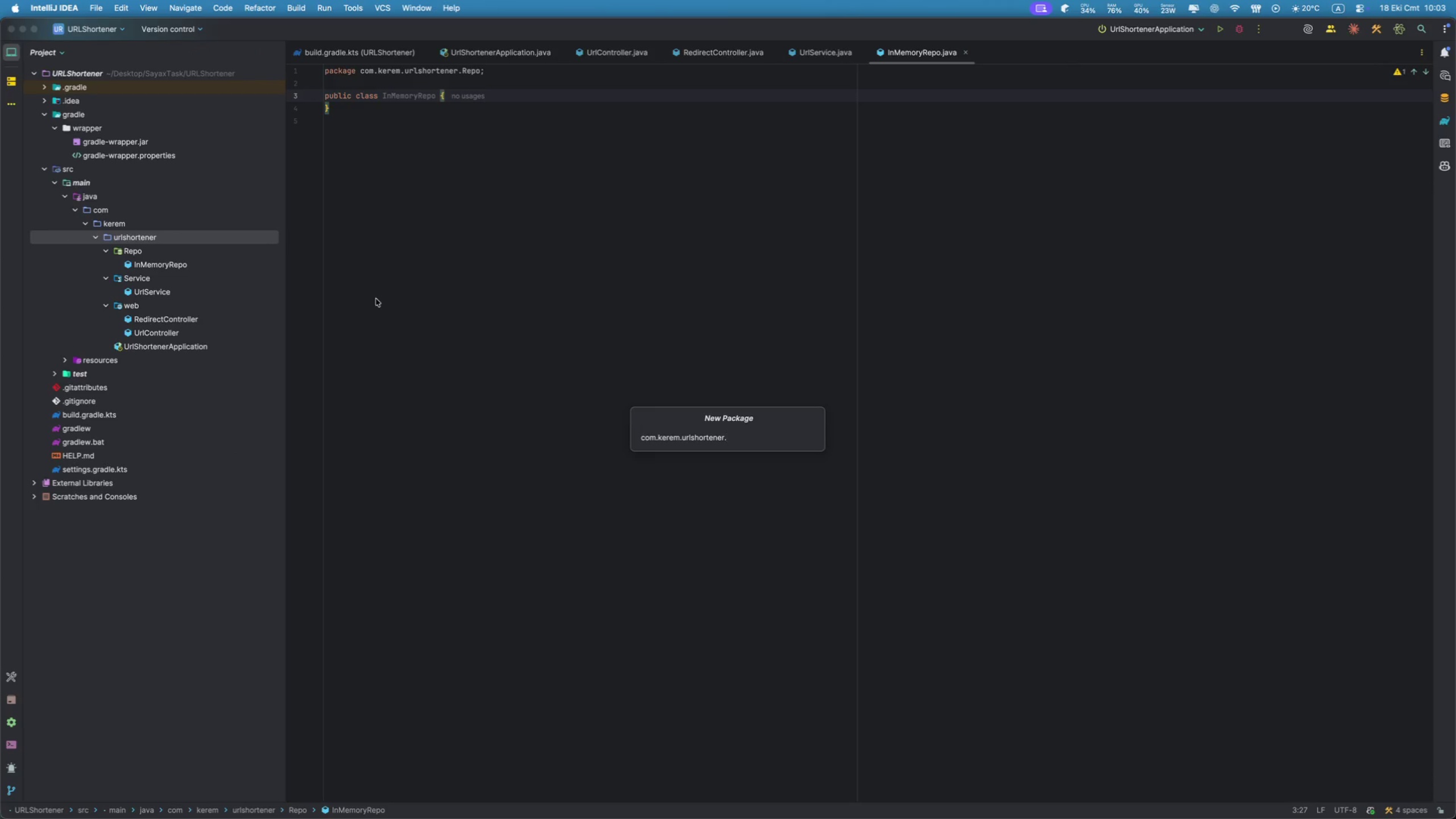 
type(Model)
 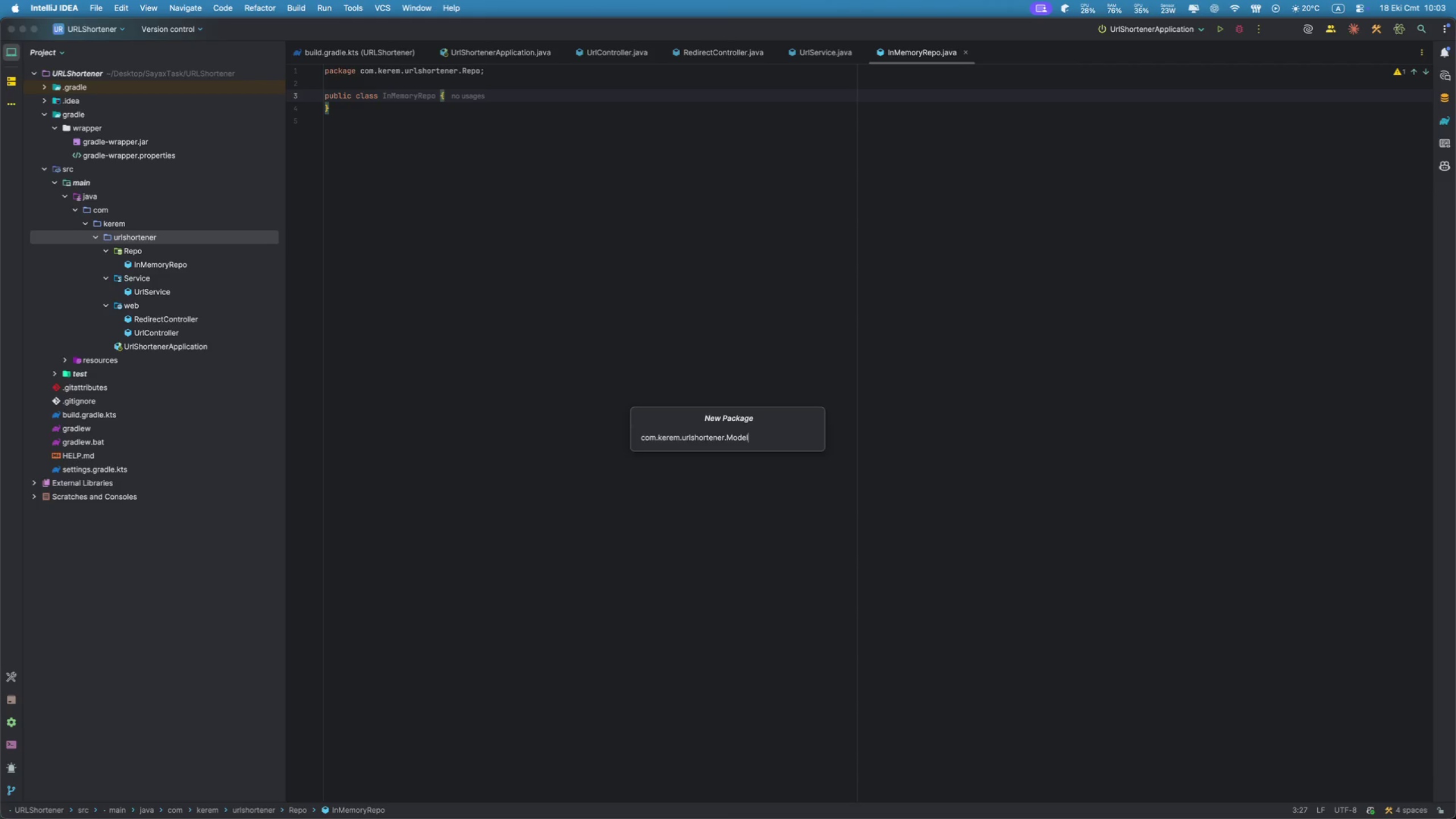 
key(Enter)
 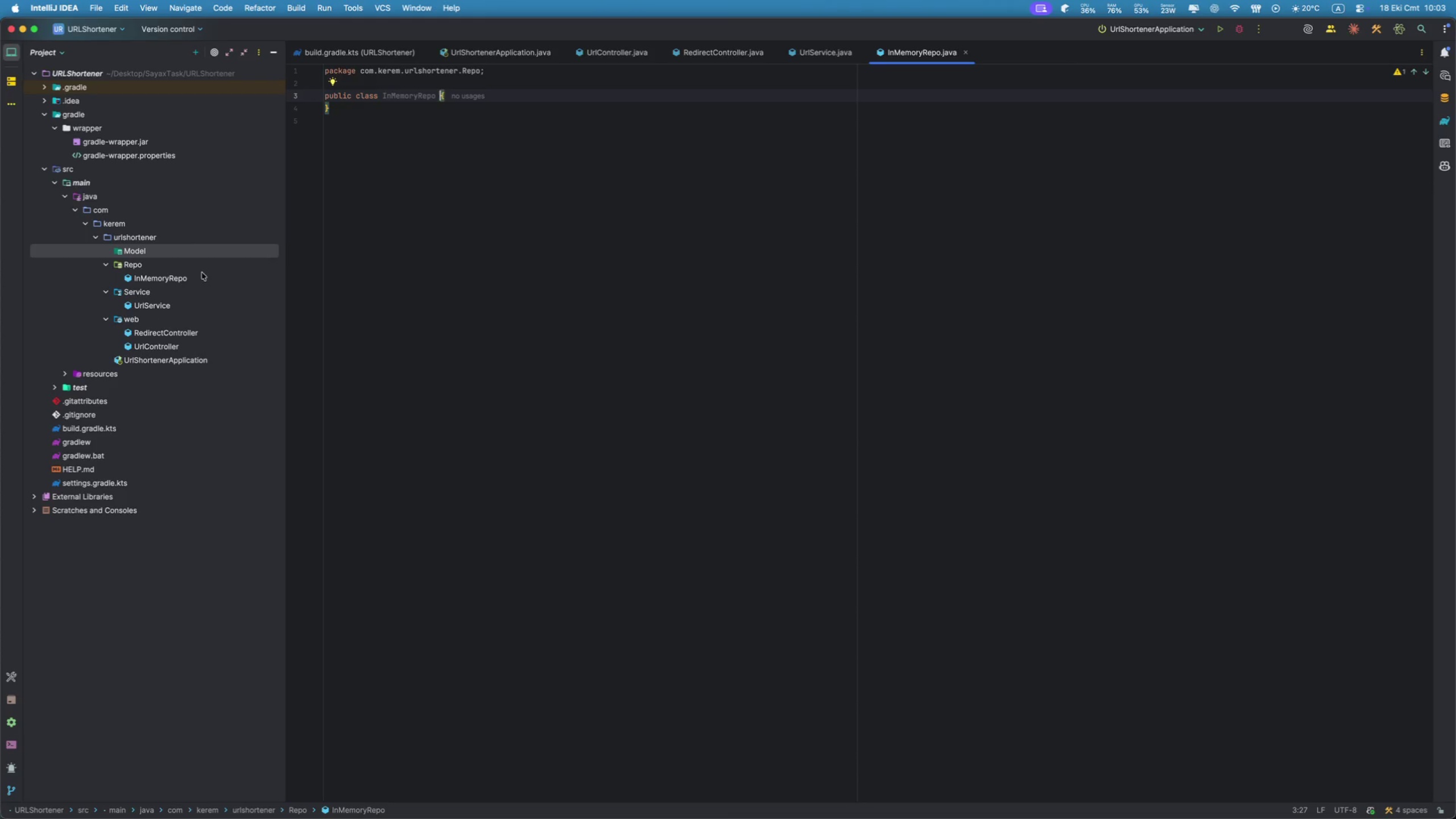 
left_click([213, 250])
 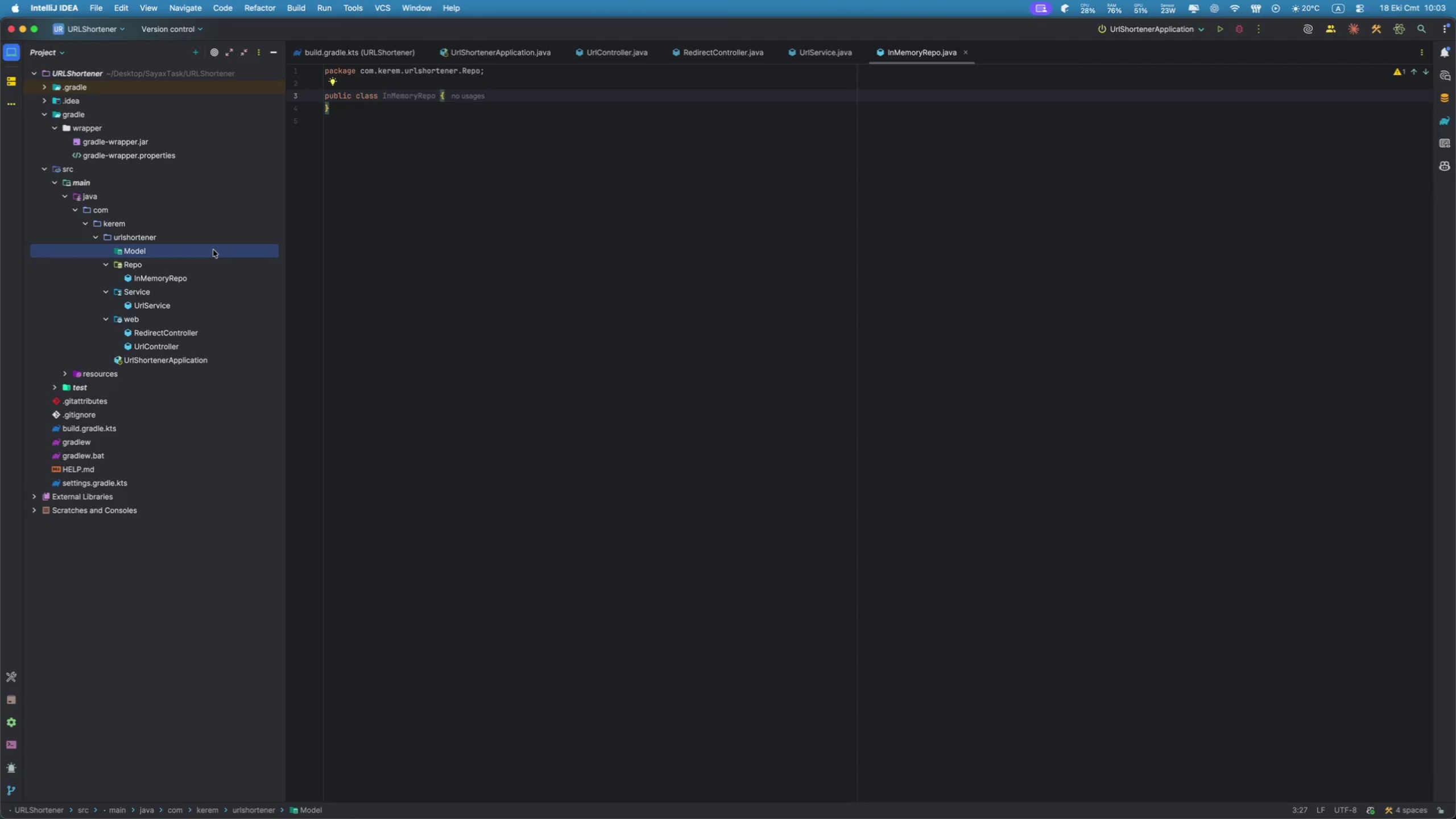 
key(Meta+N)
 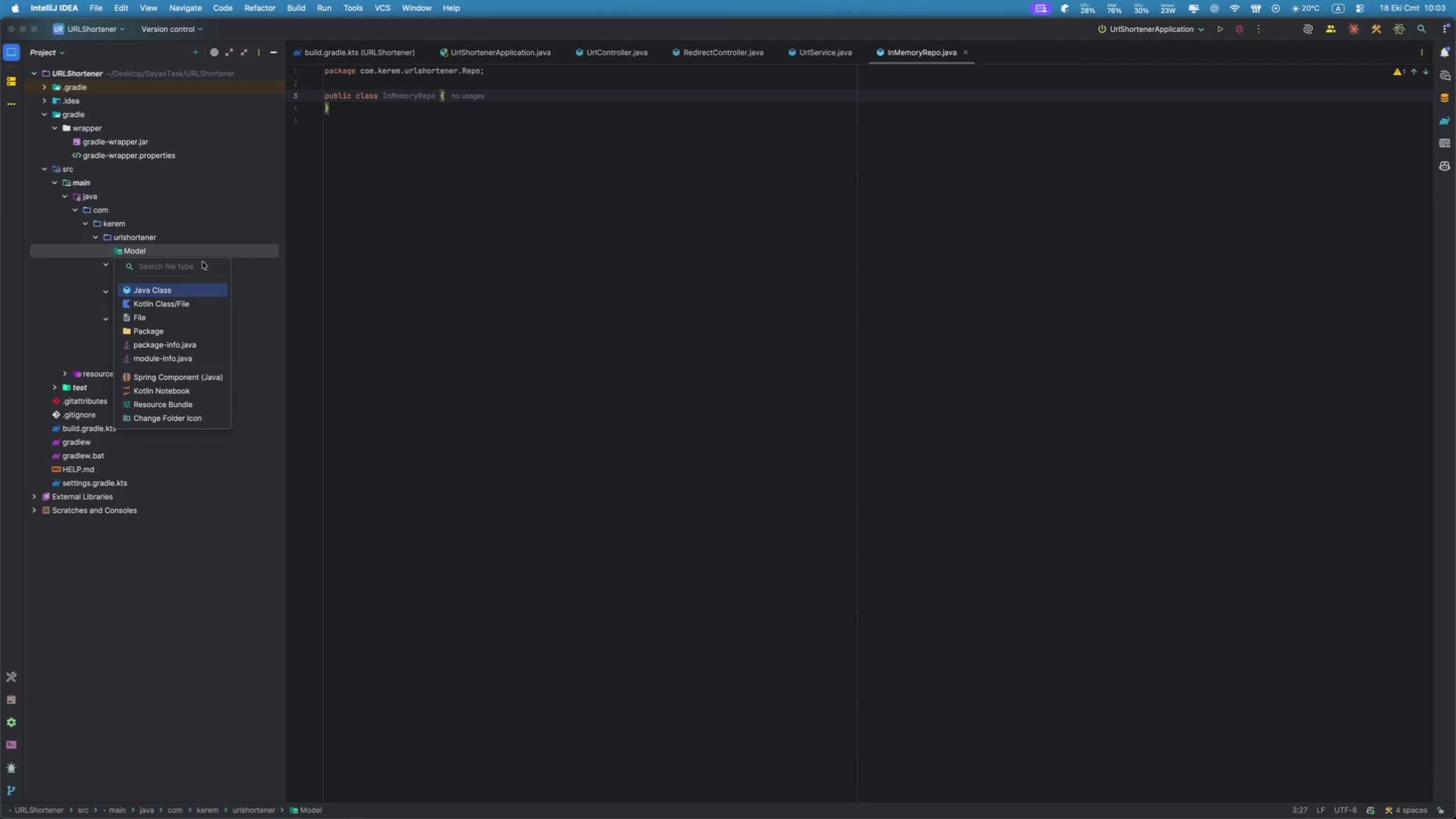 
left_click([189, 287])
 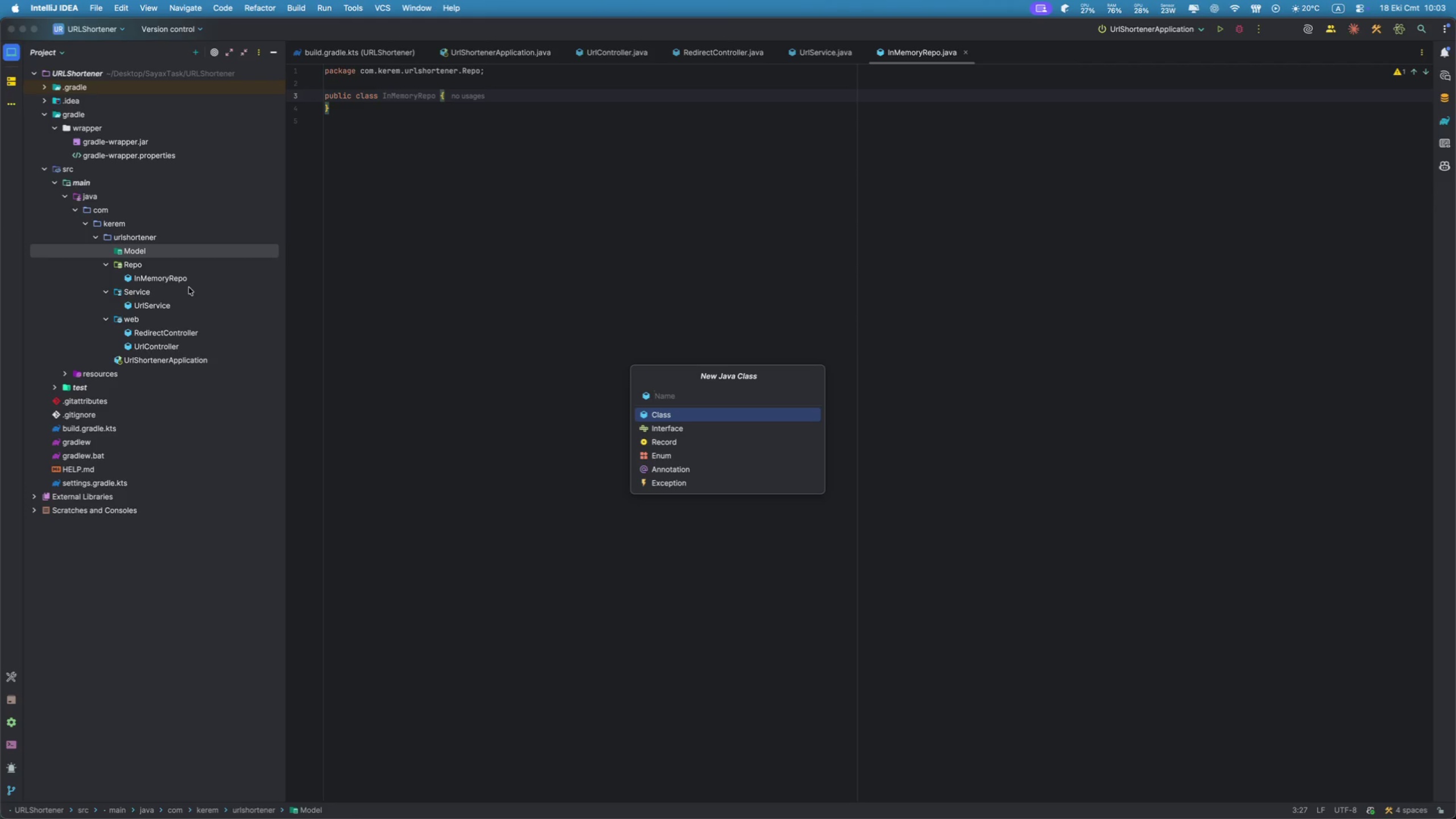 
type(UrlEntry)
 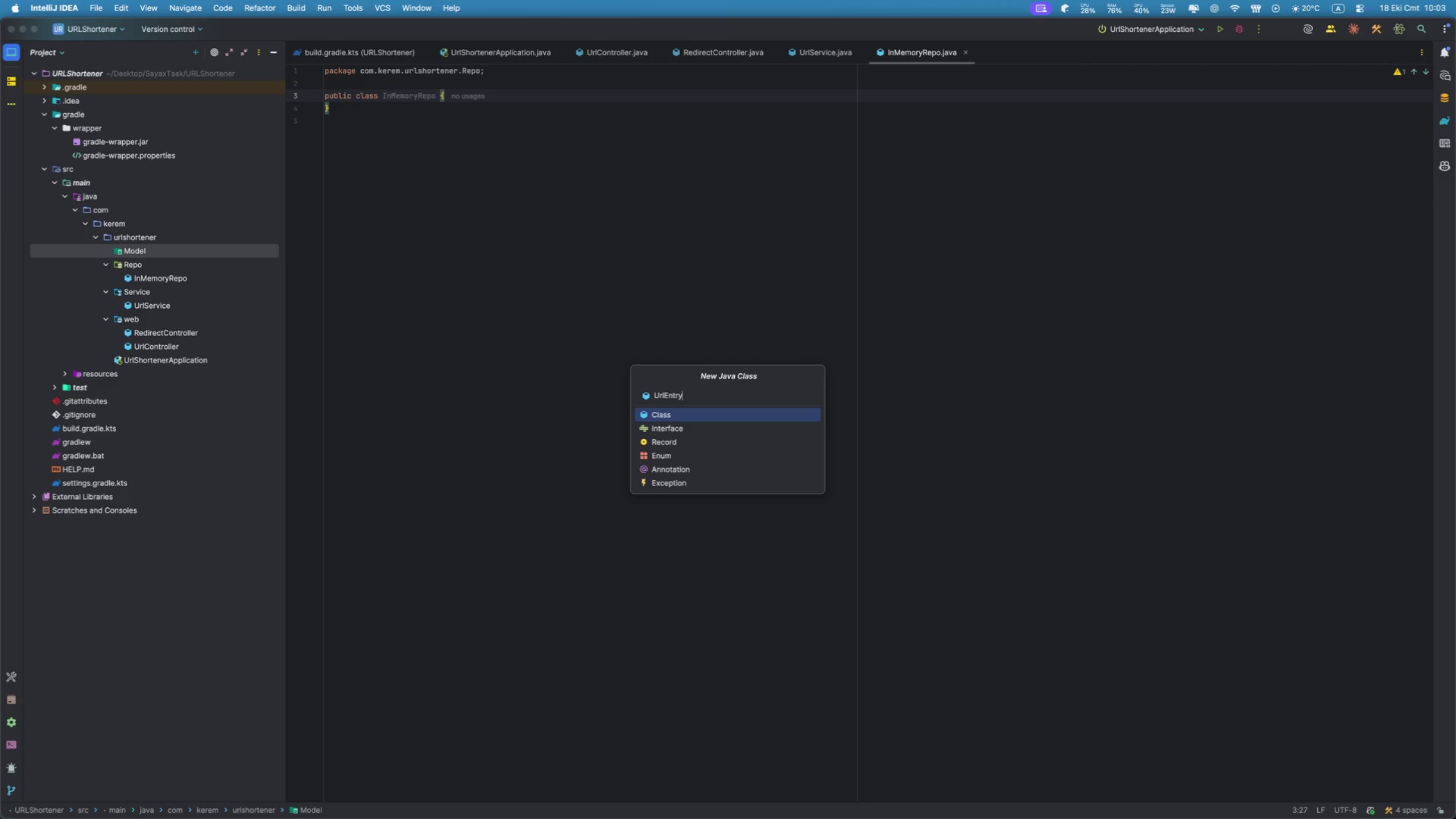 
key(Enter)
 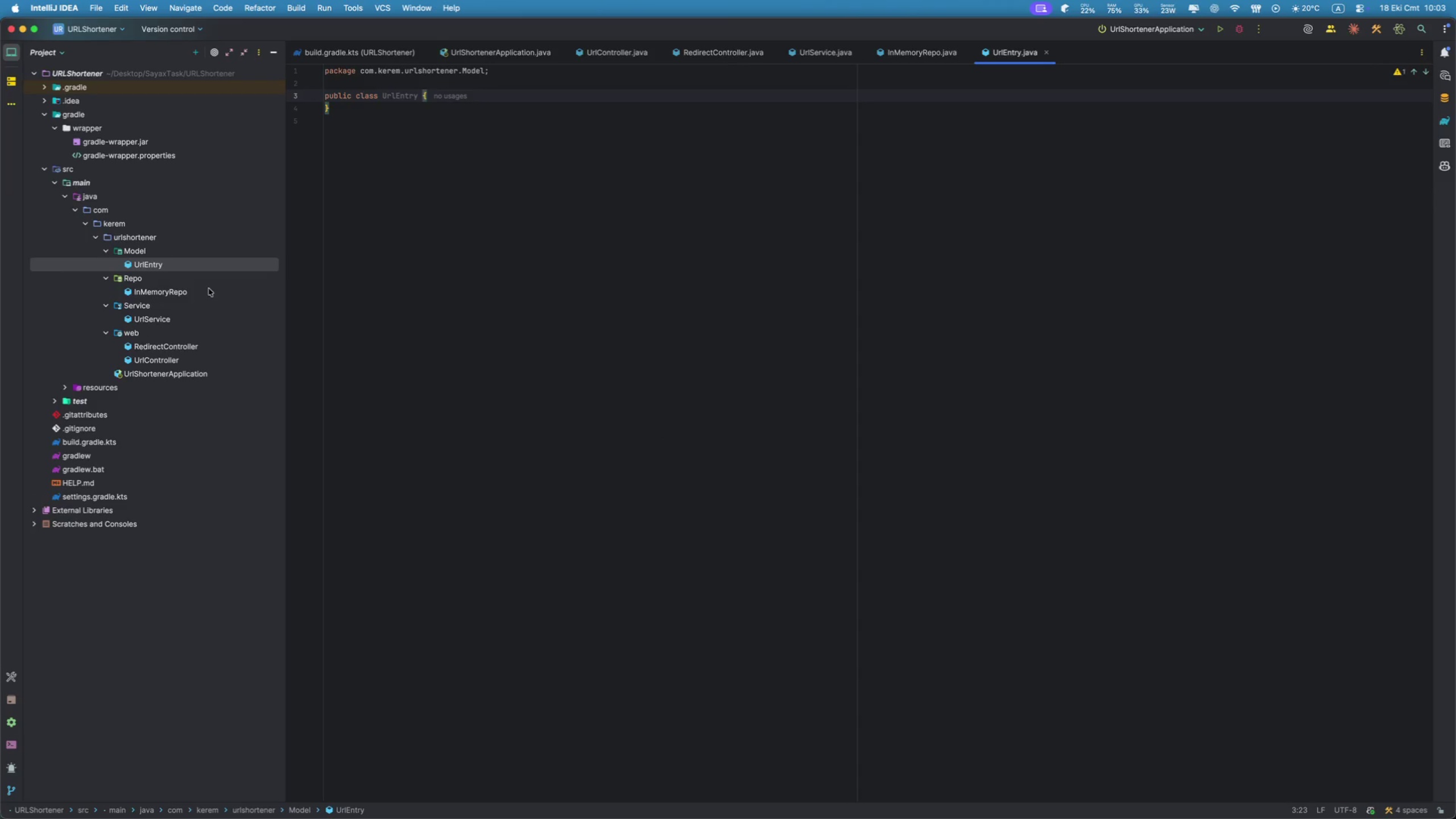 
wait(13.72)
 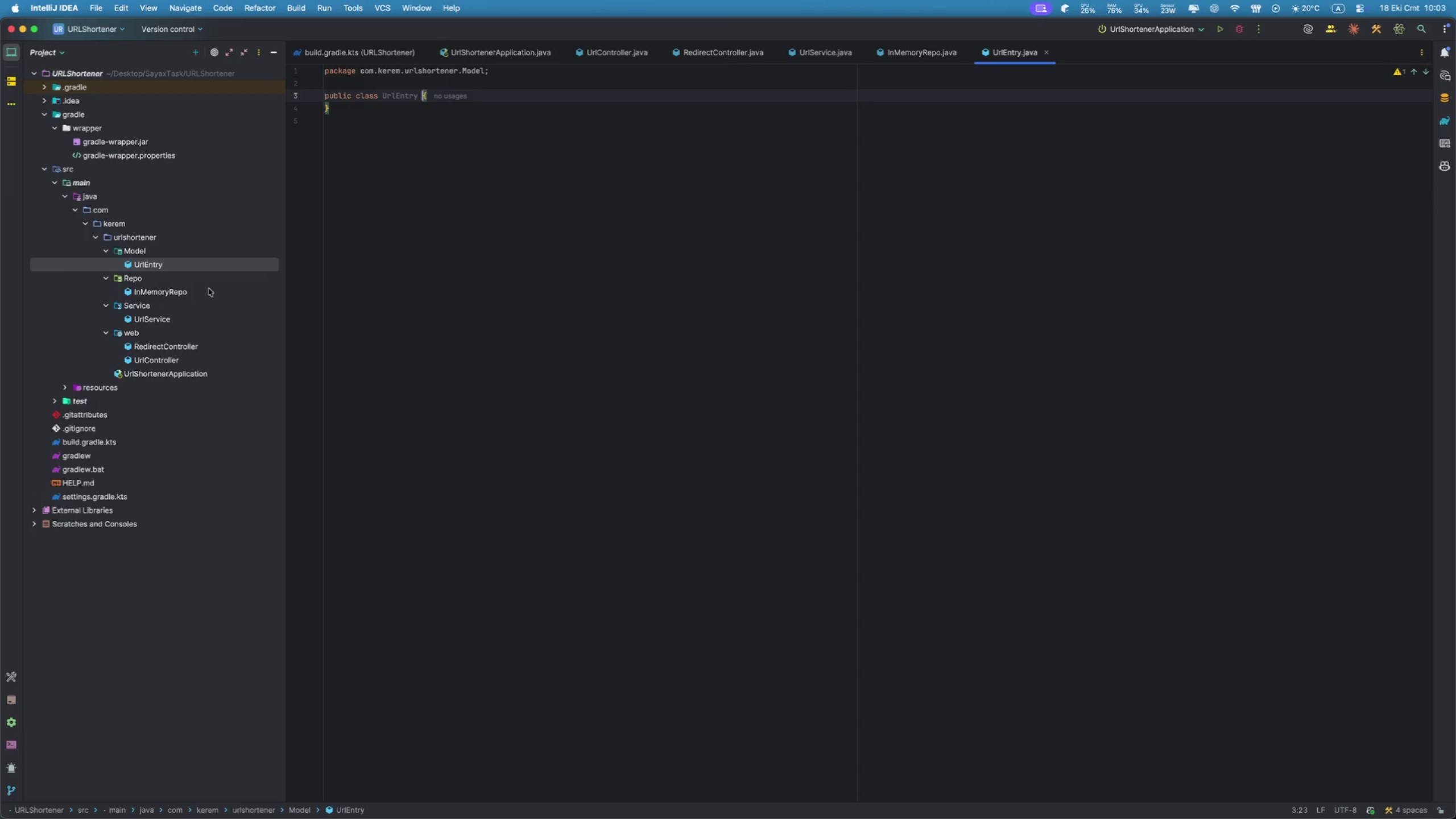 
type(DTO)
 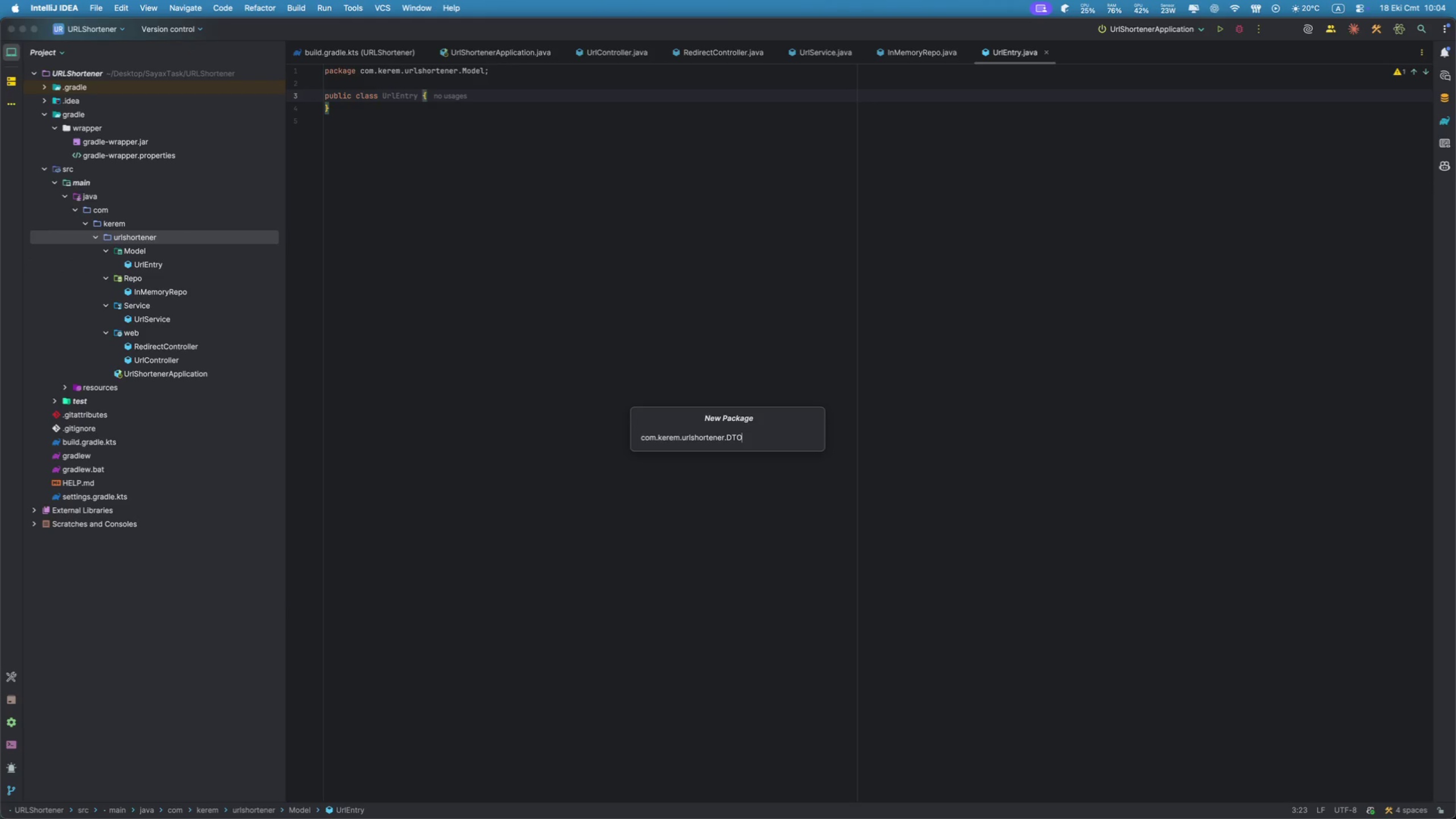 
key(Enter)
 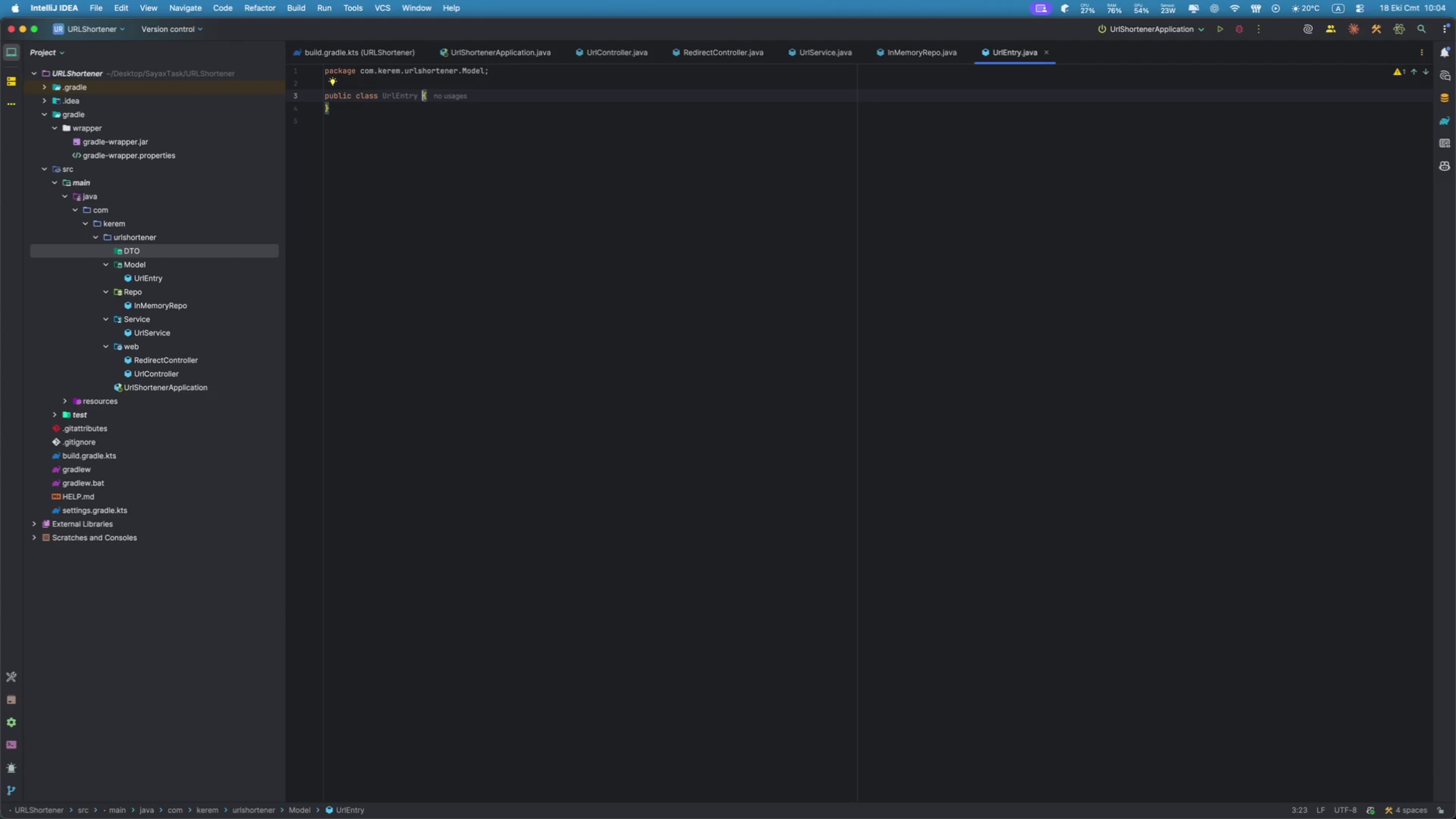 
key(Meta+N)
 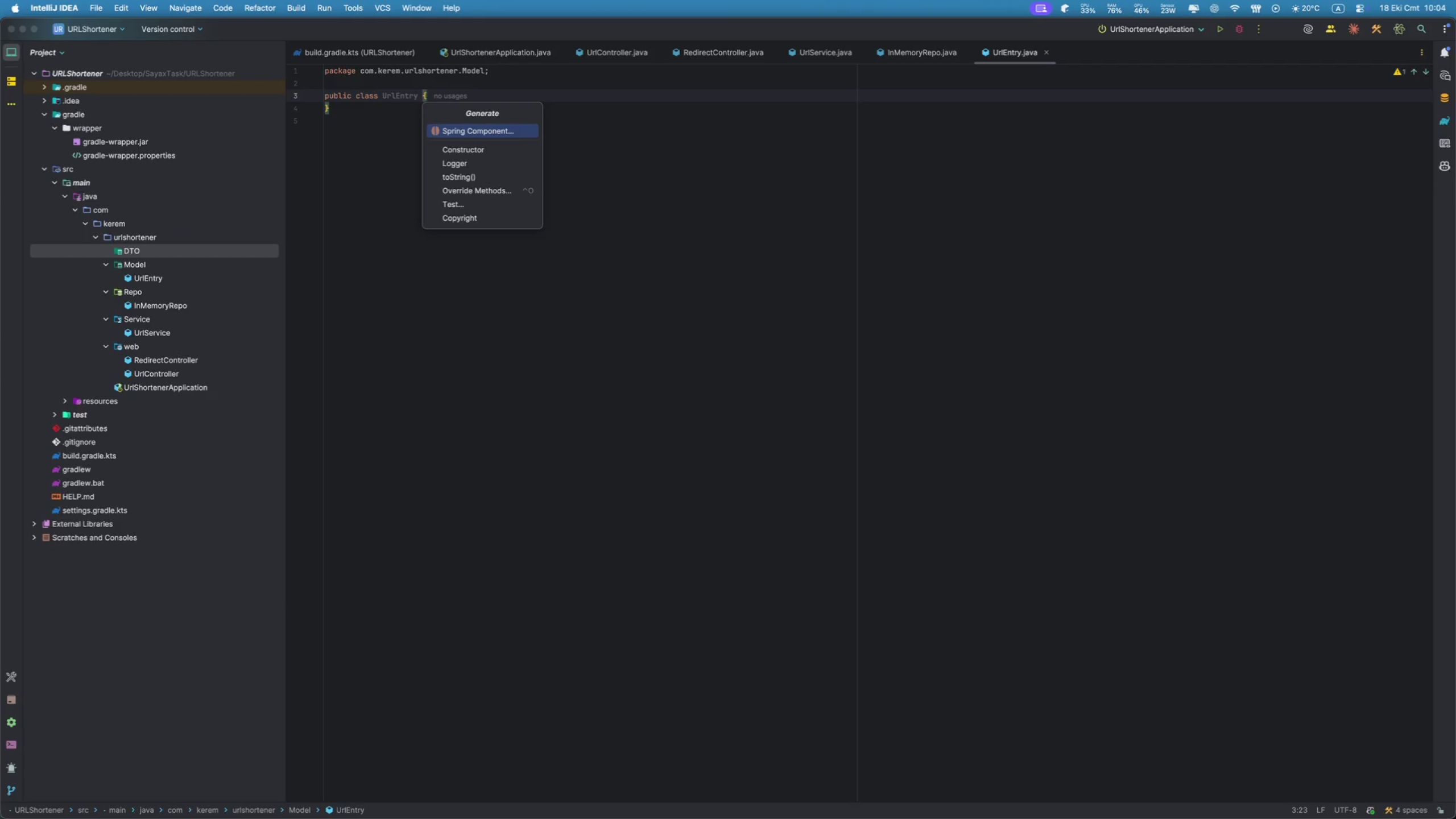 
type(CreateUrlRequest)
 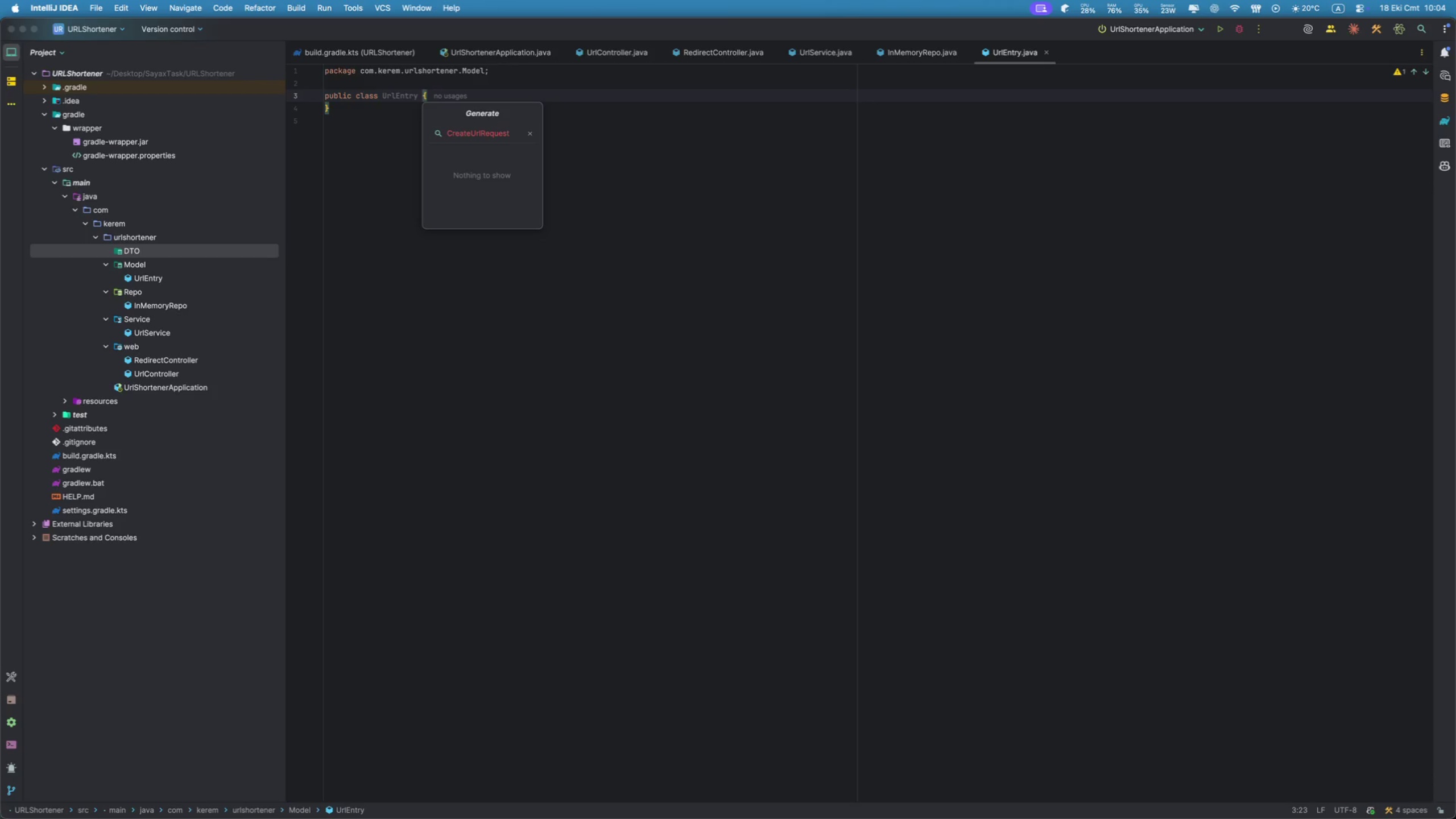 
double_click([483, 136])
 